 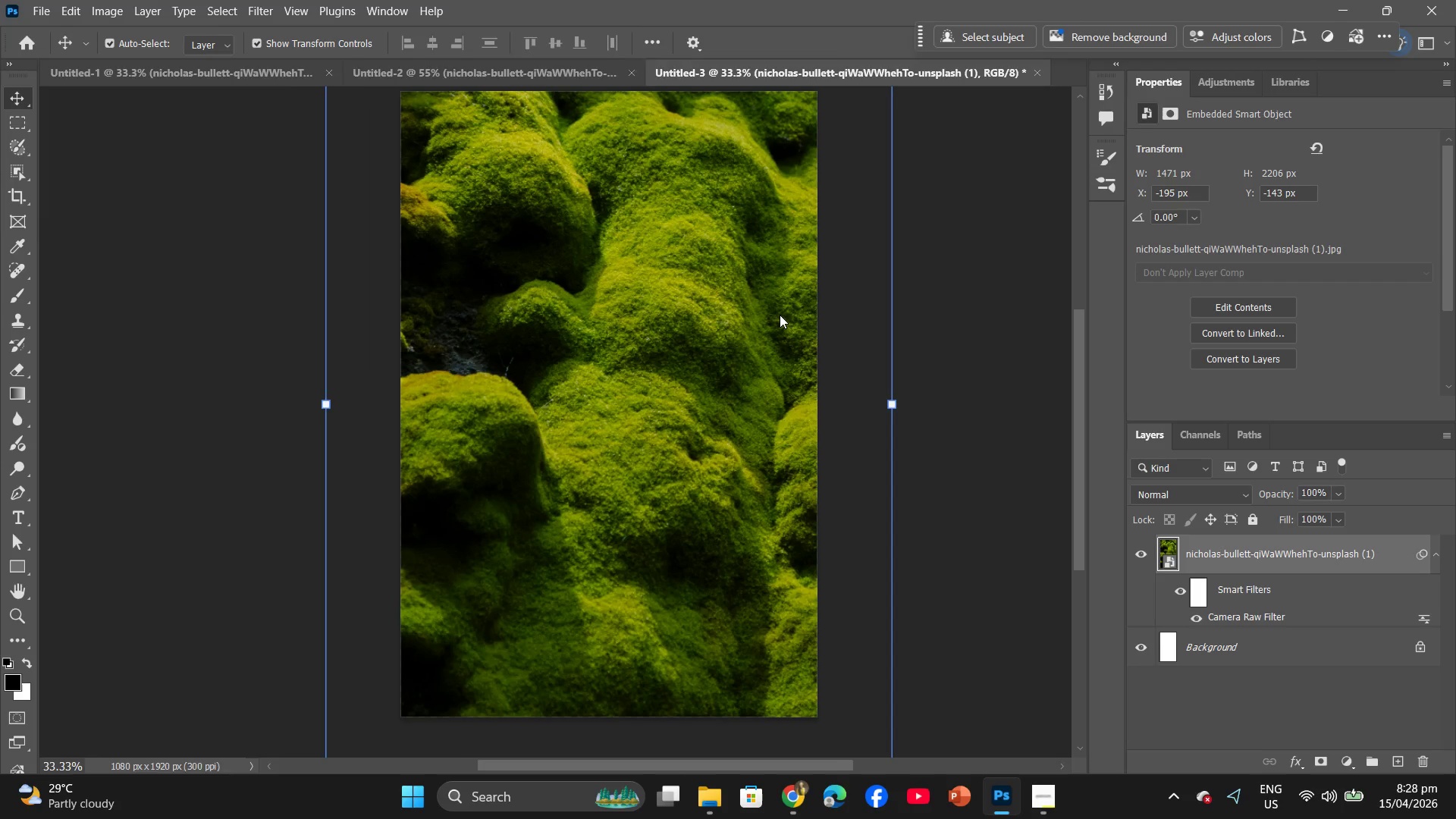 
left_click([823, 75])
 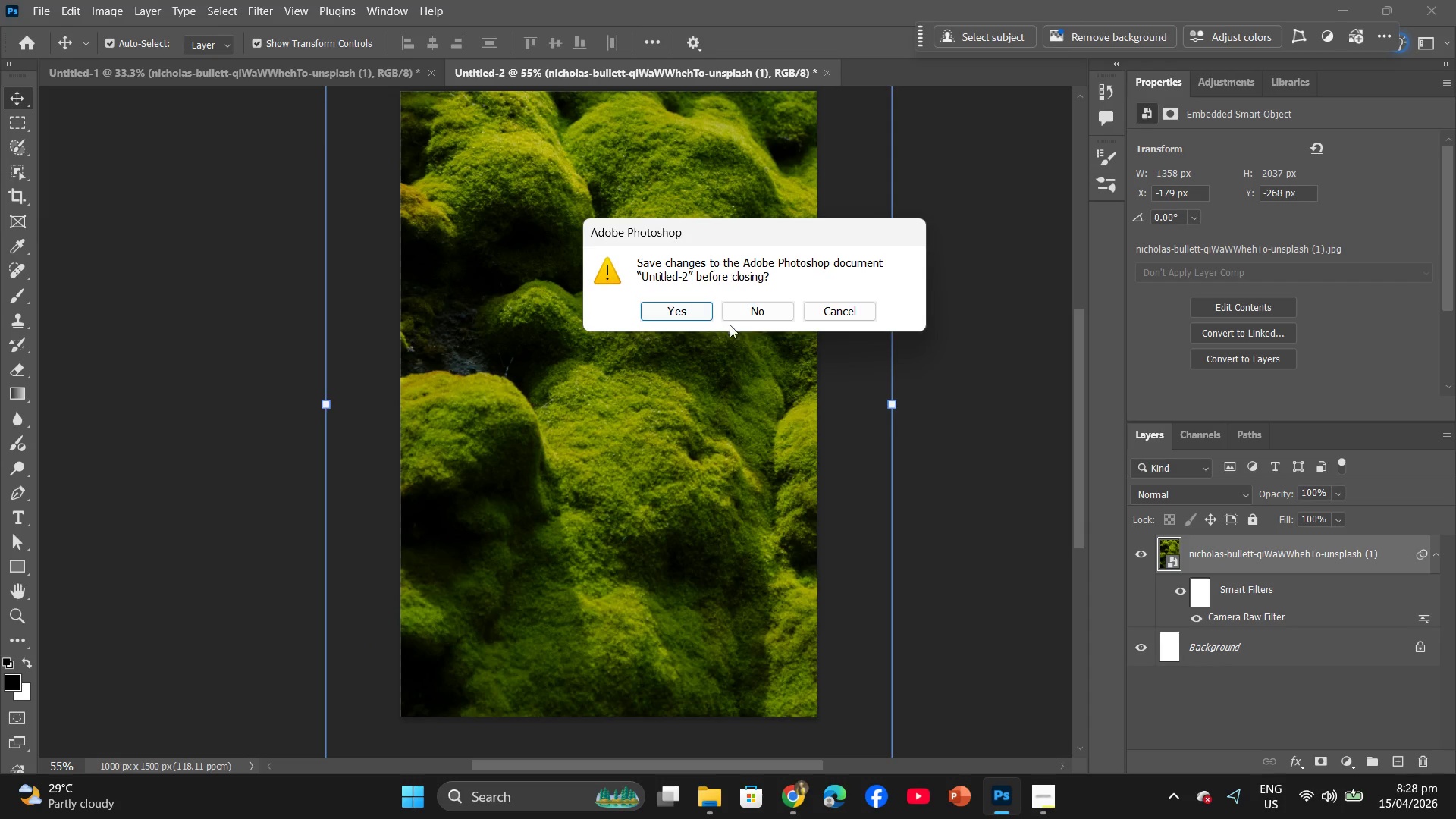 
left_click([739, 314])
 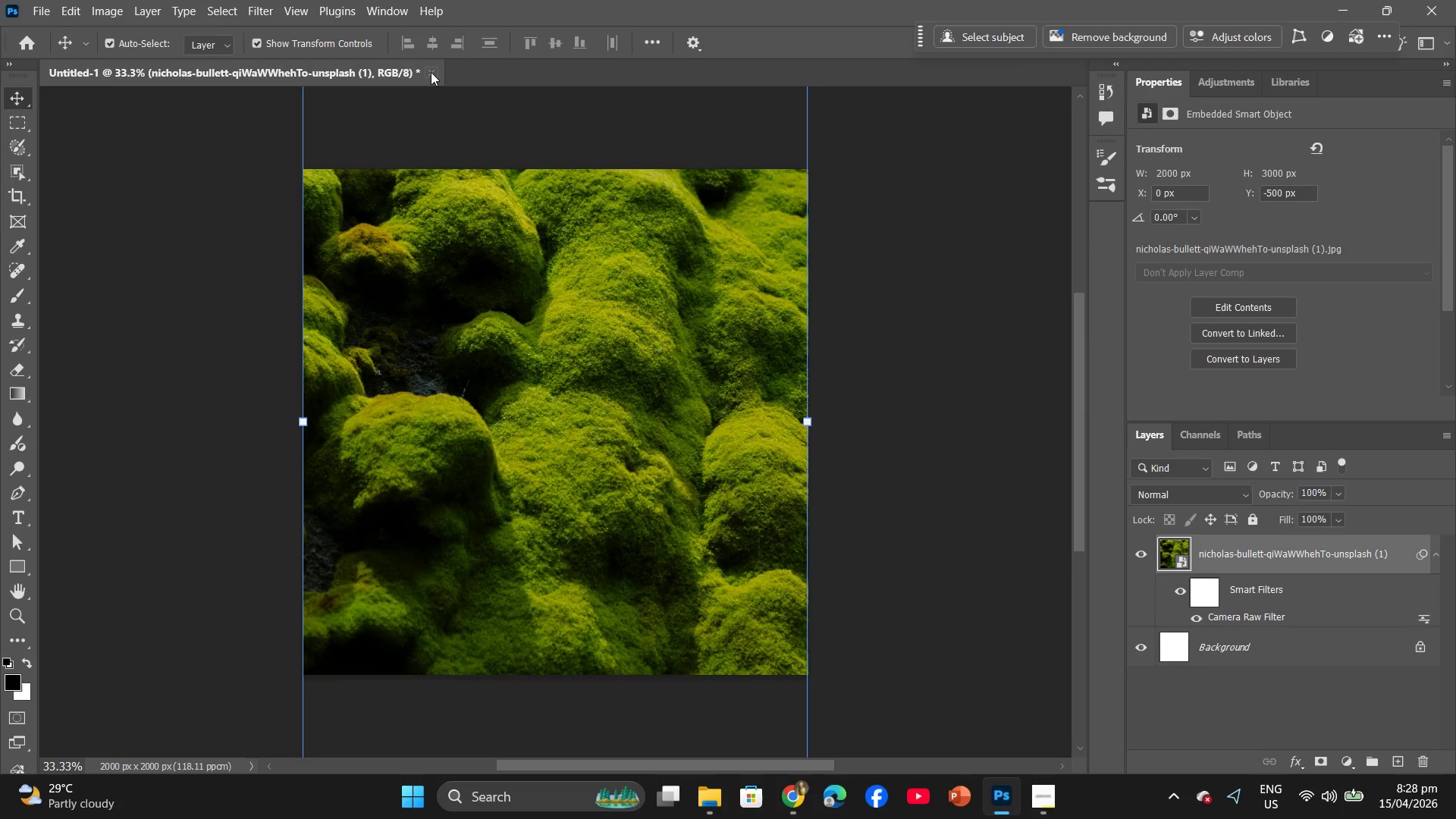 
left_click([430, 73])
 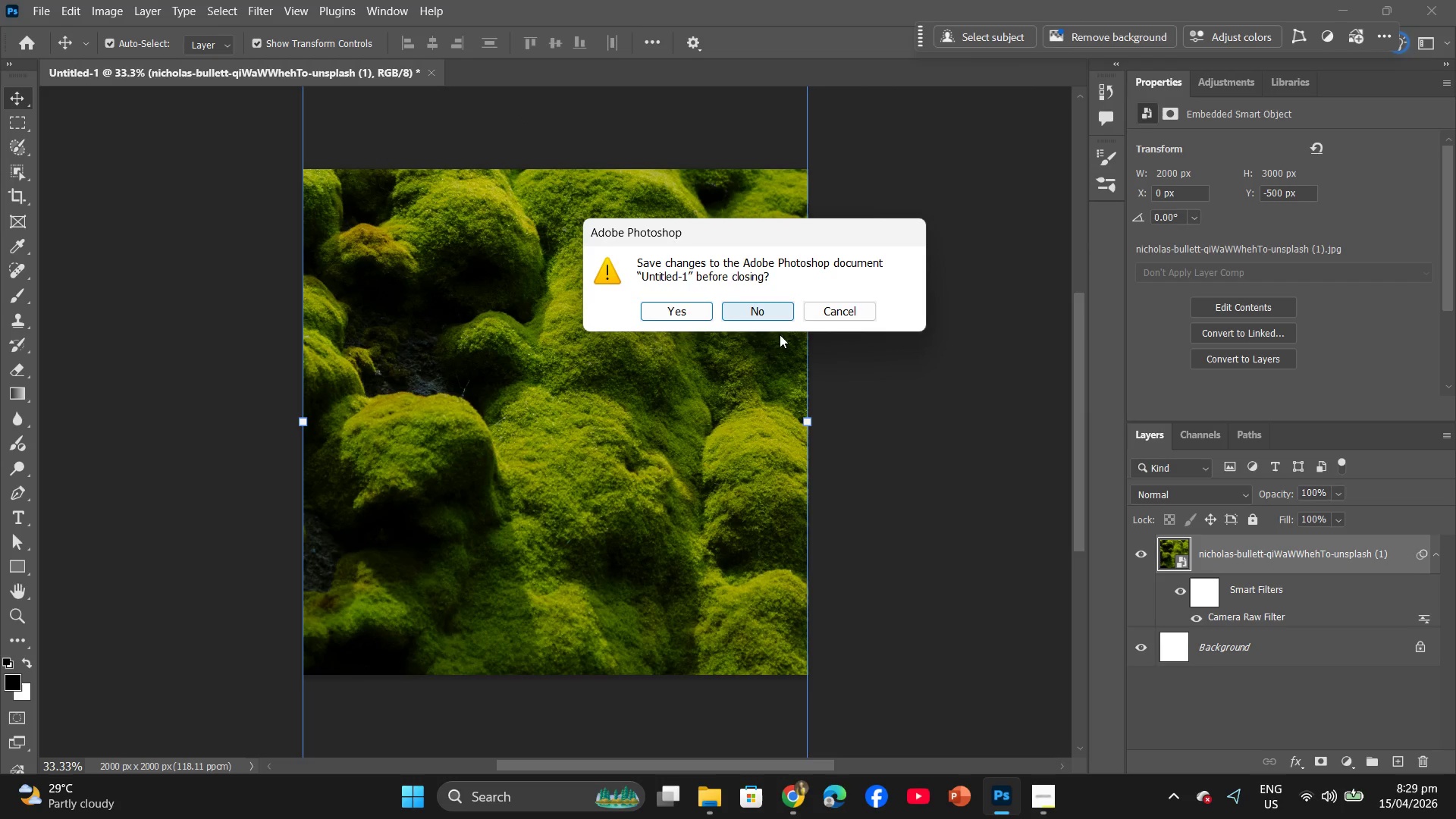 
left_click([936, 446])
 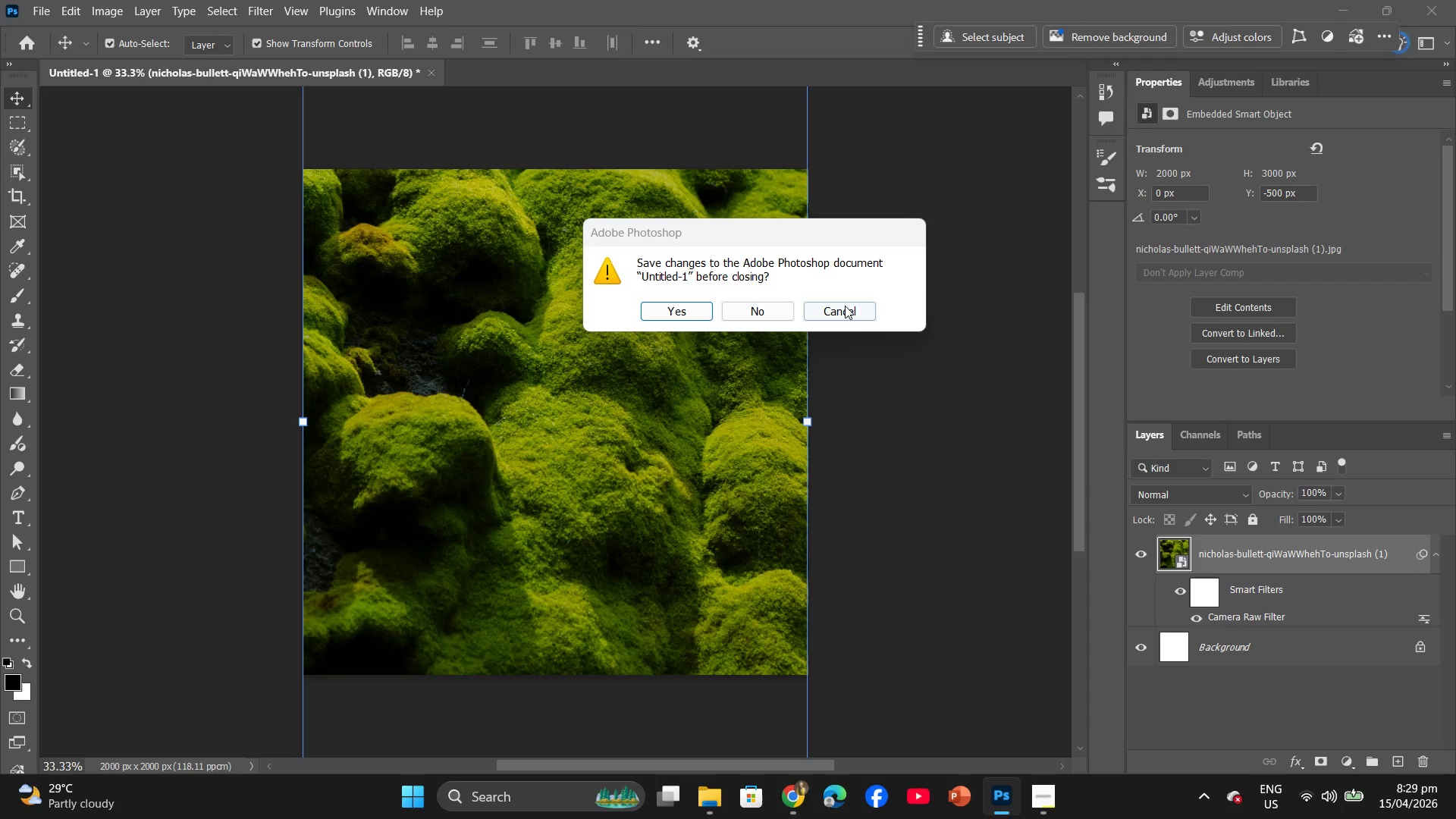 
left_click([845, 306])
 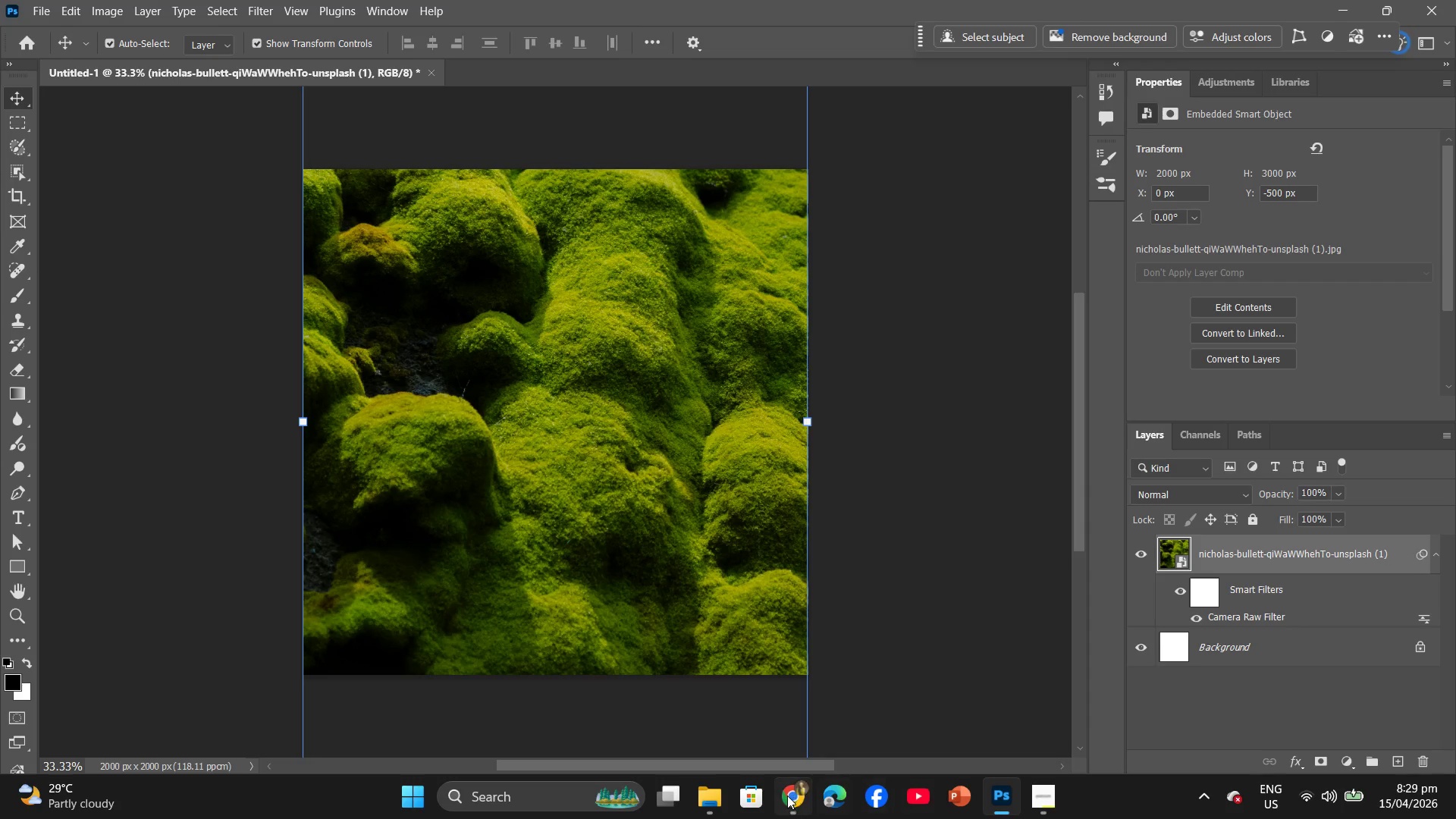 
left_click([782, 797])
 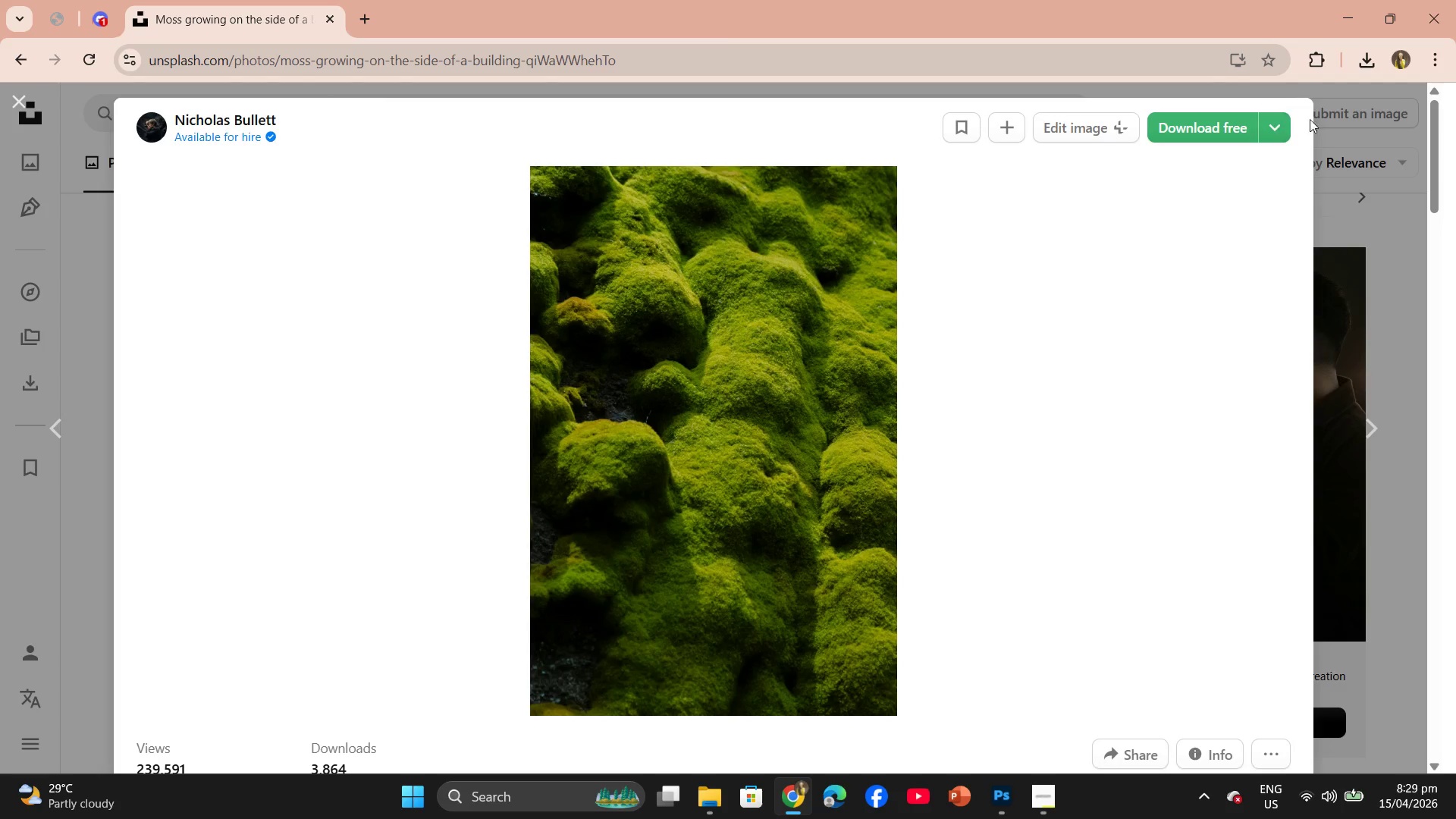 
left_click([1330, 143])
 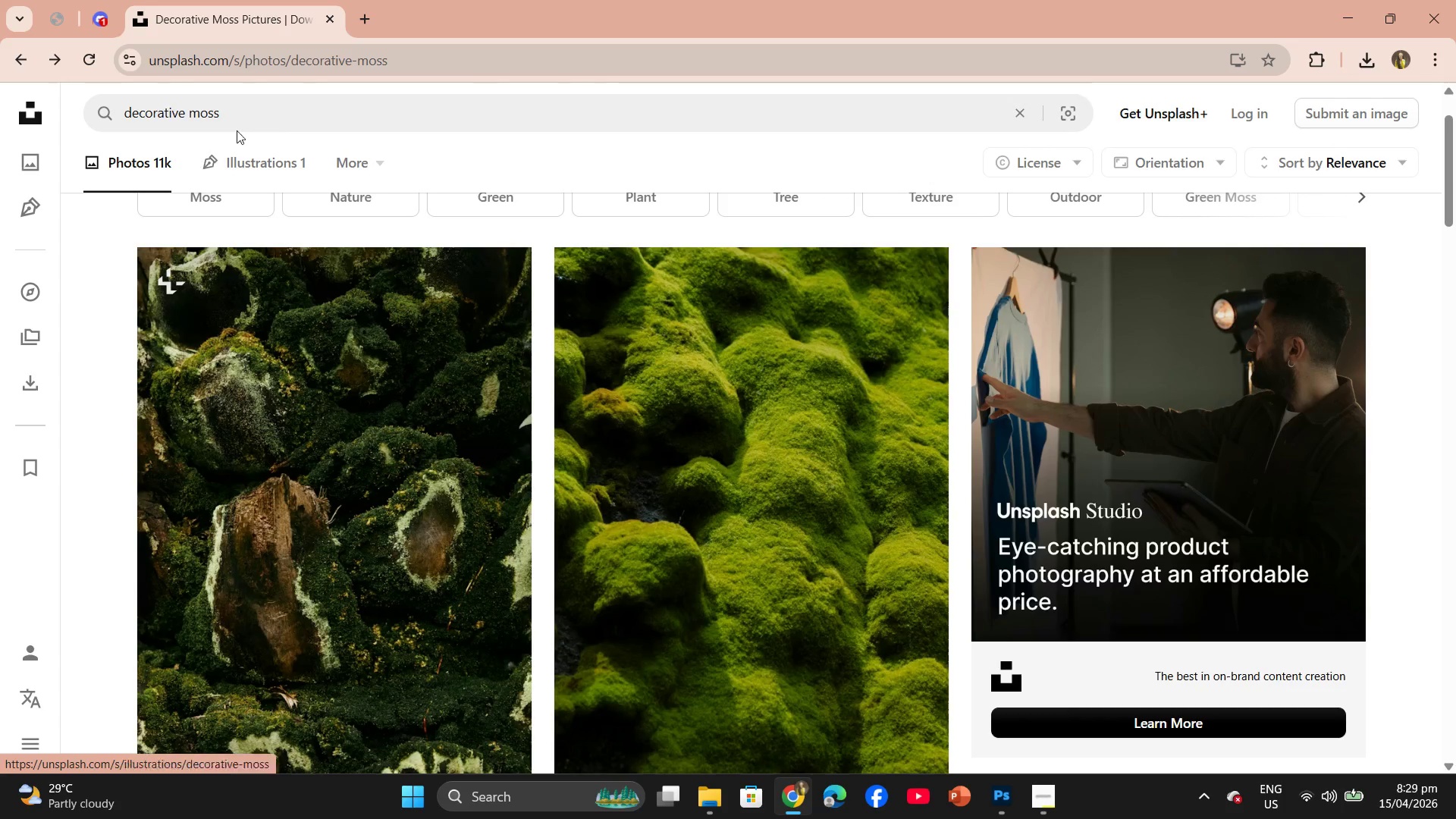 
scroll: coordinate [942, 602], scroll_direction: down, amount: 17.0
 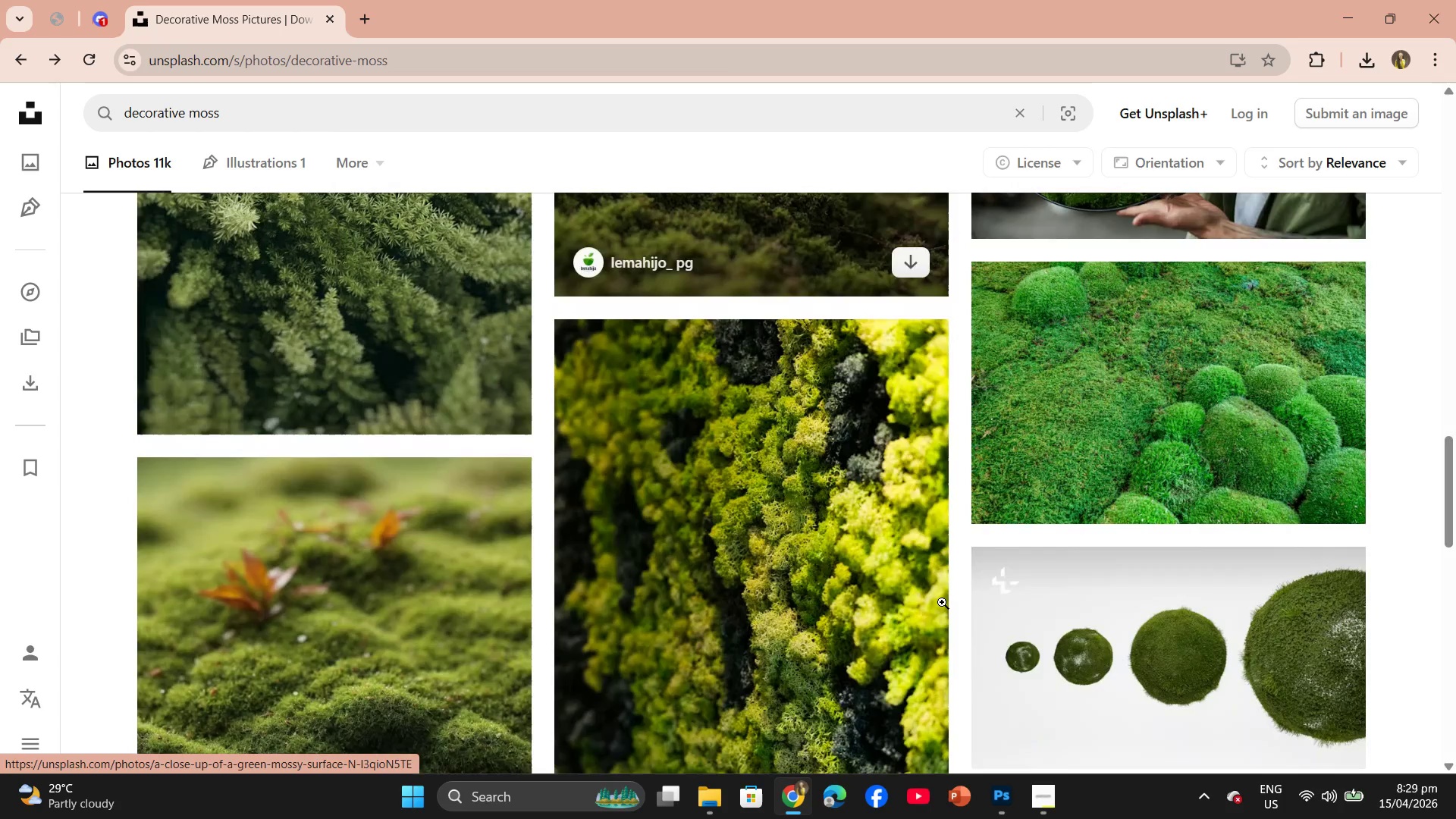 
scroll: coordinate [943, 602], scroll_direction: up, amount: 4.0
 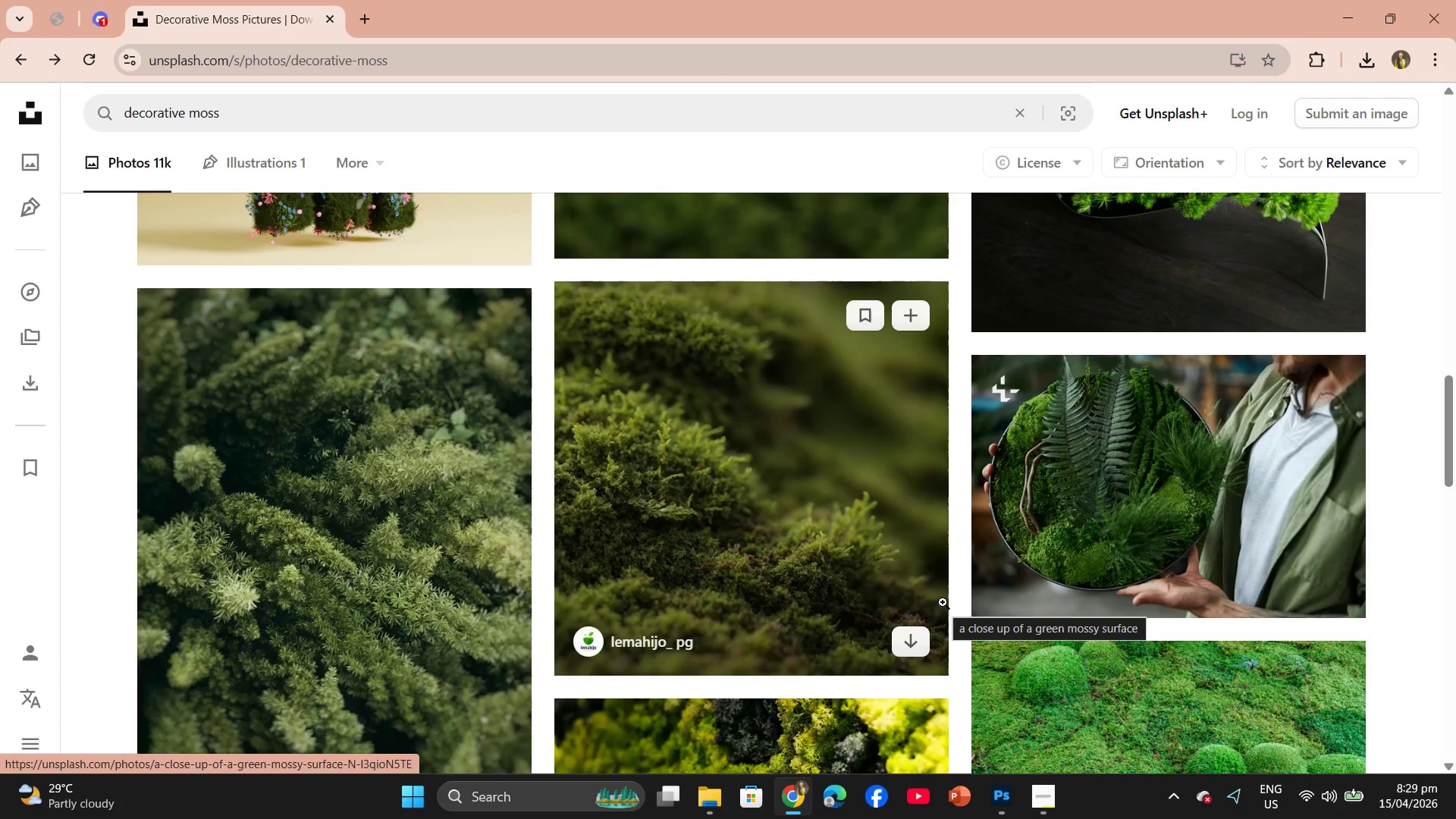 
scroll: coordinate [943, 602], scroll_direction: down, amount: 6.0
 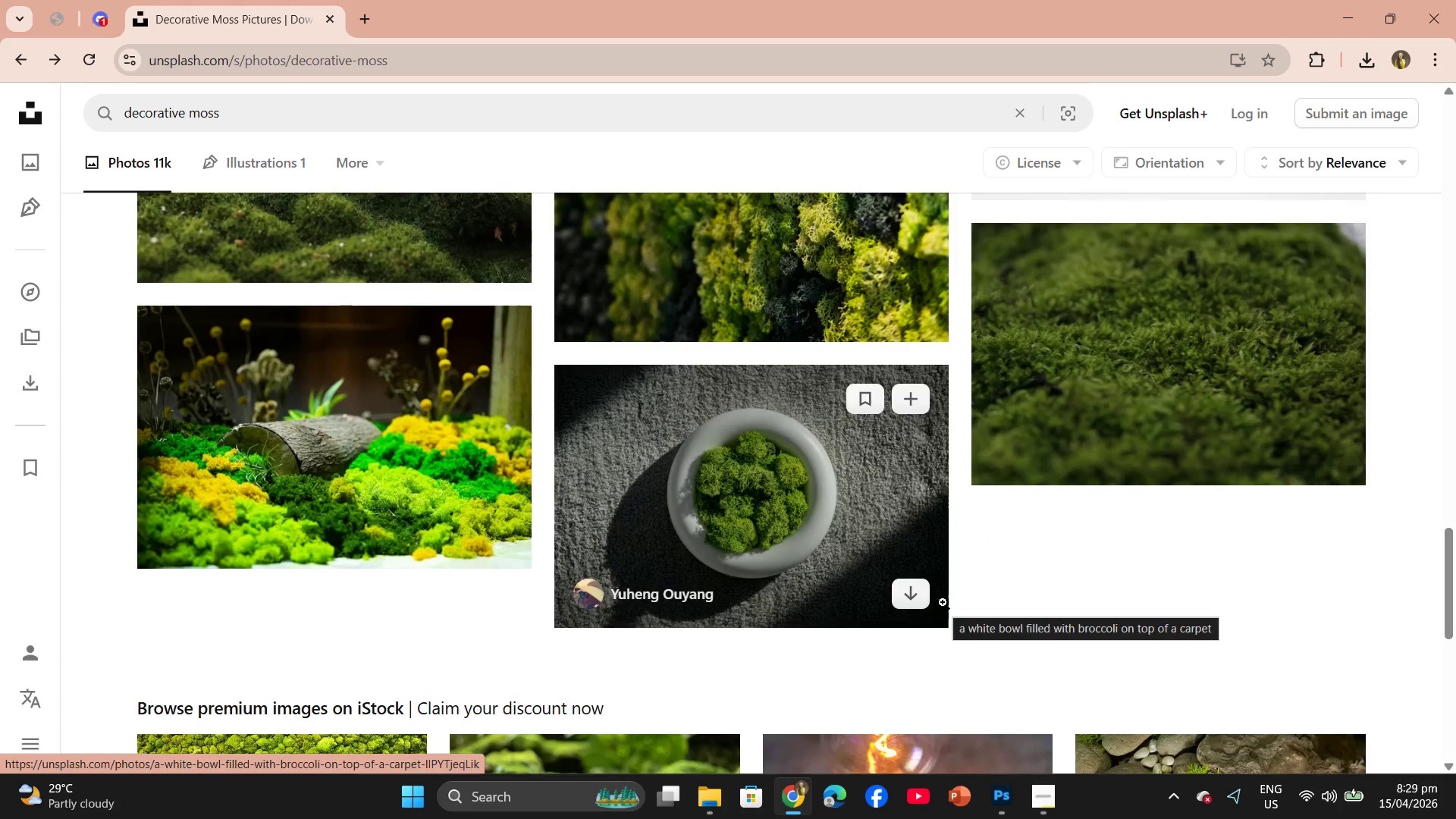 
scroll: coordinate [943, 602], scroll_direction: up, amount: 4.0
 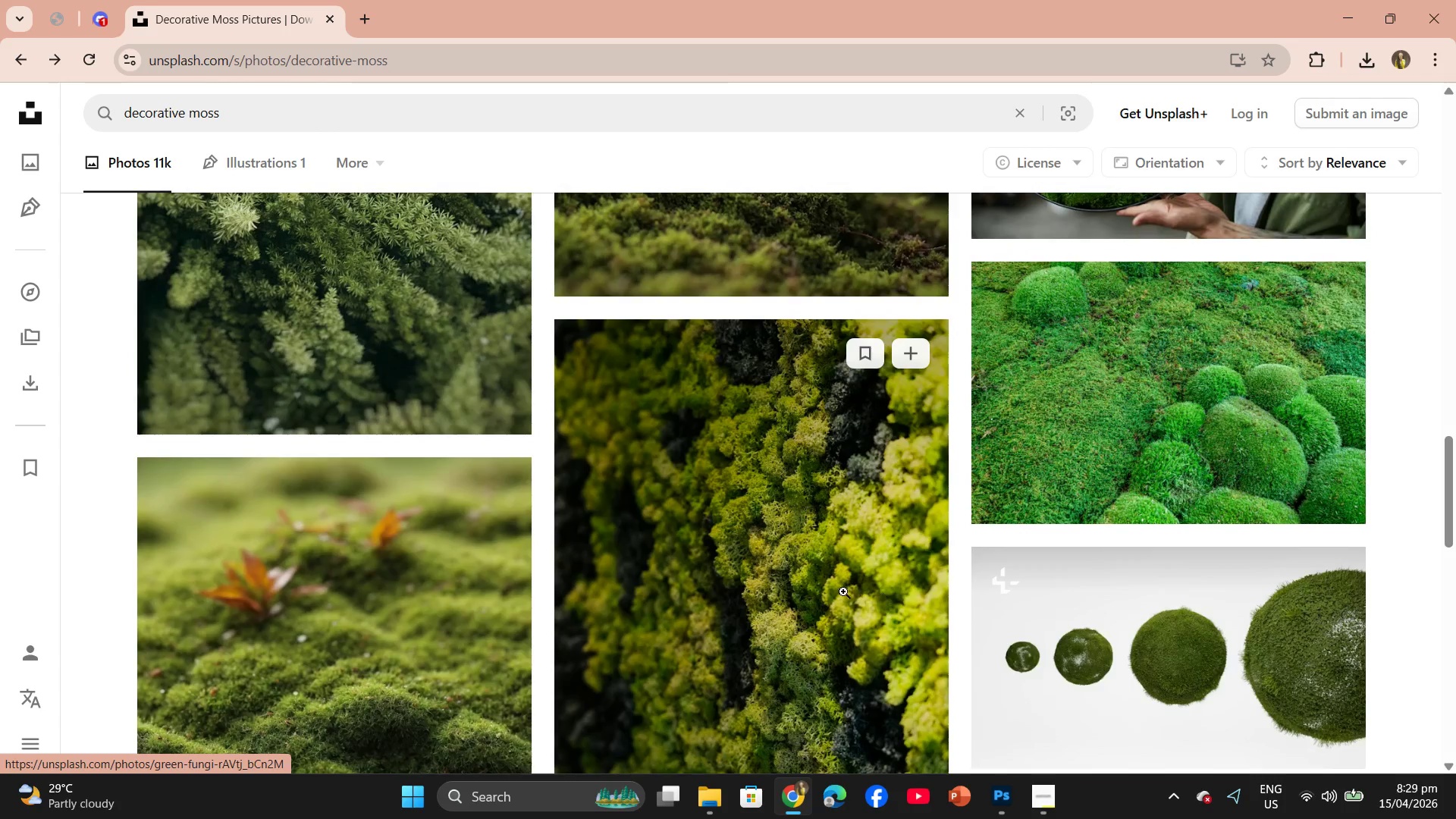 
left_click([839, 590])
 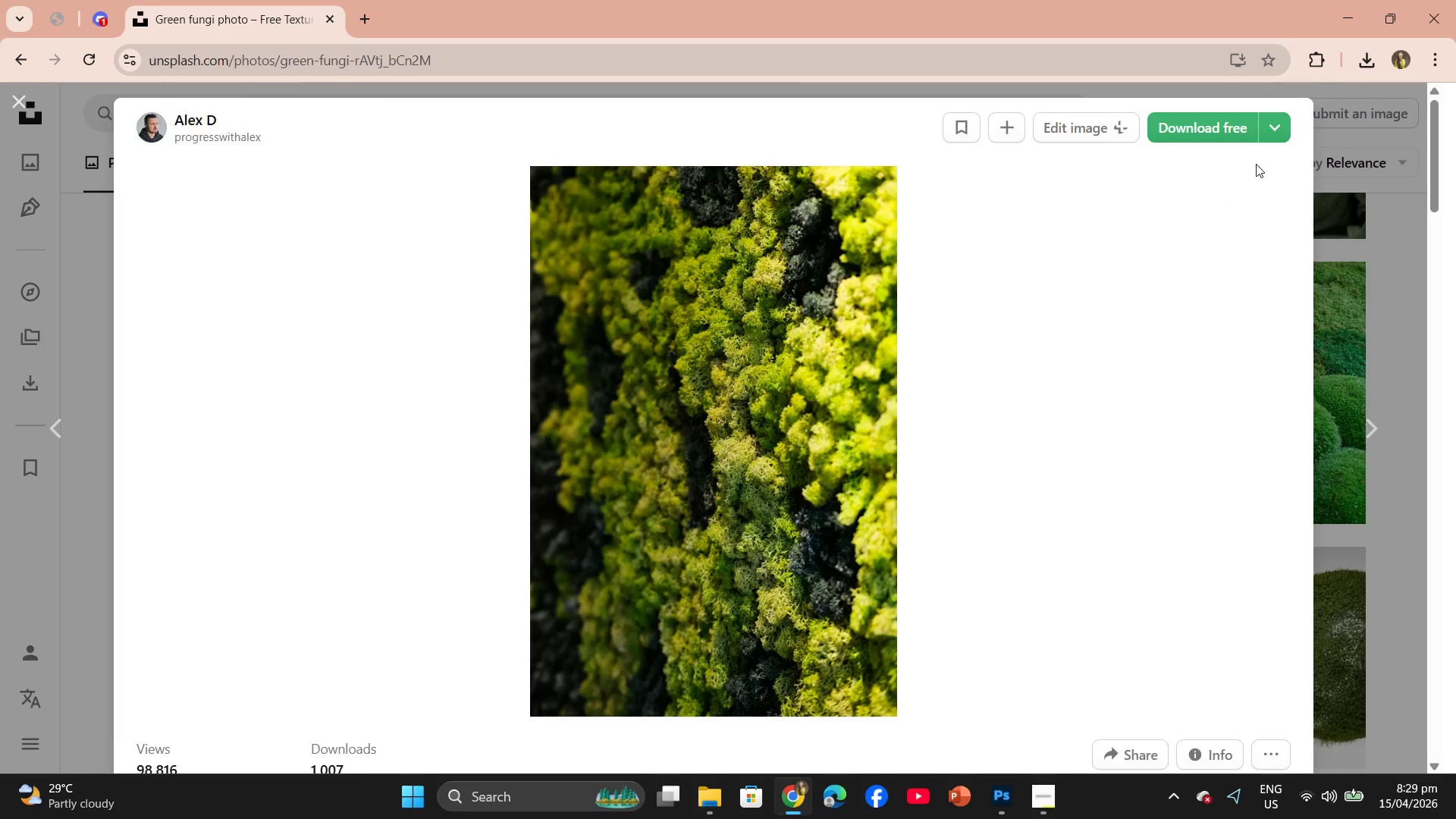 
left_click([1223, 135])
 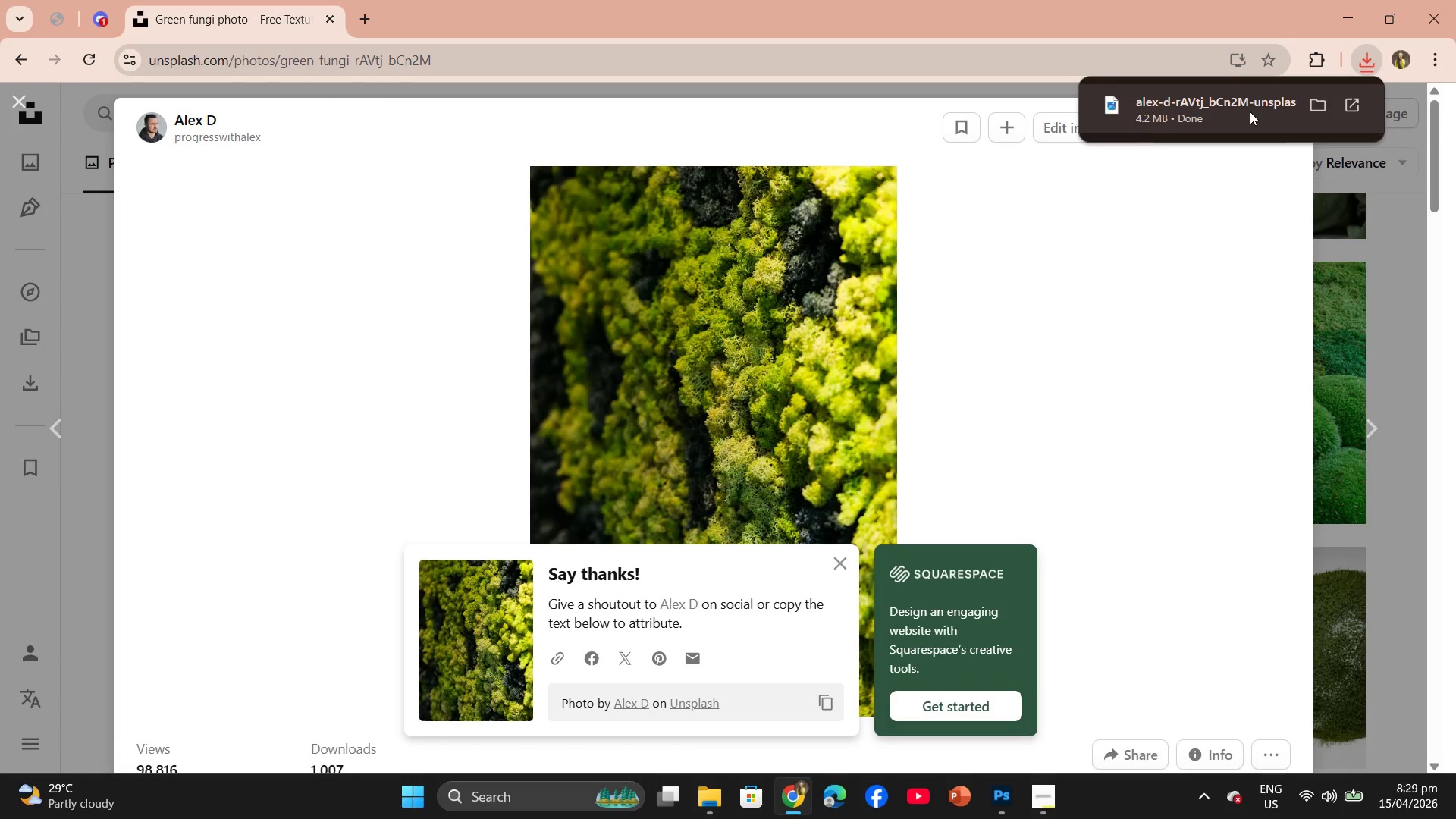 
left_click_drag(start_coordinate=[1248, 111], to_coordinate=[720, 519])
 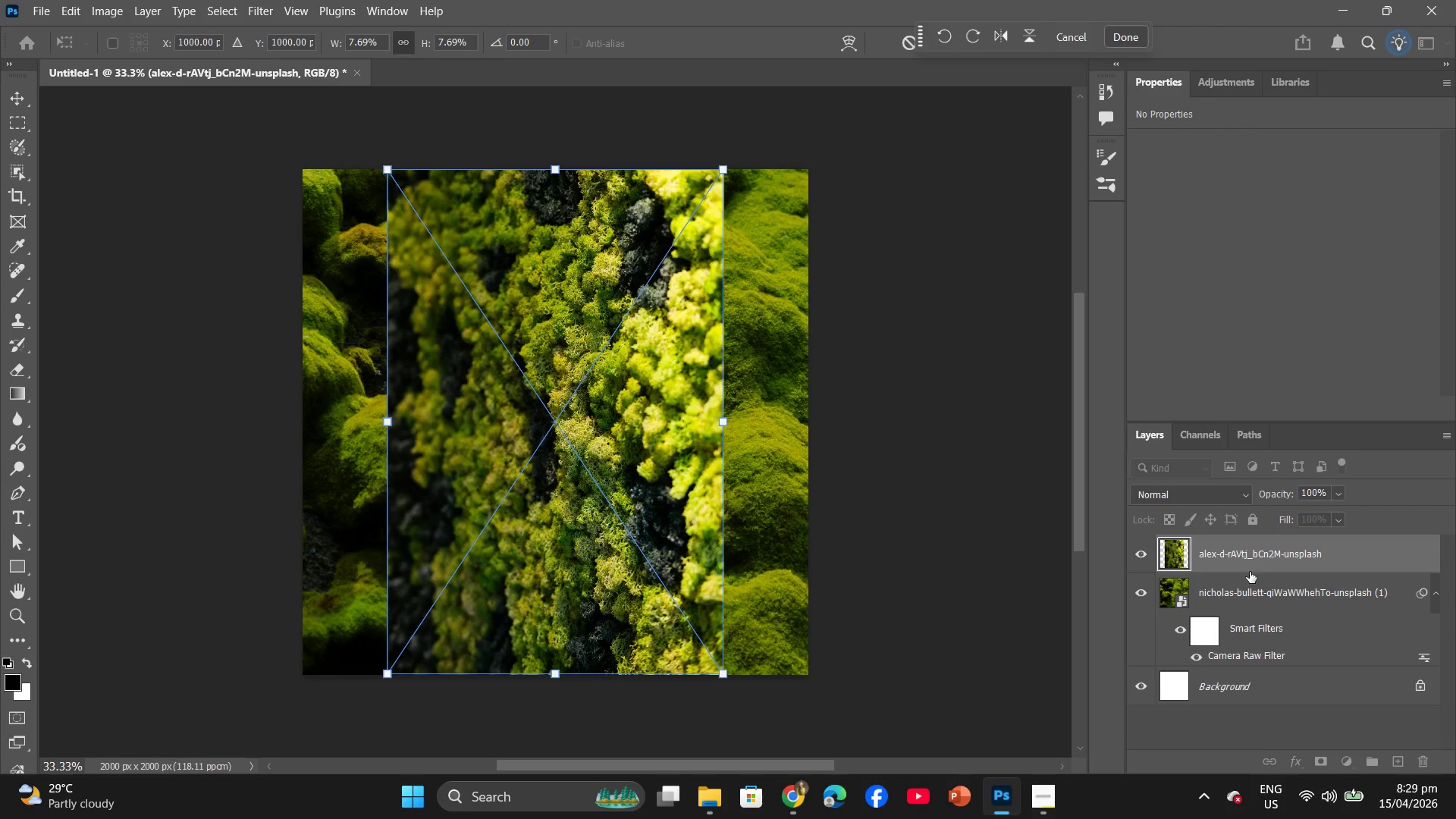 
left_click([1171, 593])
 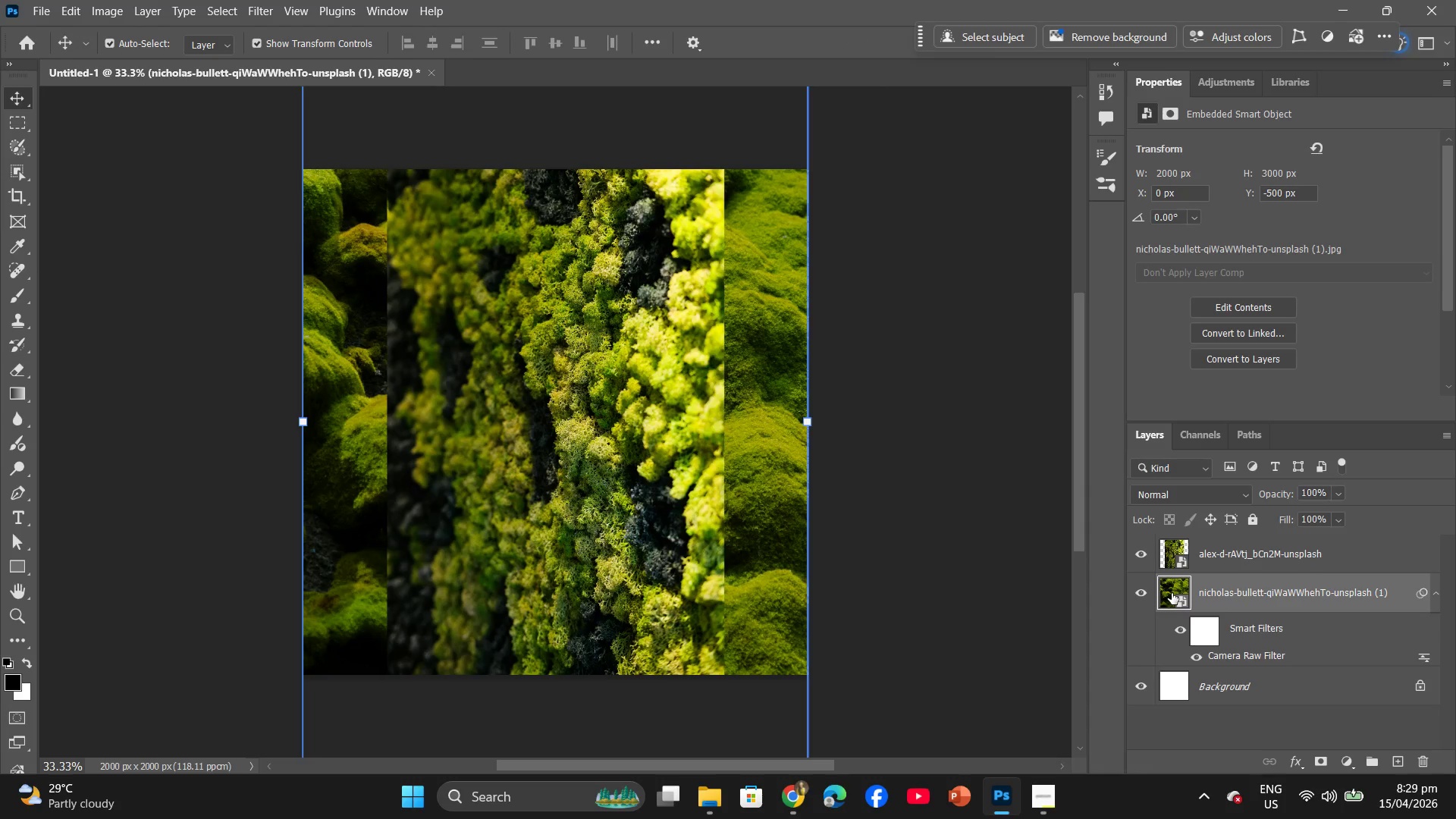 
right_click([1172, 593])
 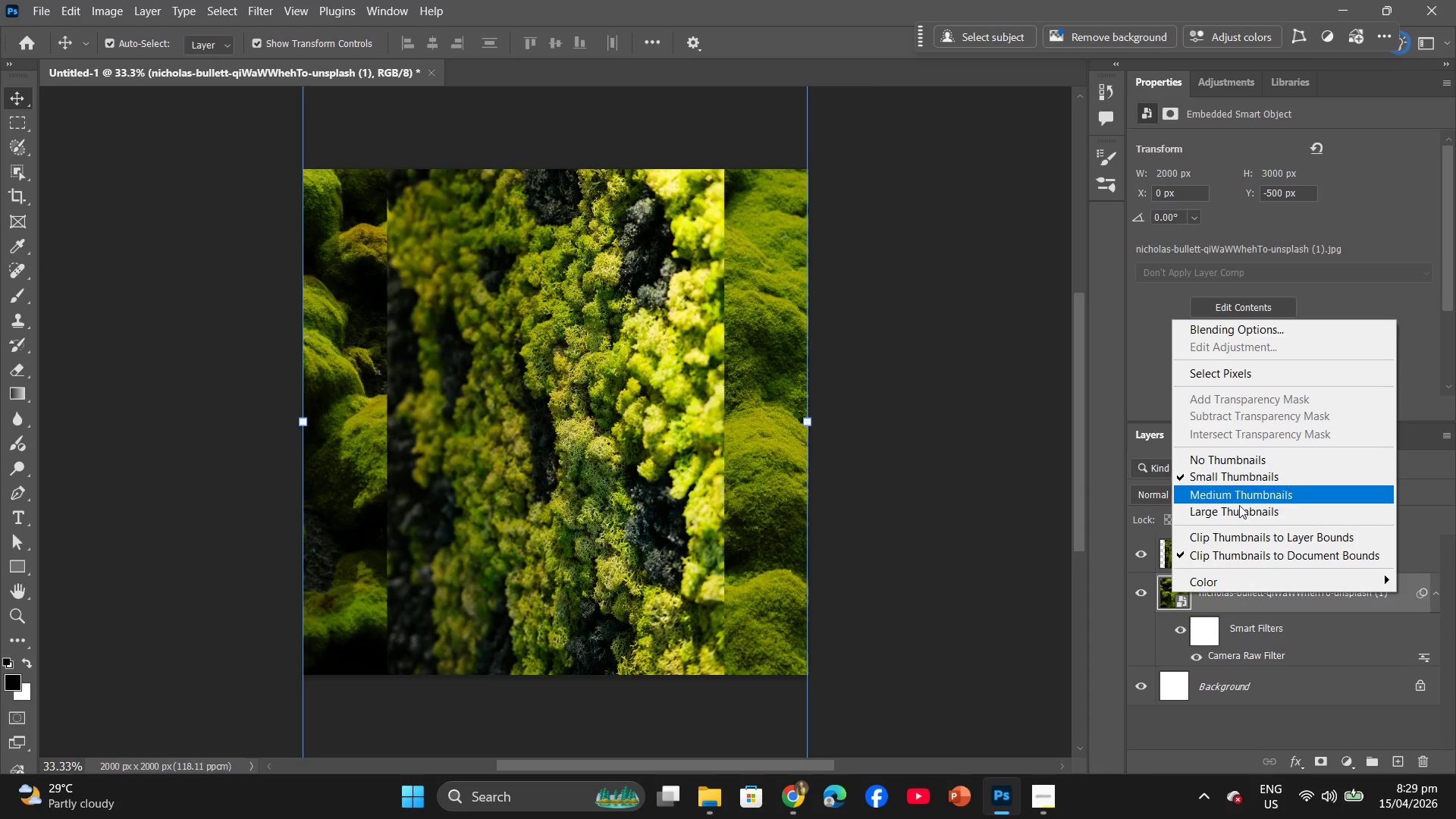 
left_click([1266, 604])
 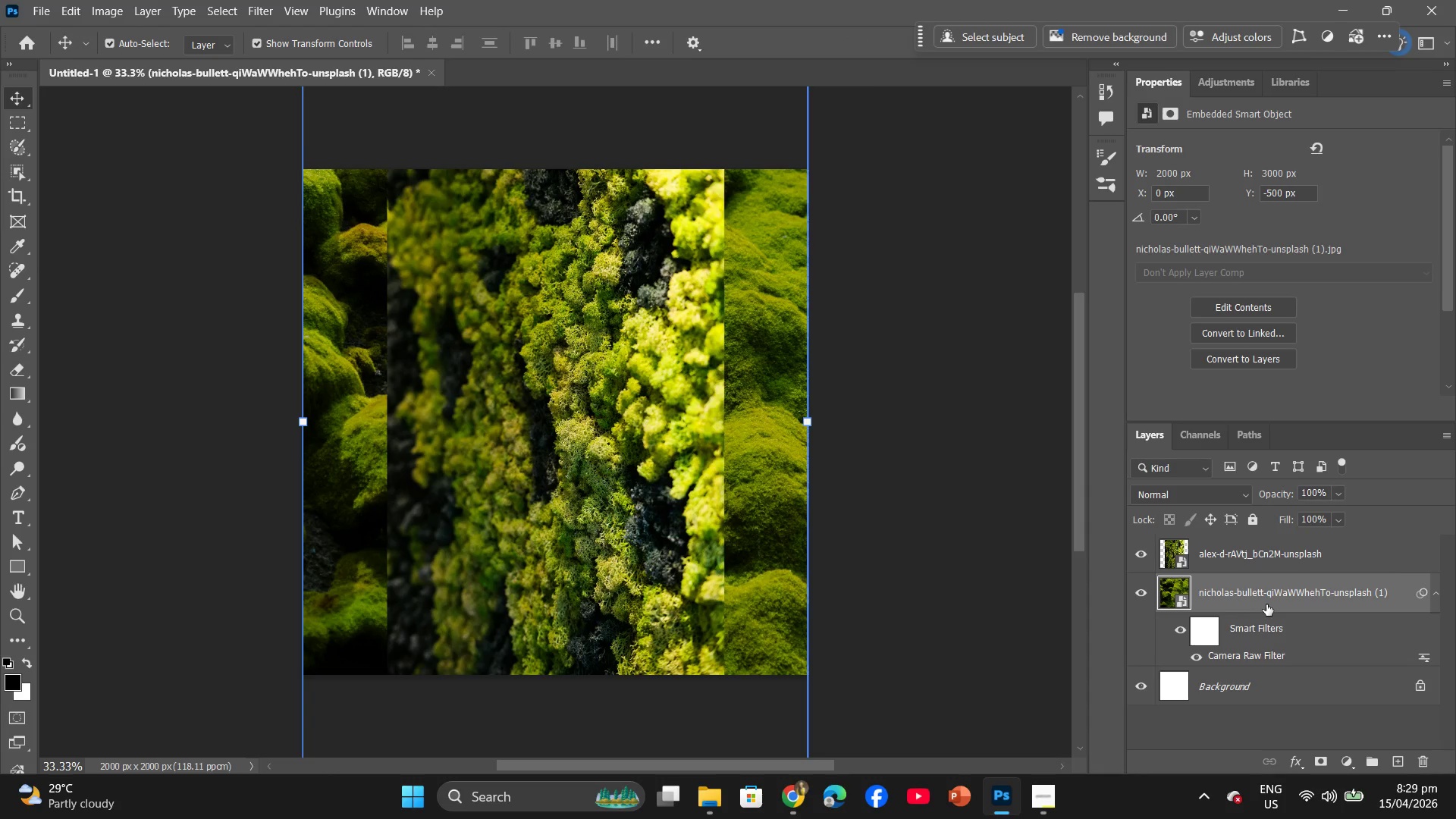 
right_click([1266, 604])
 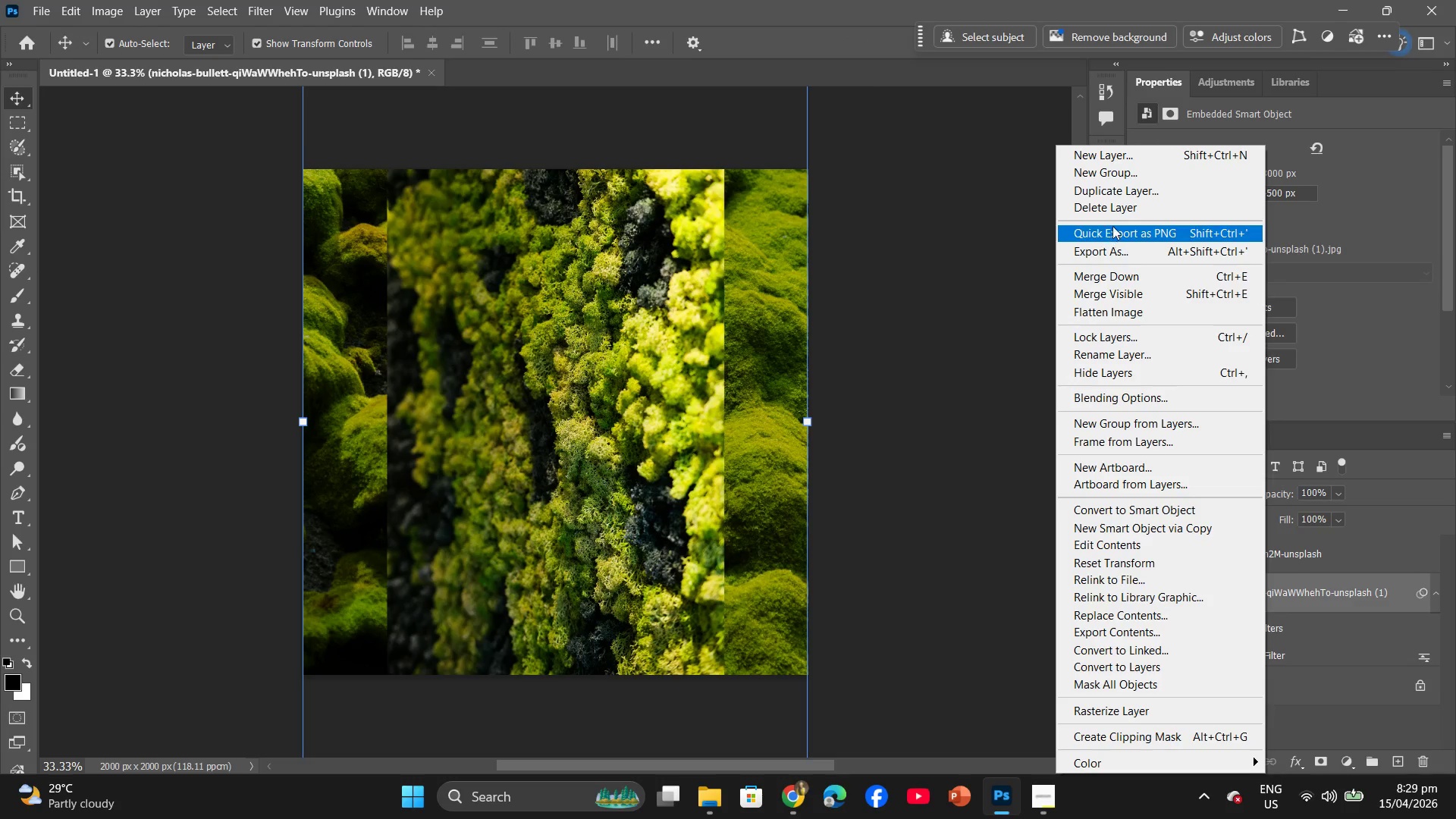 
left_click([1117, 216])
 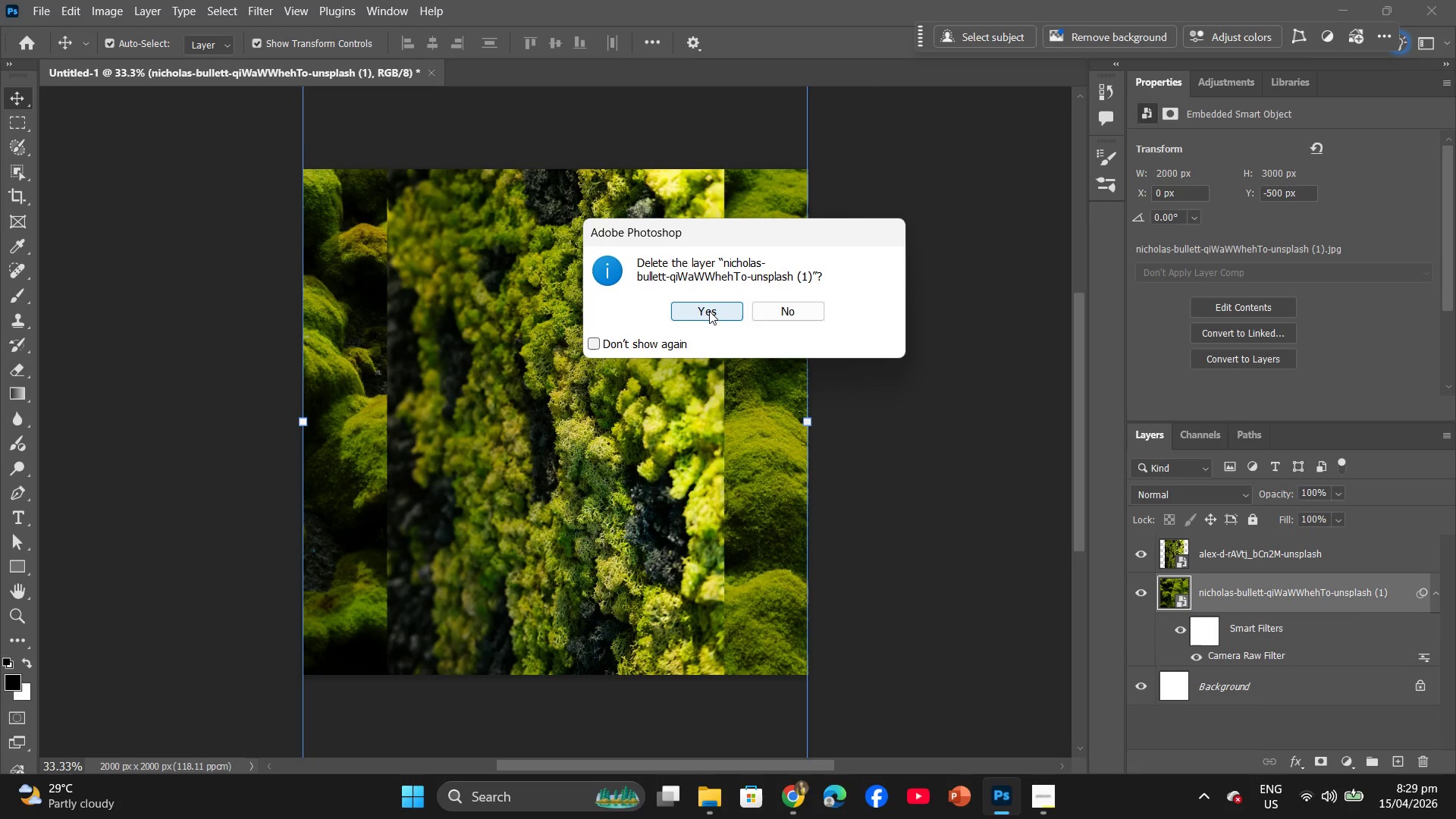 
left_click([709, 310])
 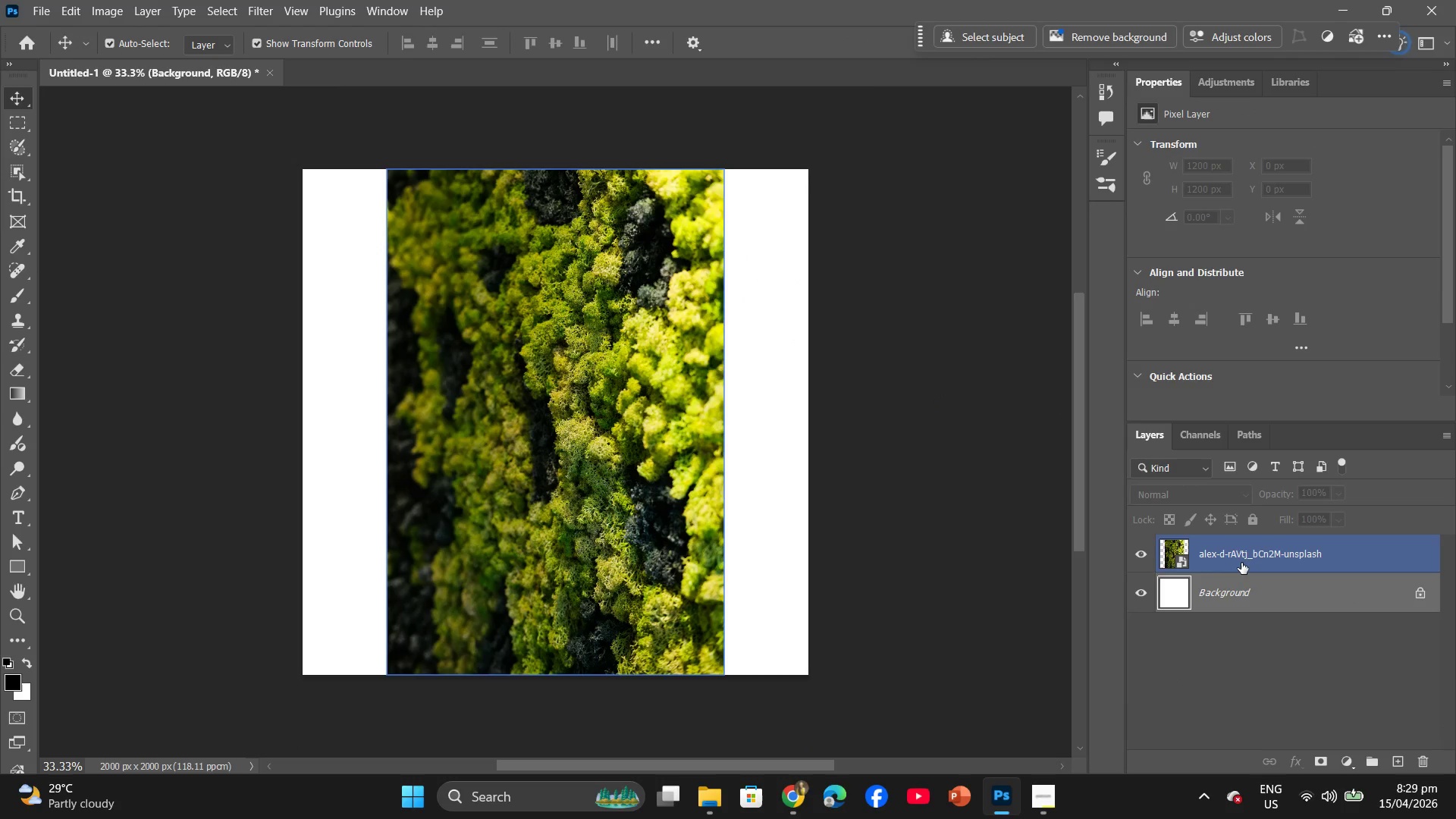 
left_click([1241, 563])
 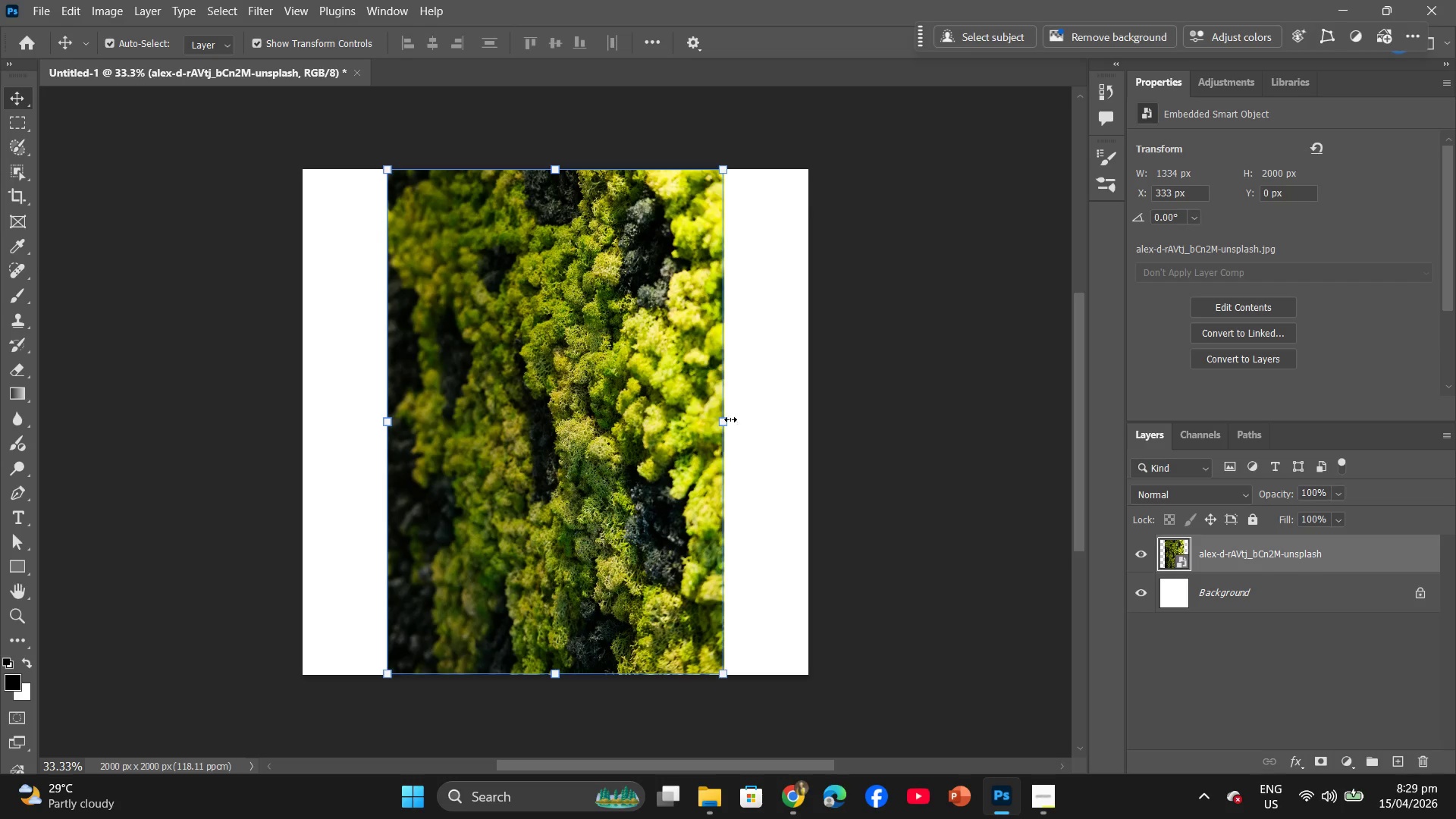 
left_click_drag(start_coordinate=[723, 425], to_coordinate=[806, 432])
 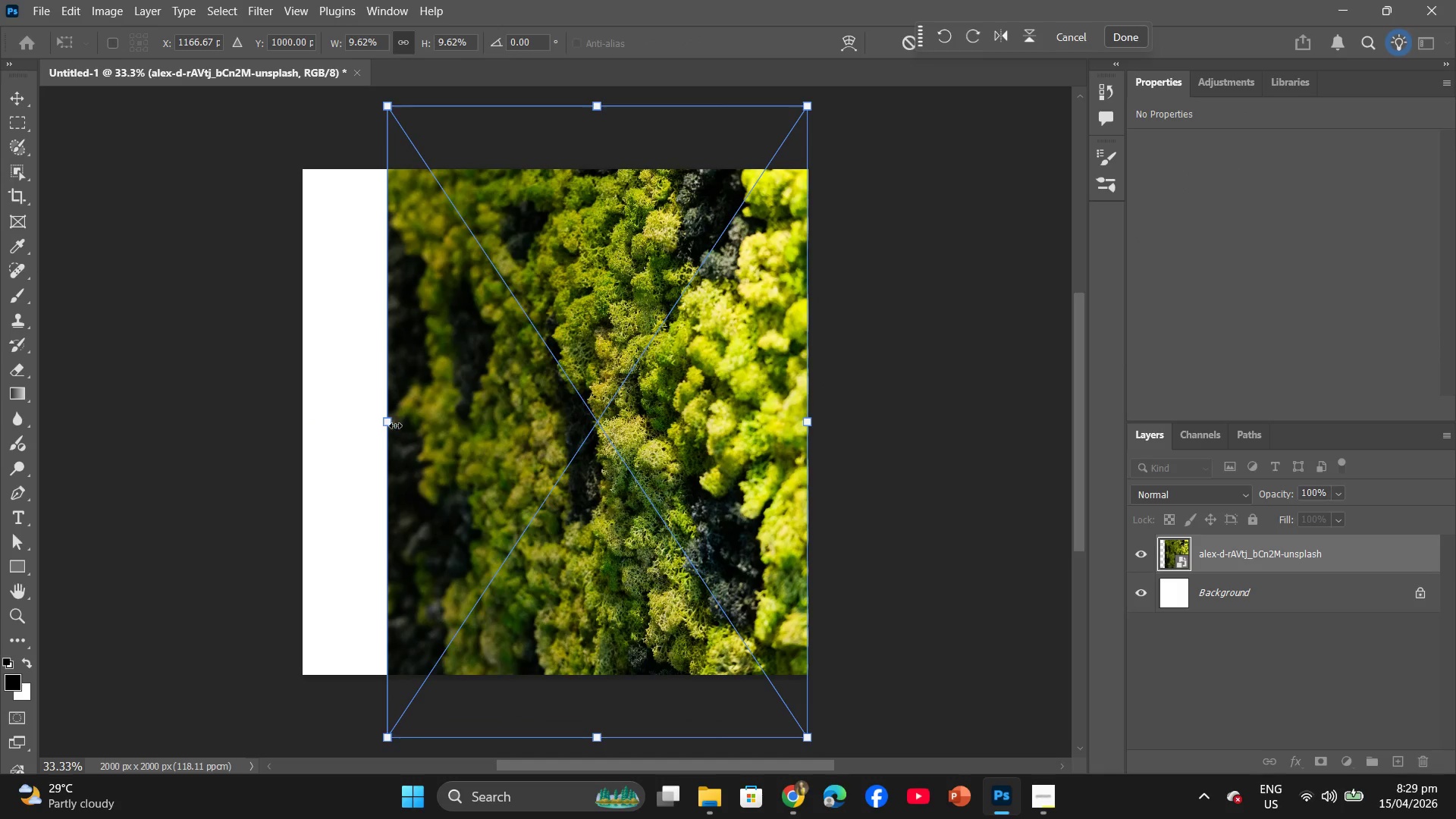 
left_click_drag(start_coordinate=[390, 423], to_coordinate=[308, 419])
 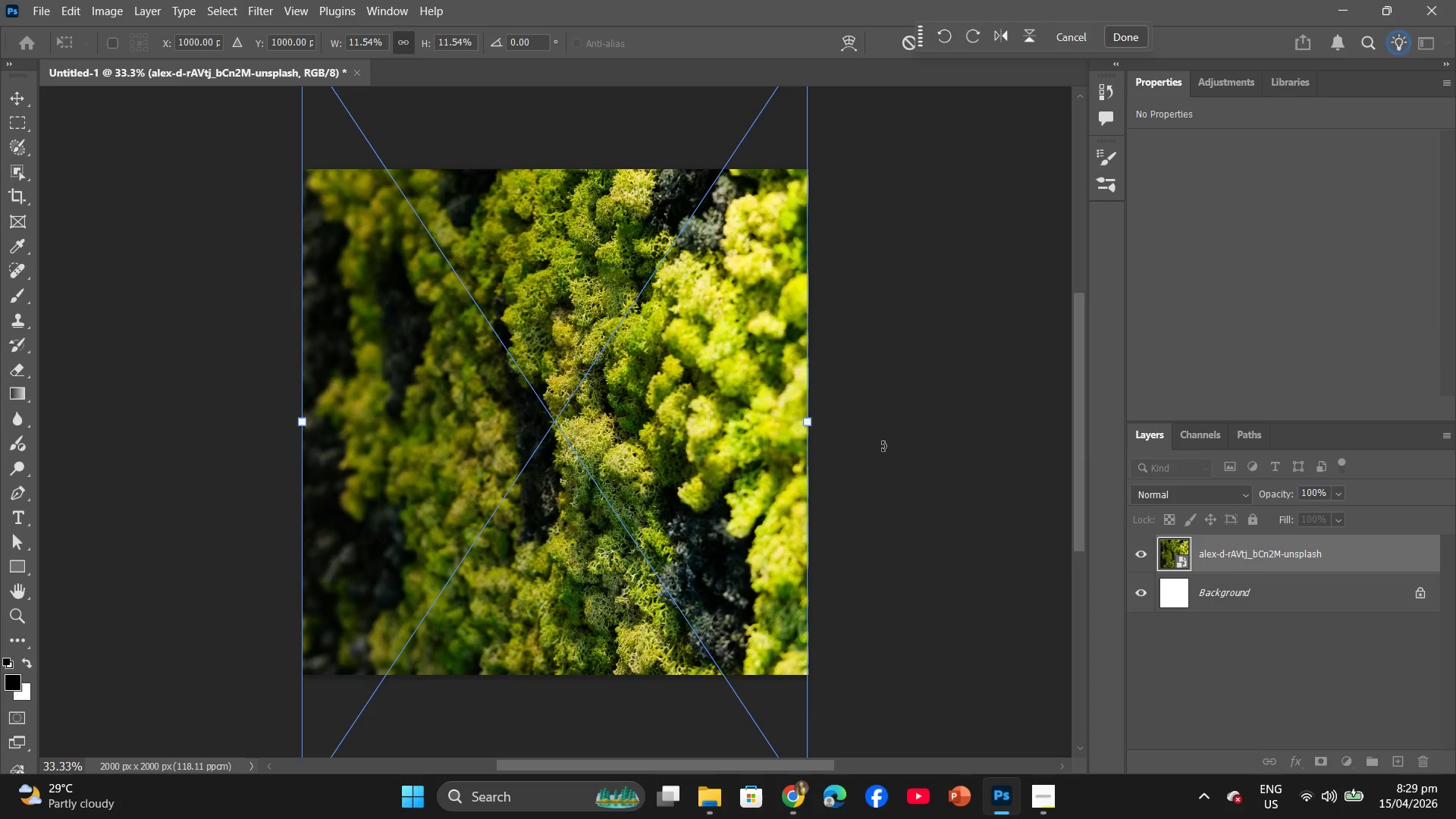 
left_click([883, 446])
 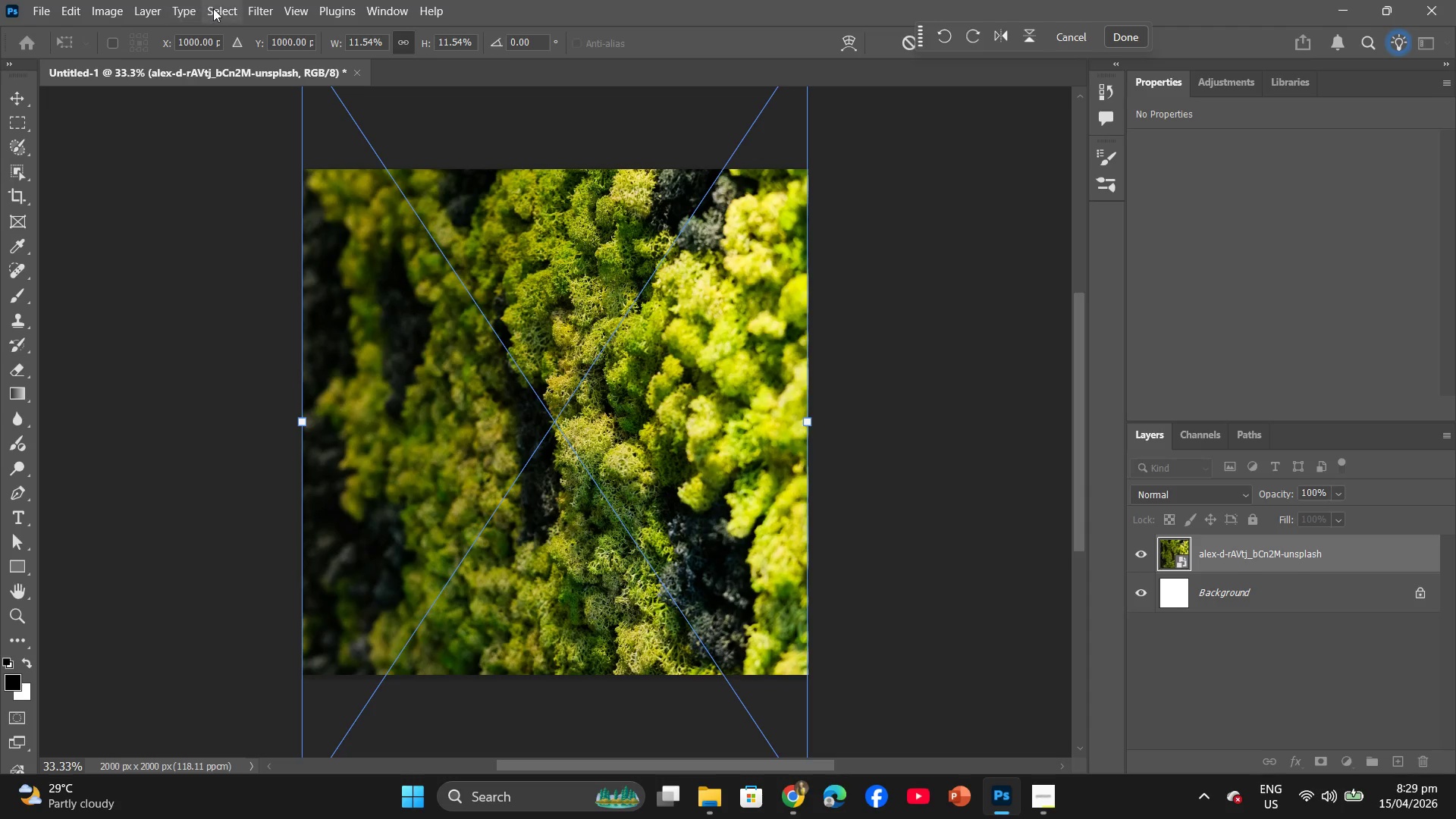 
left_click([158, 71])
 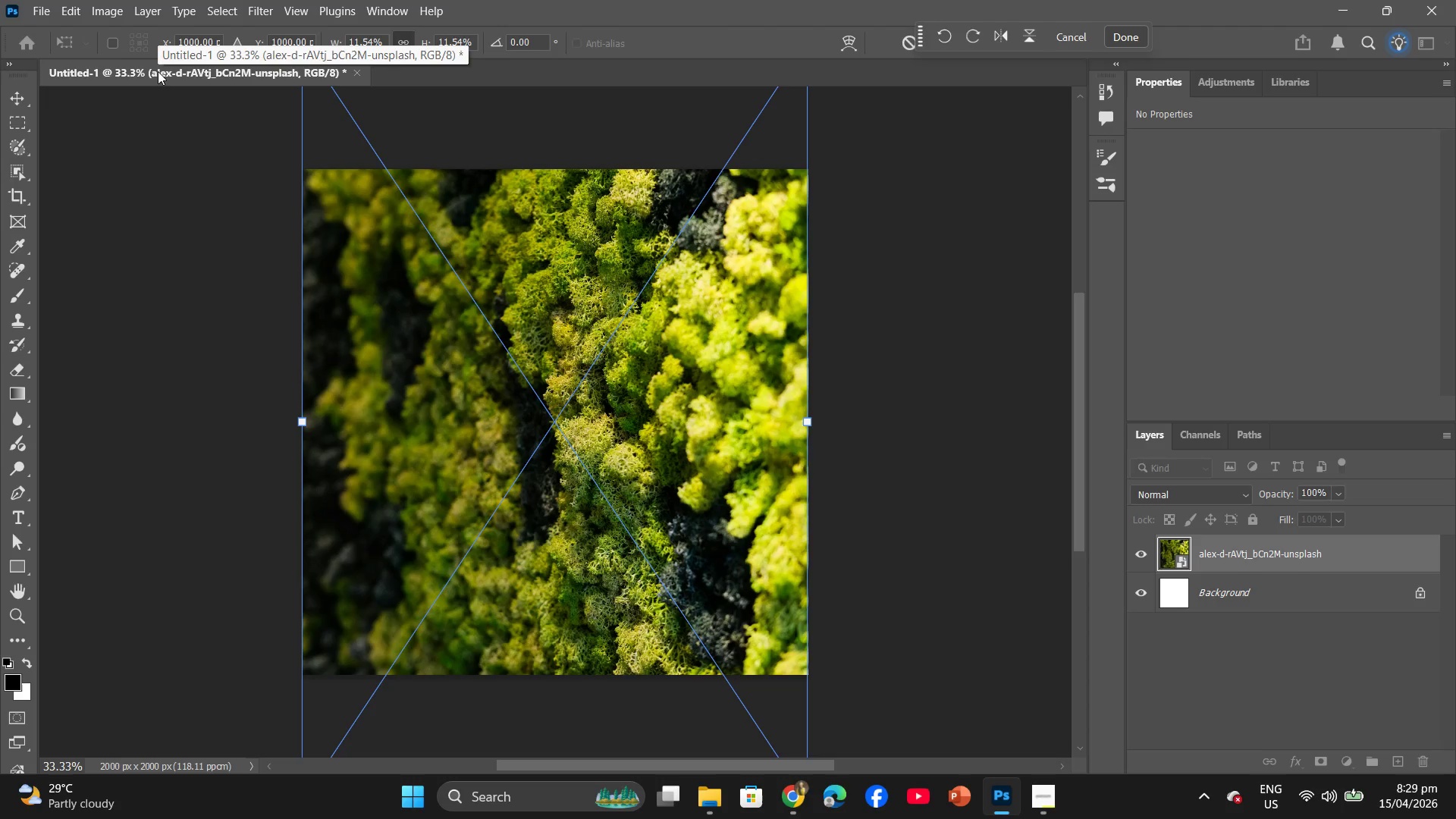 
right_click([158, 71])
 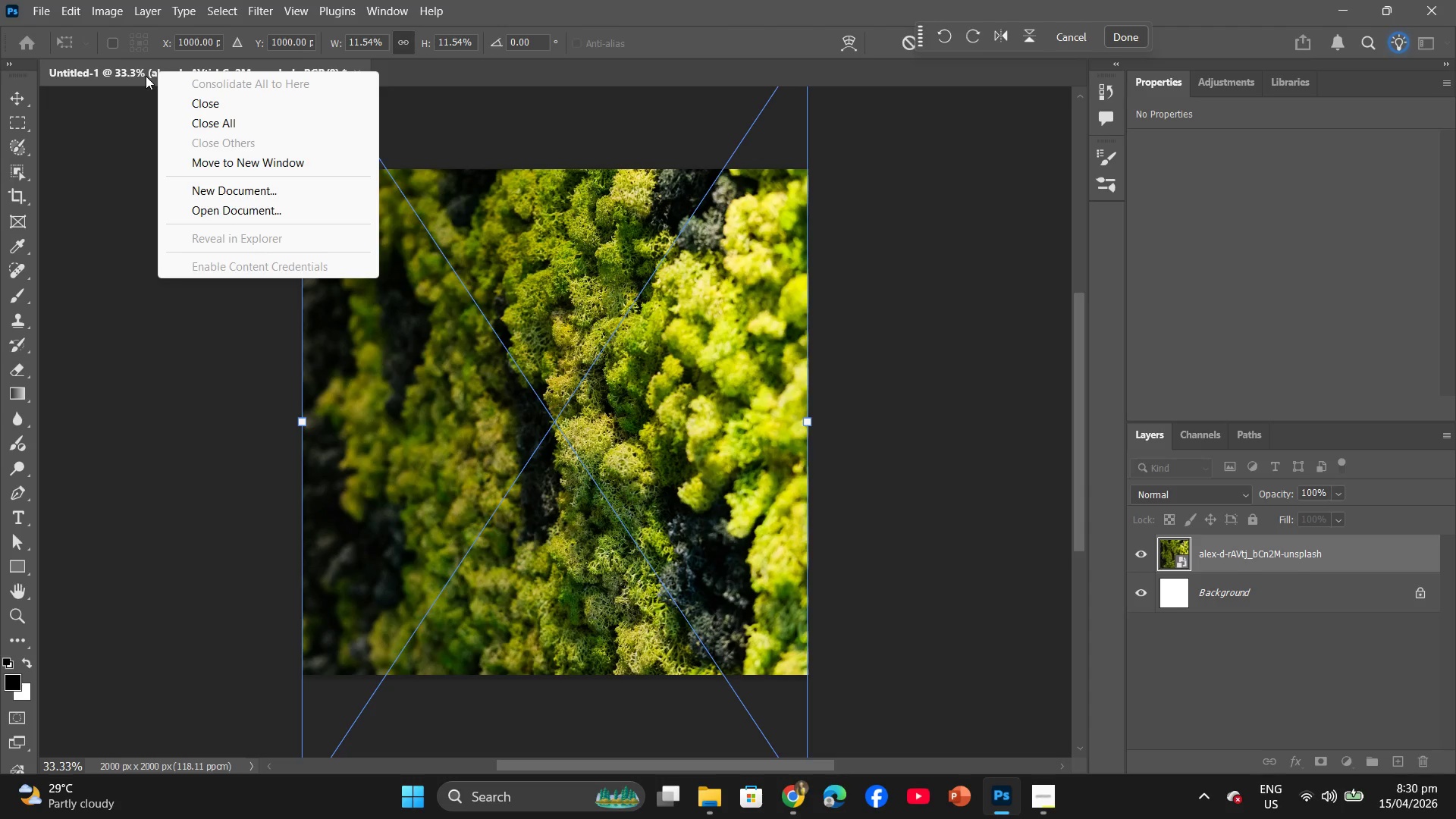 
left_click([146, 76])
 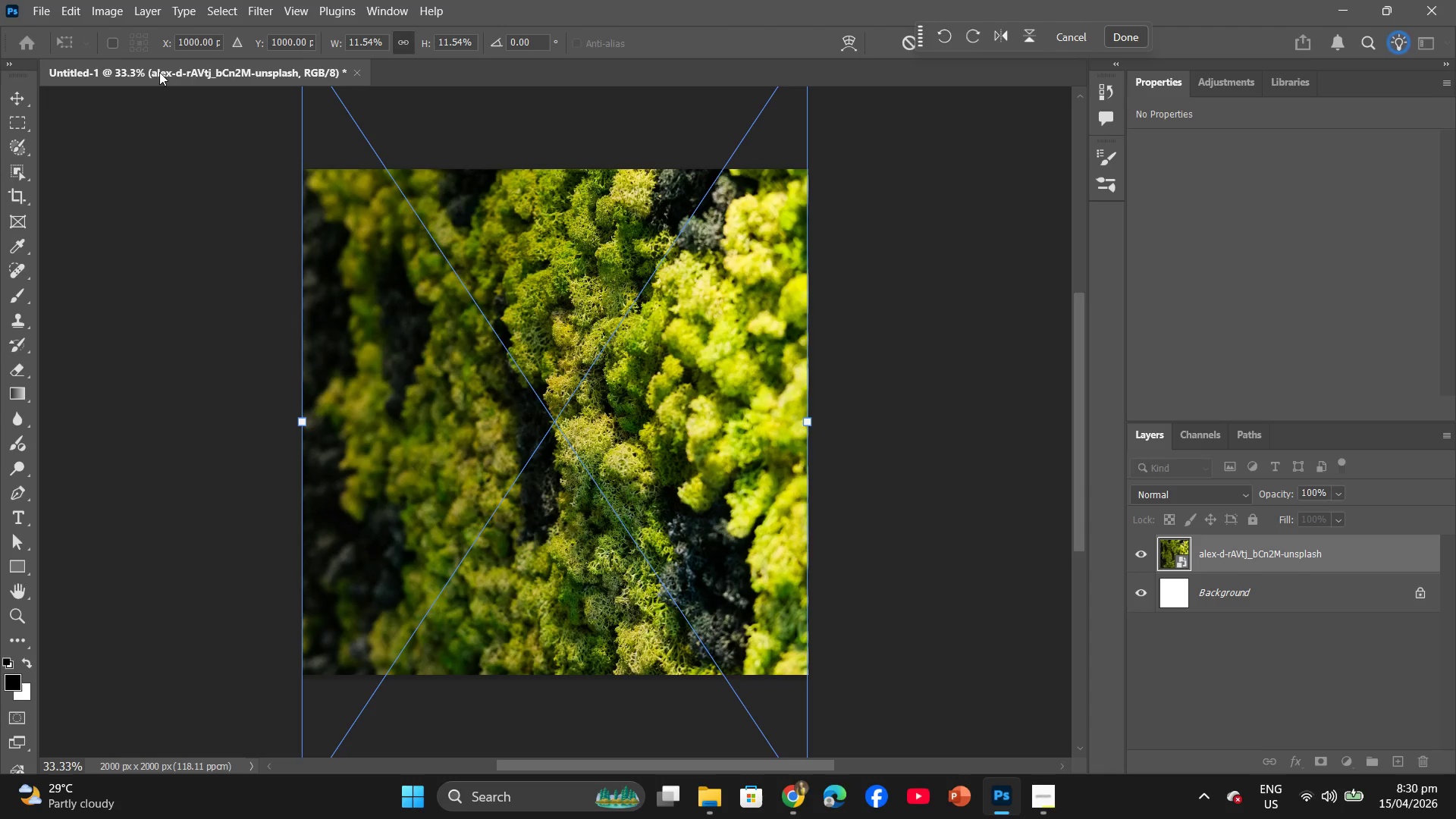 
double_click([159, 72])
 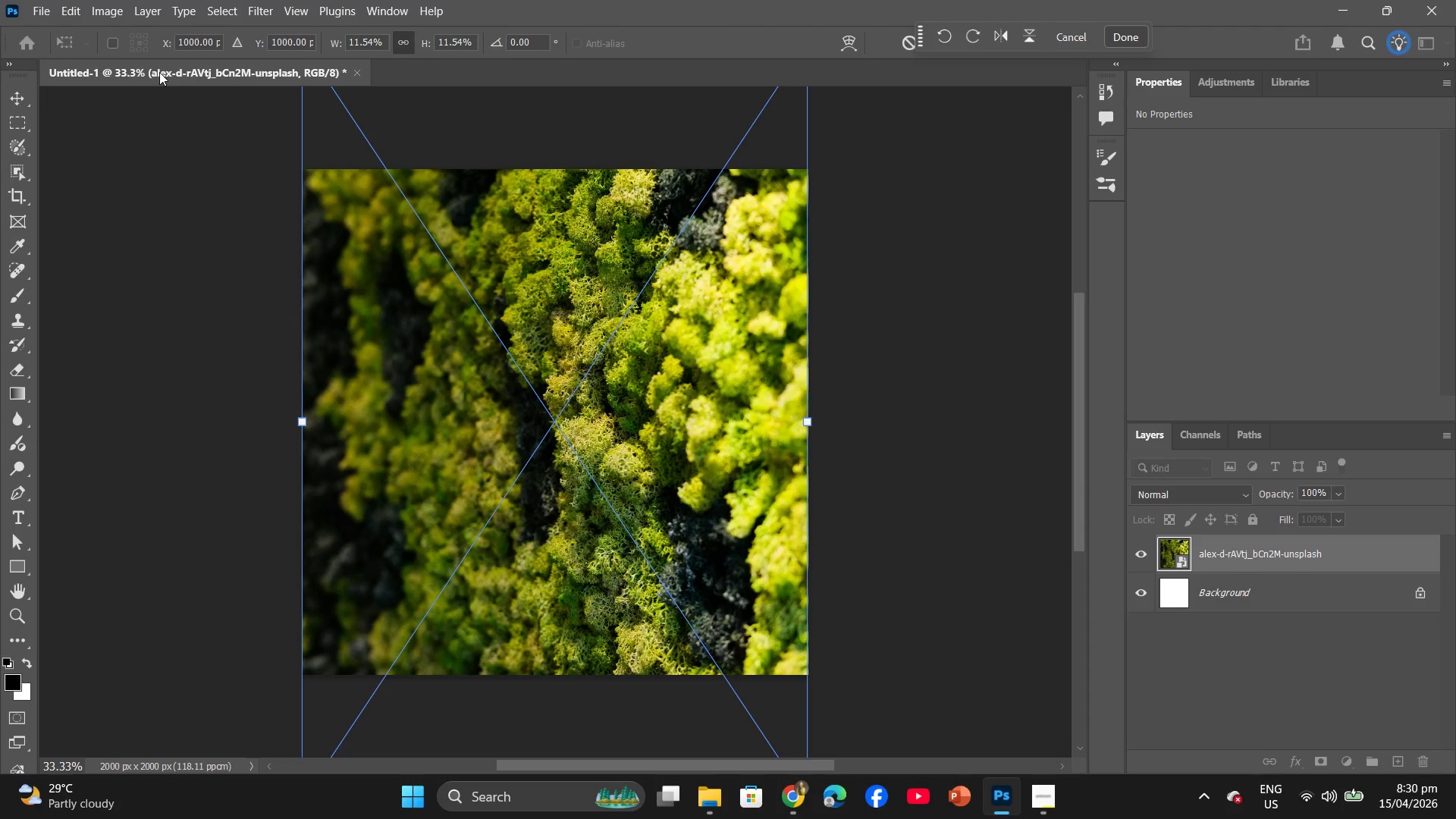 
triple_click([159, 72])
 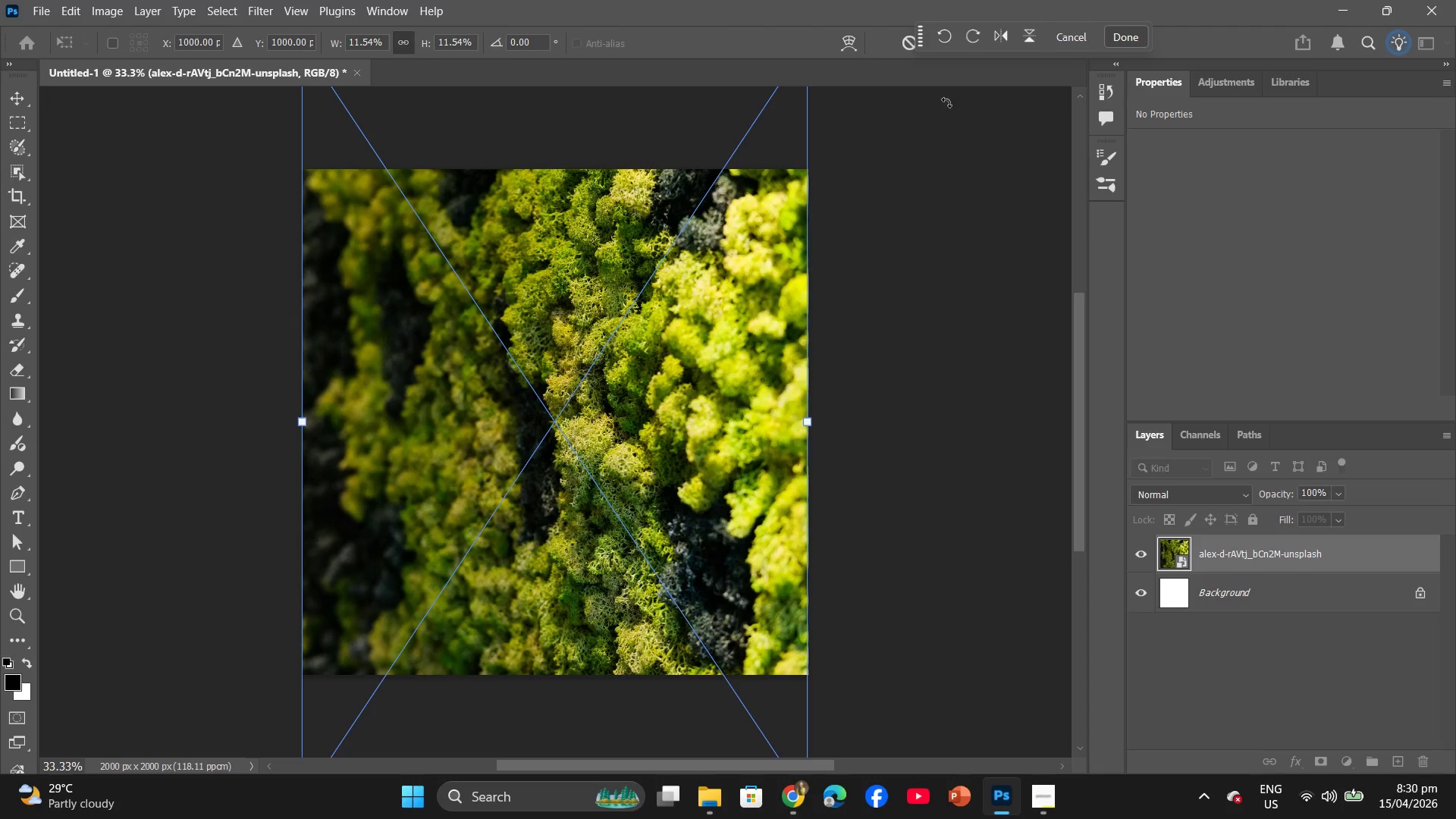 
left_click([1137, 38])
 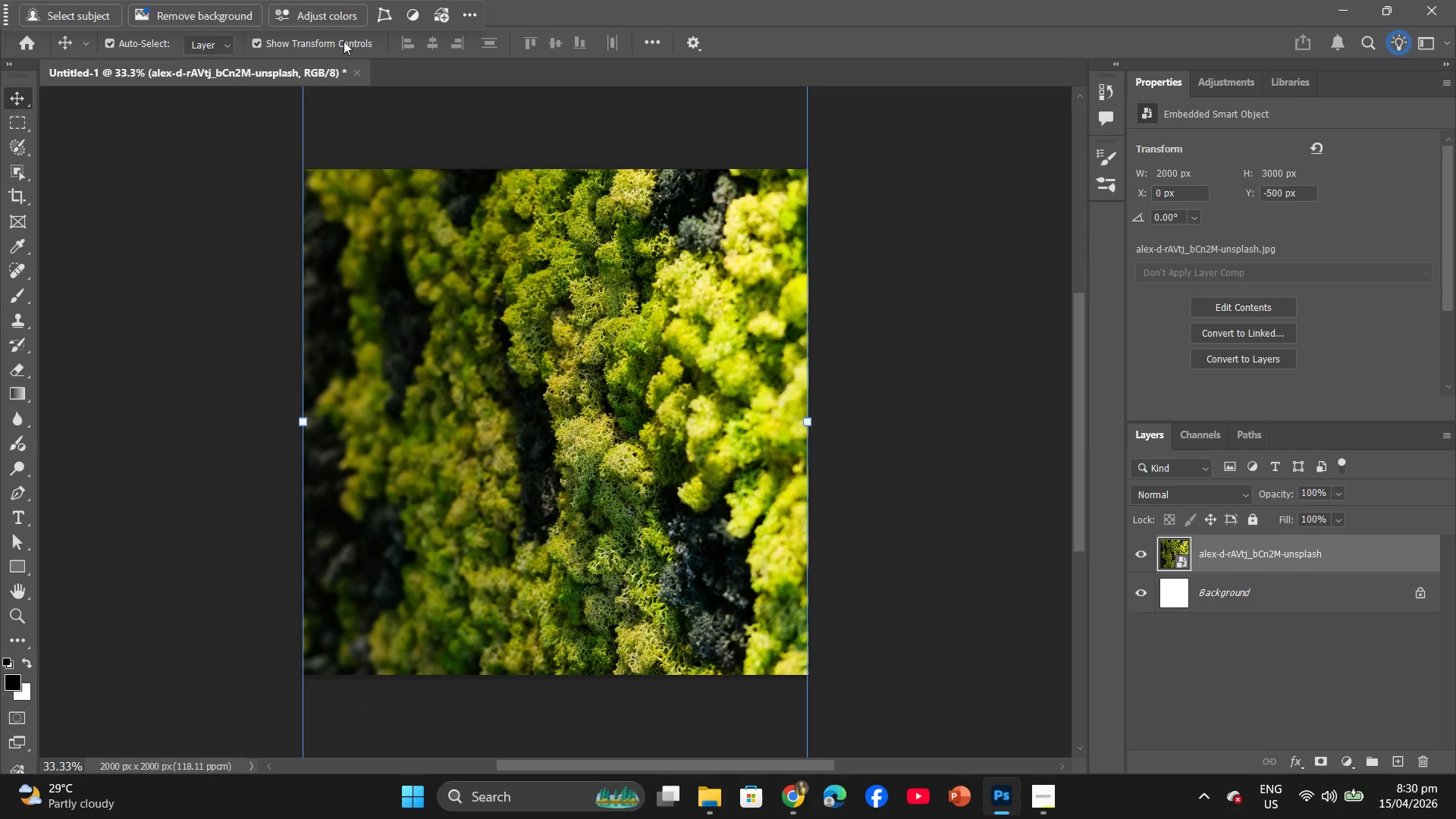 
left_click([207, 68])
 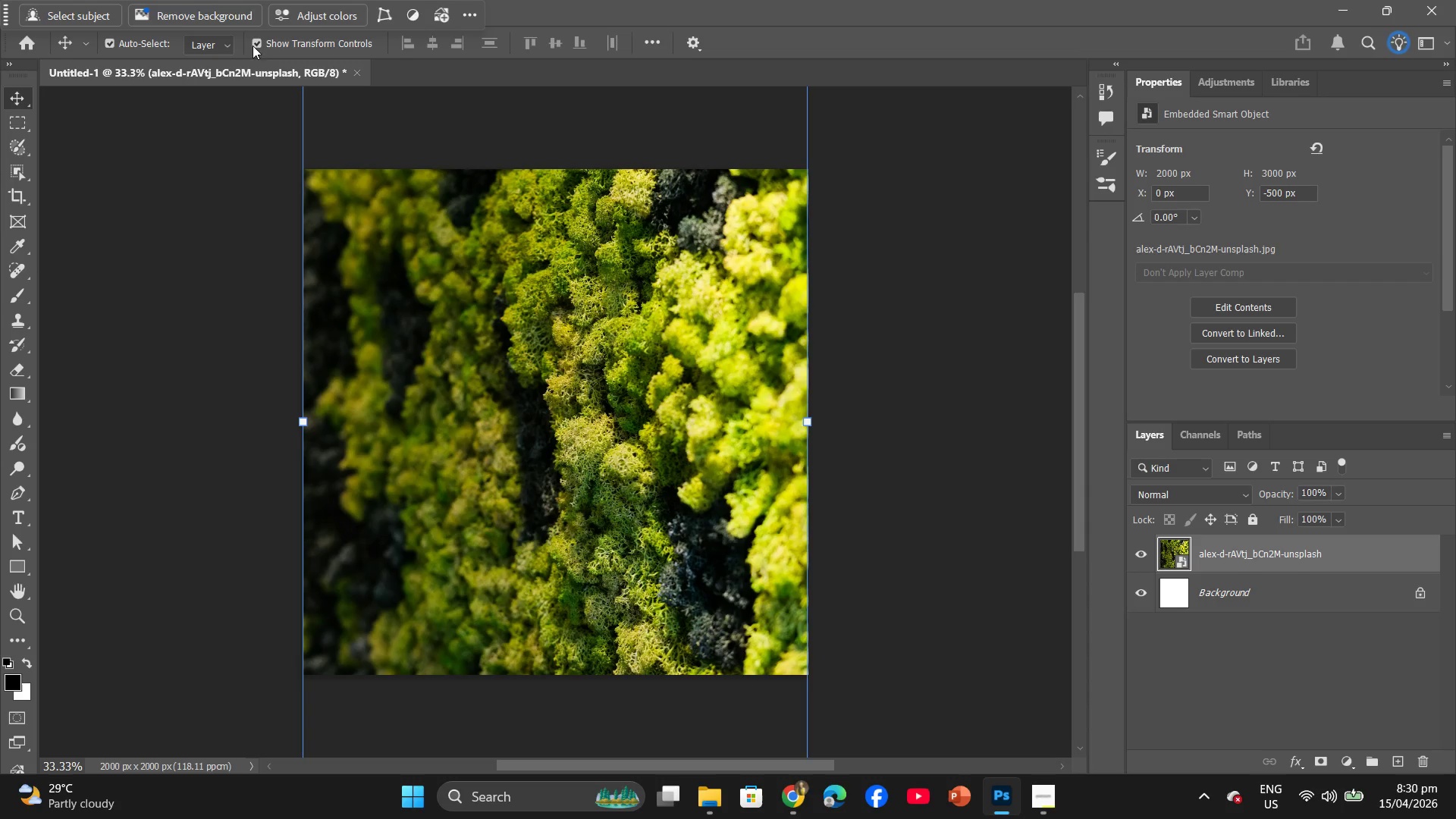 
left_click([206, 122])
 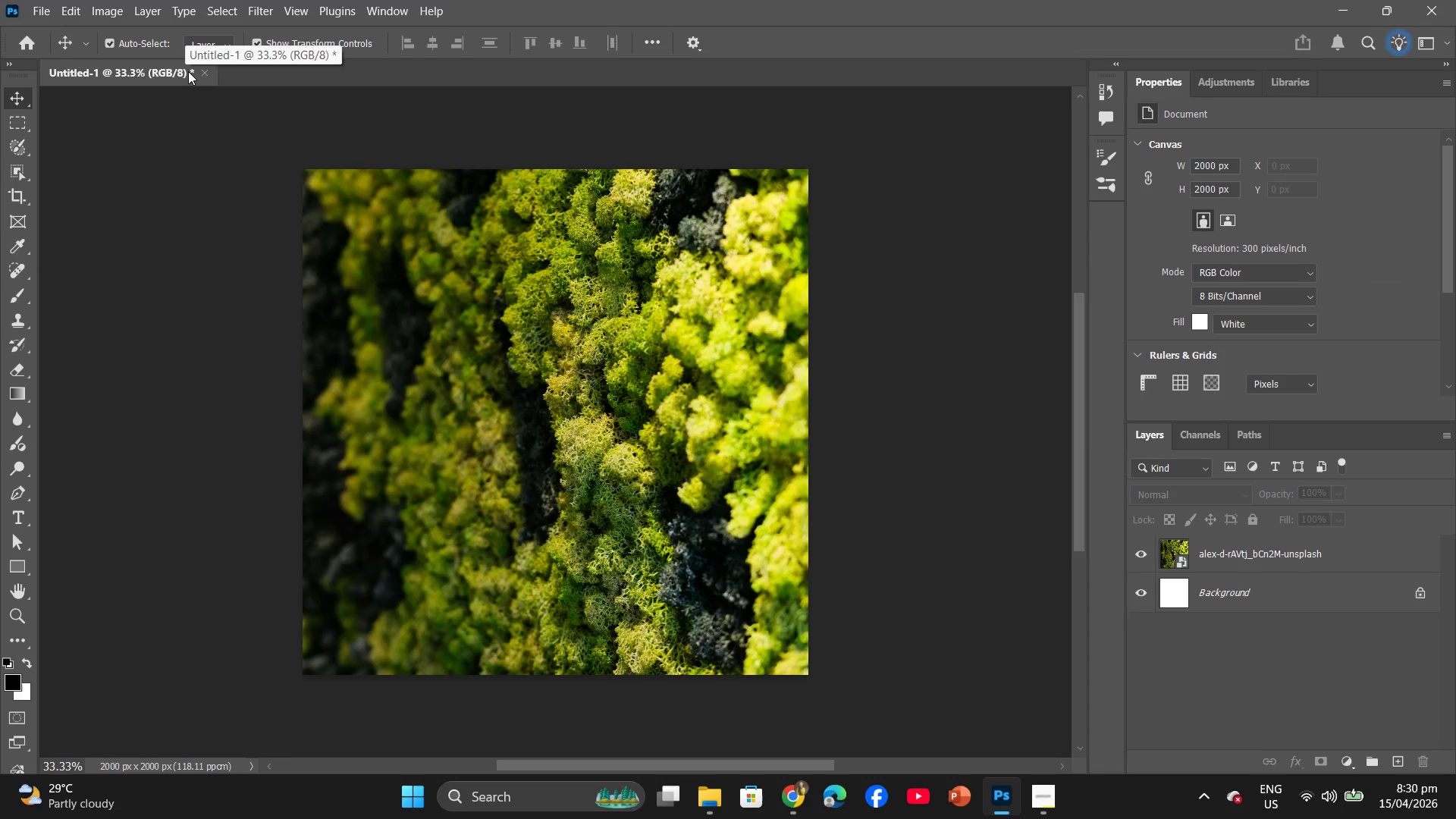 
right_click([188, 71])
 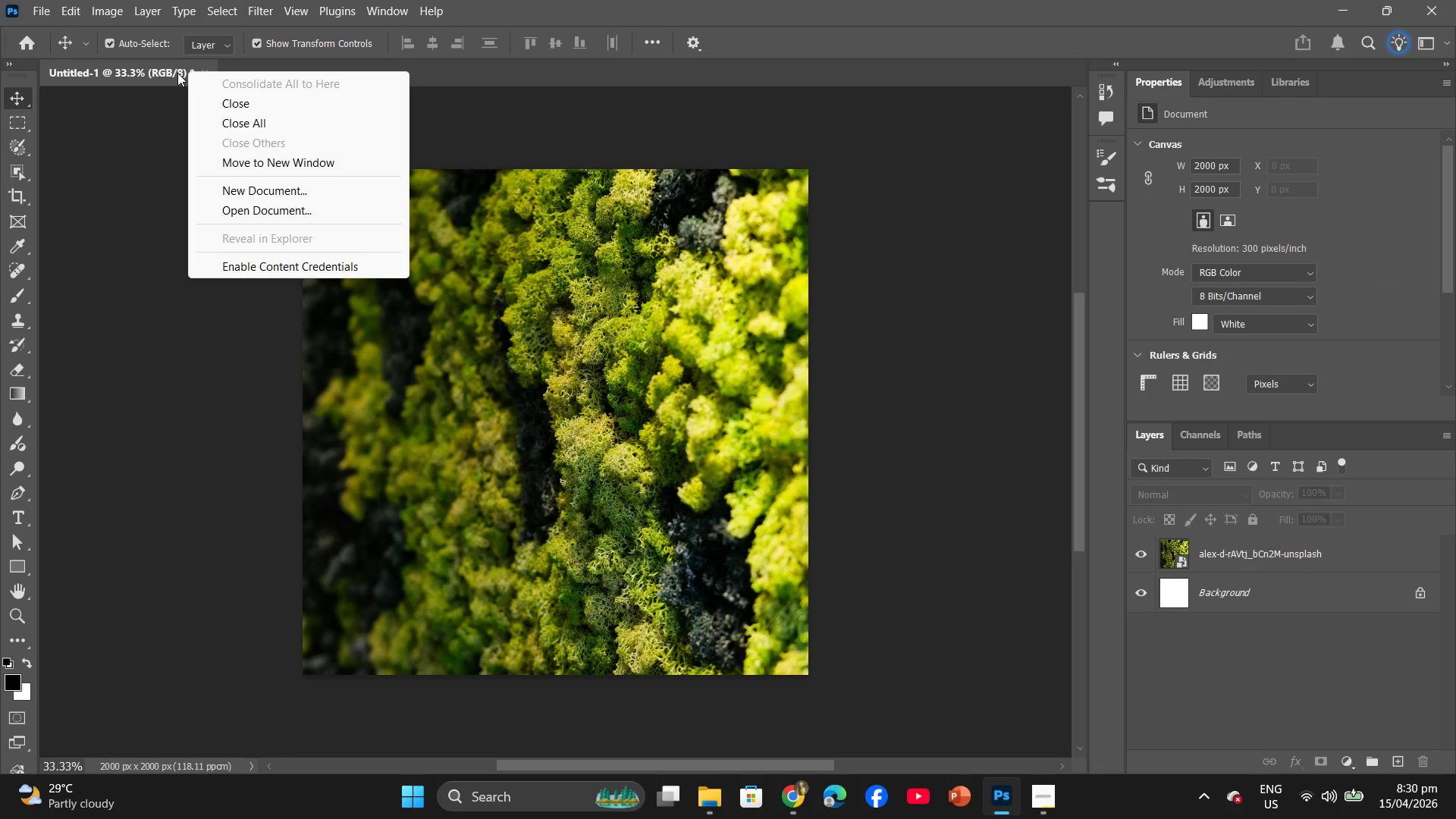 
left_click([177, 73])
 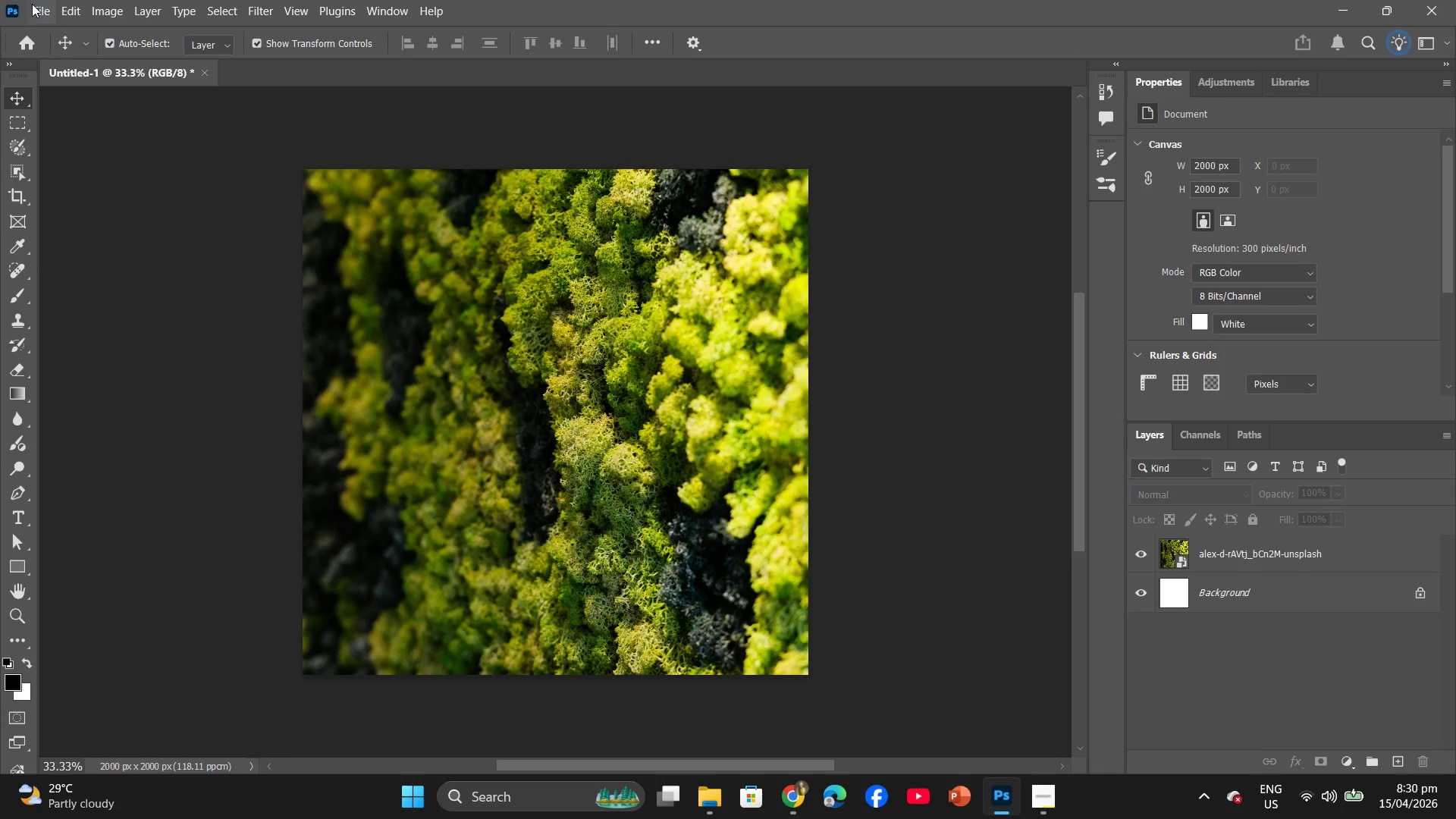 
left_click([35, 3])
 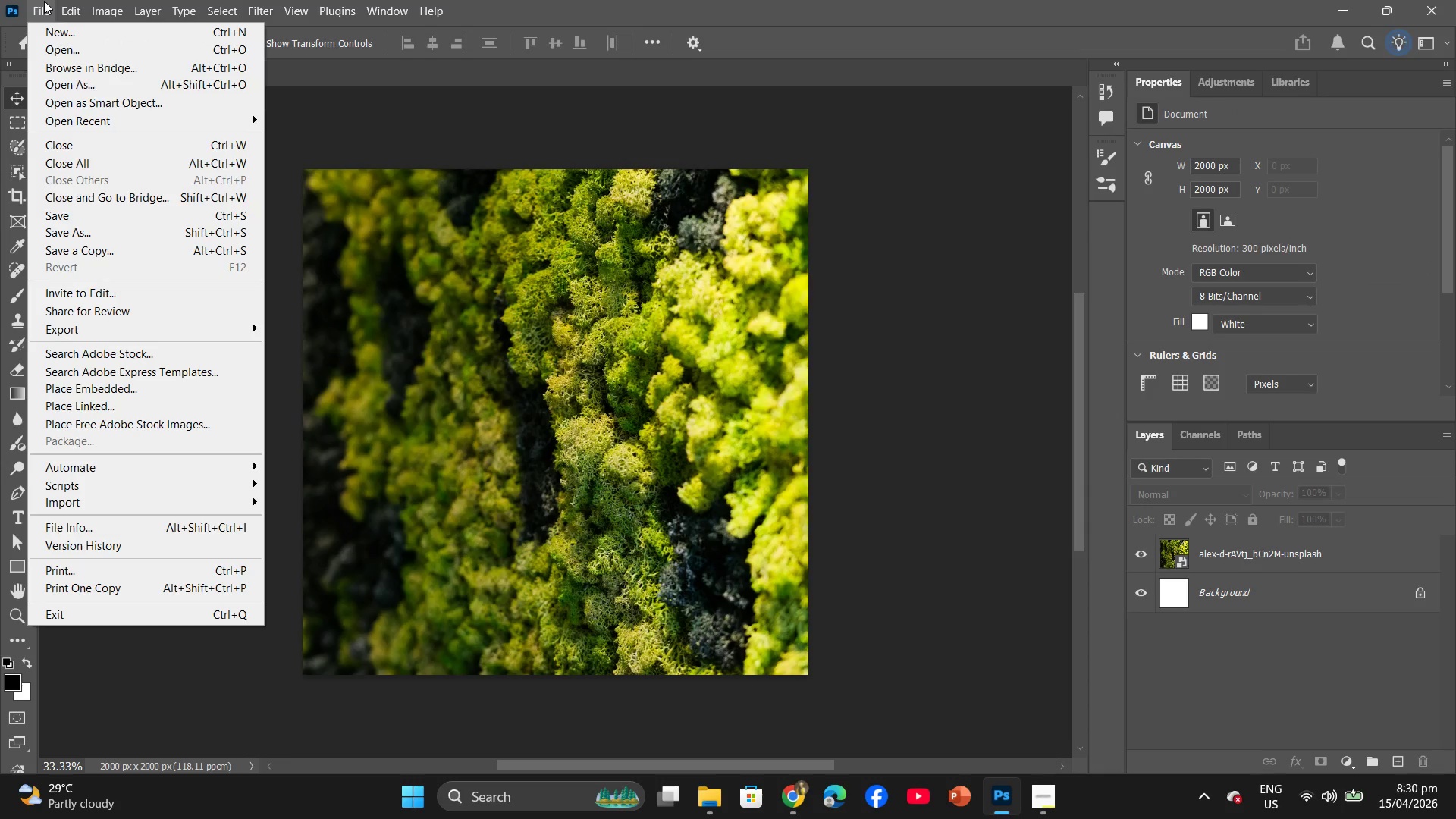 
left_click([482, 131])
 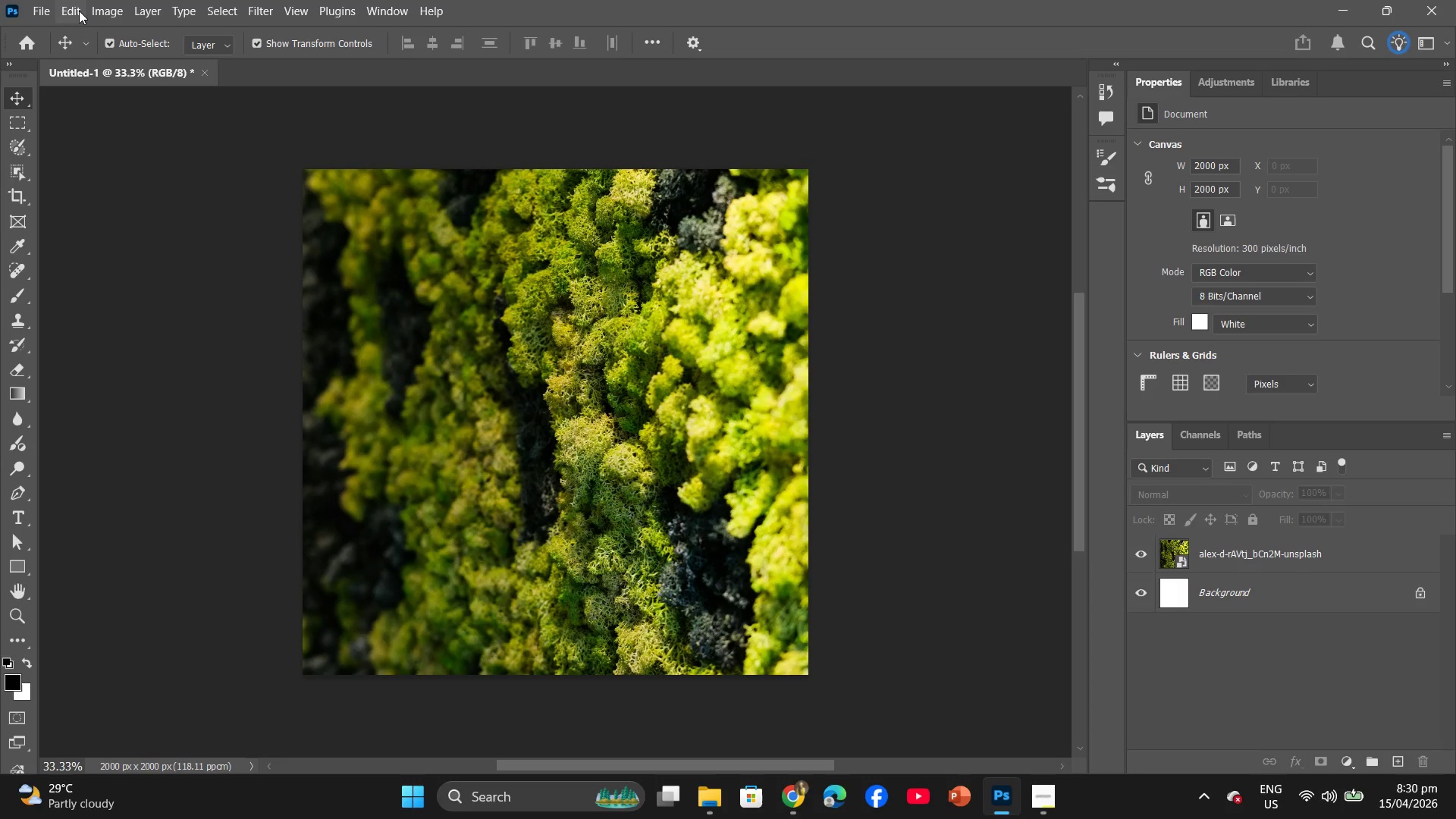 
left_click([79, 11])
 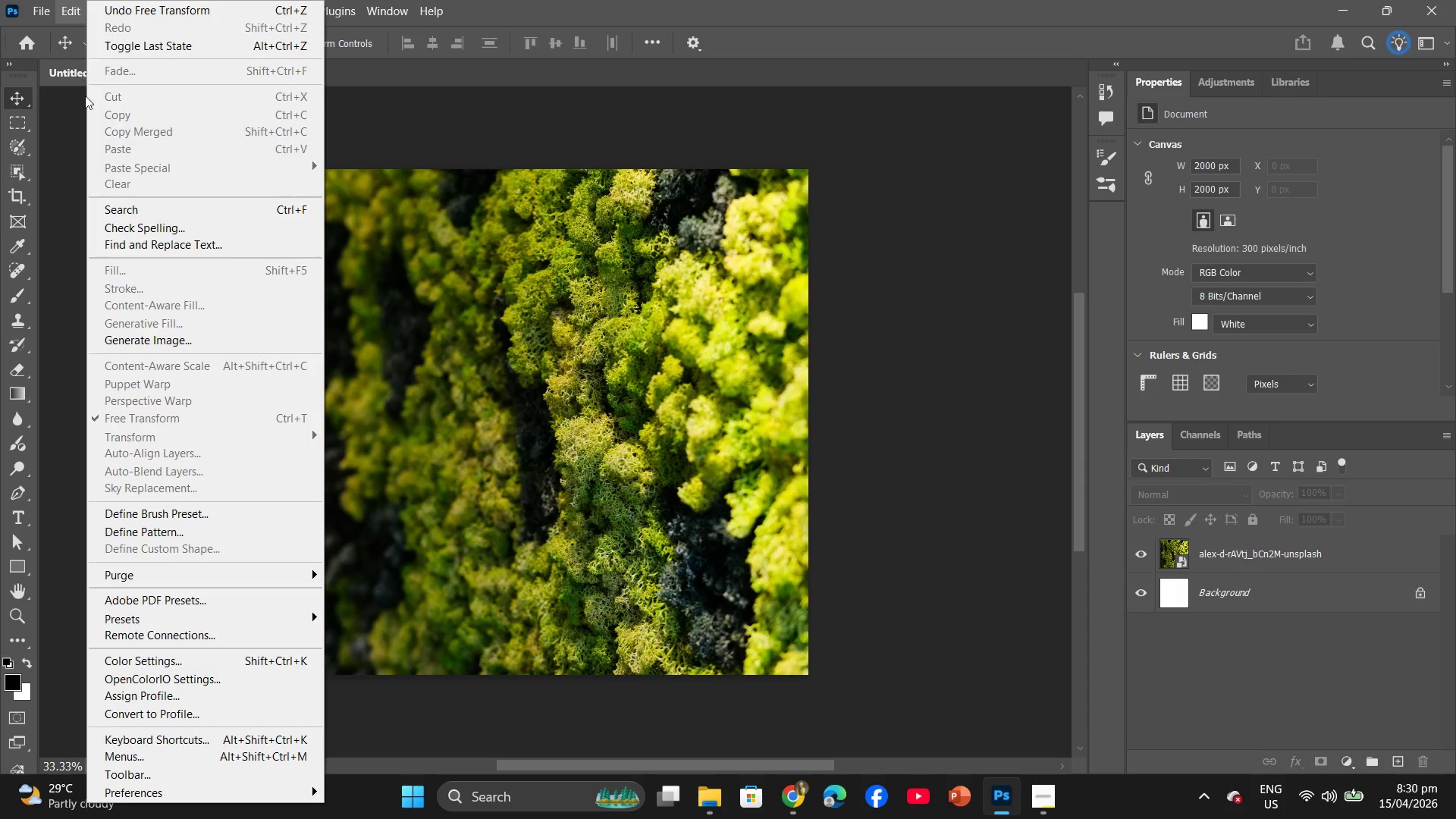 
left_click([77, 112])
 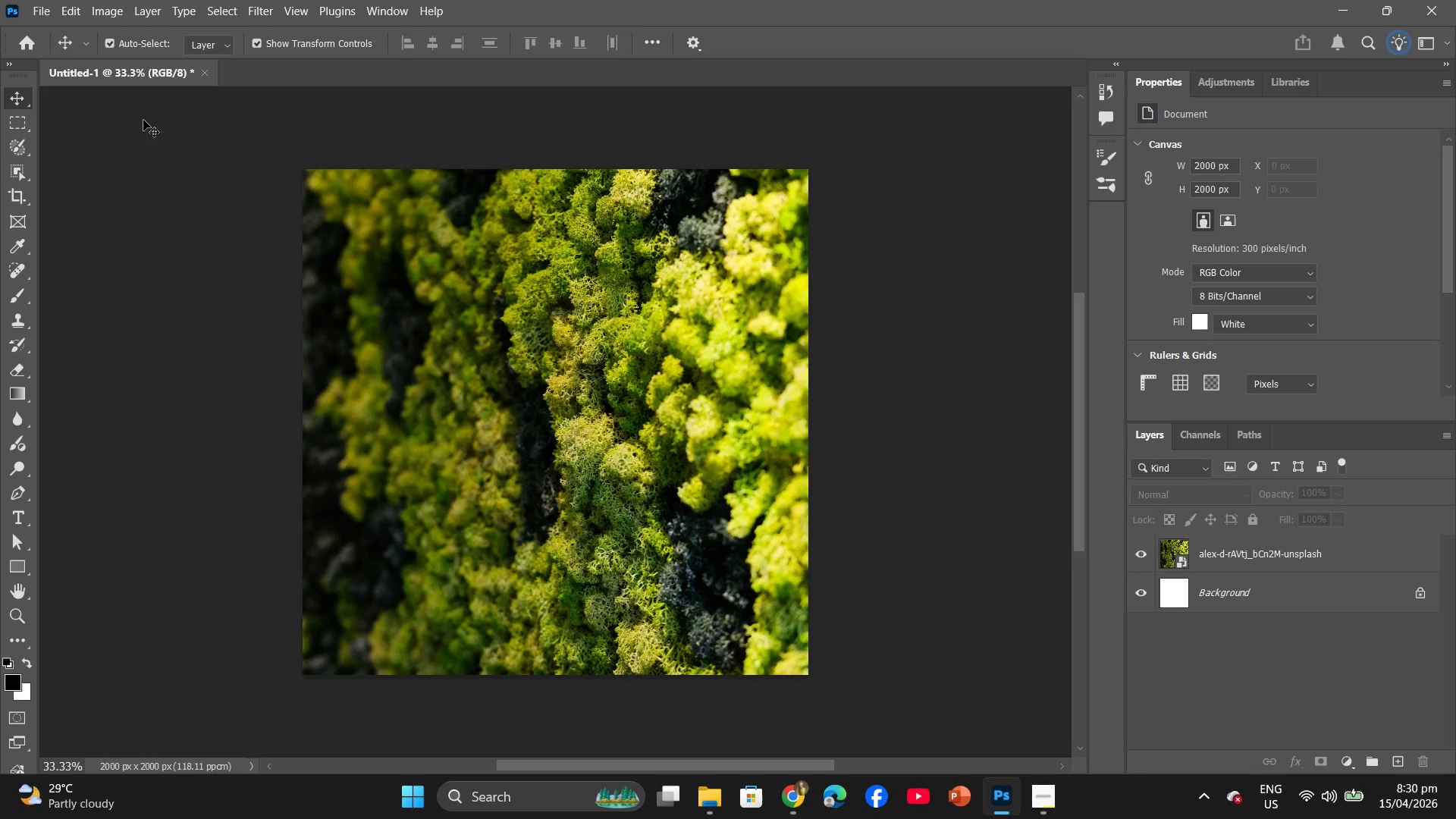 
wait(18.45)
 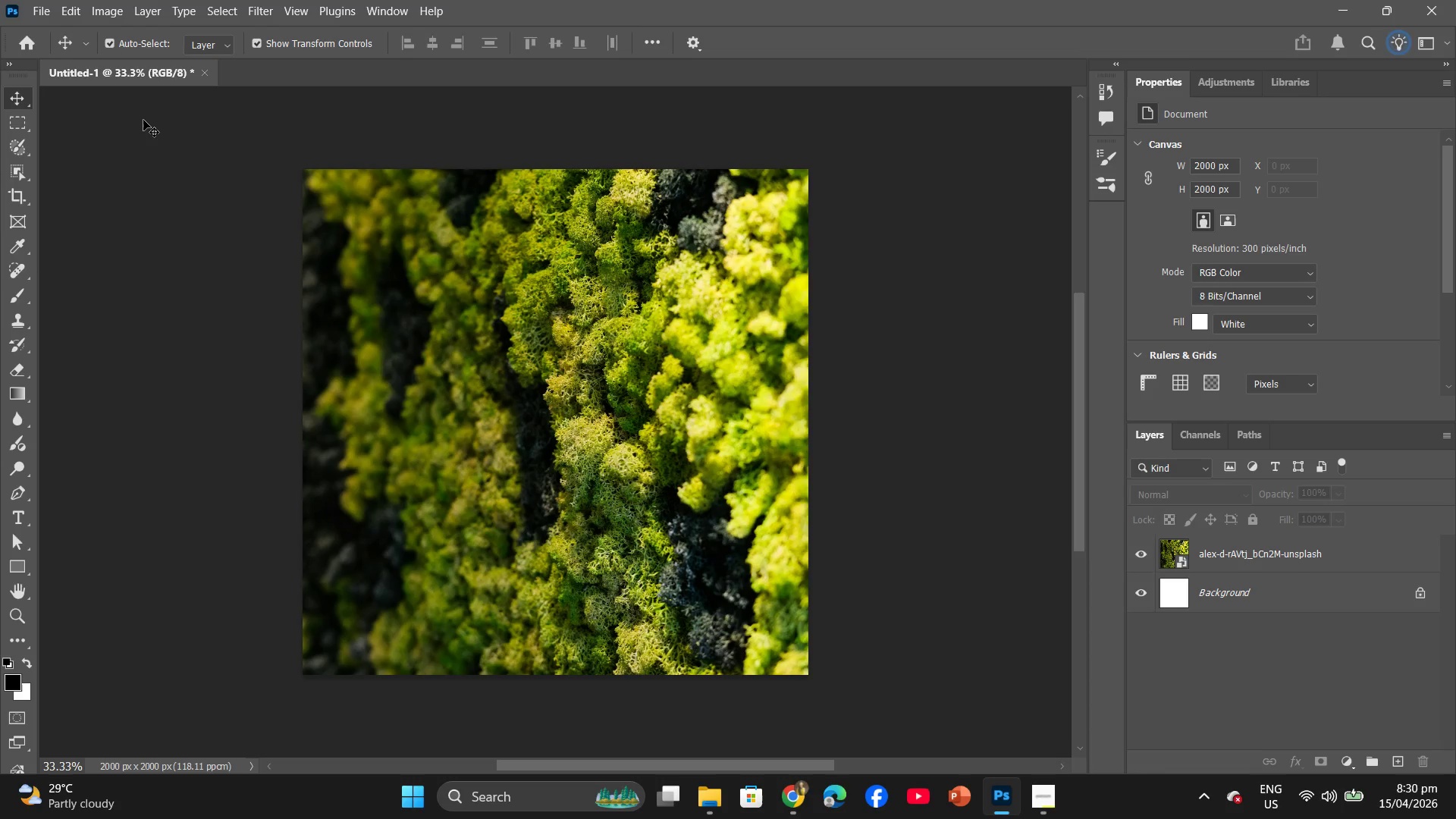 
left_click([275, 2])
 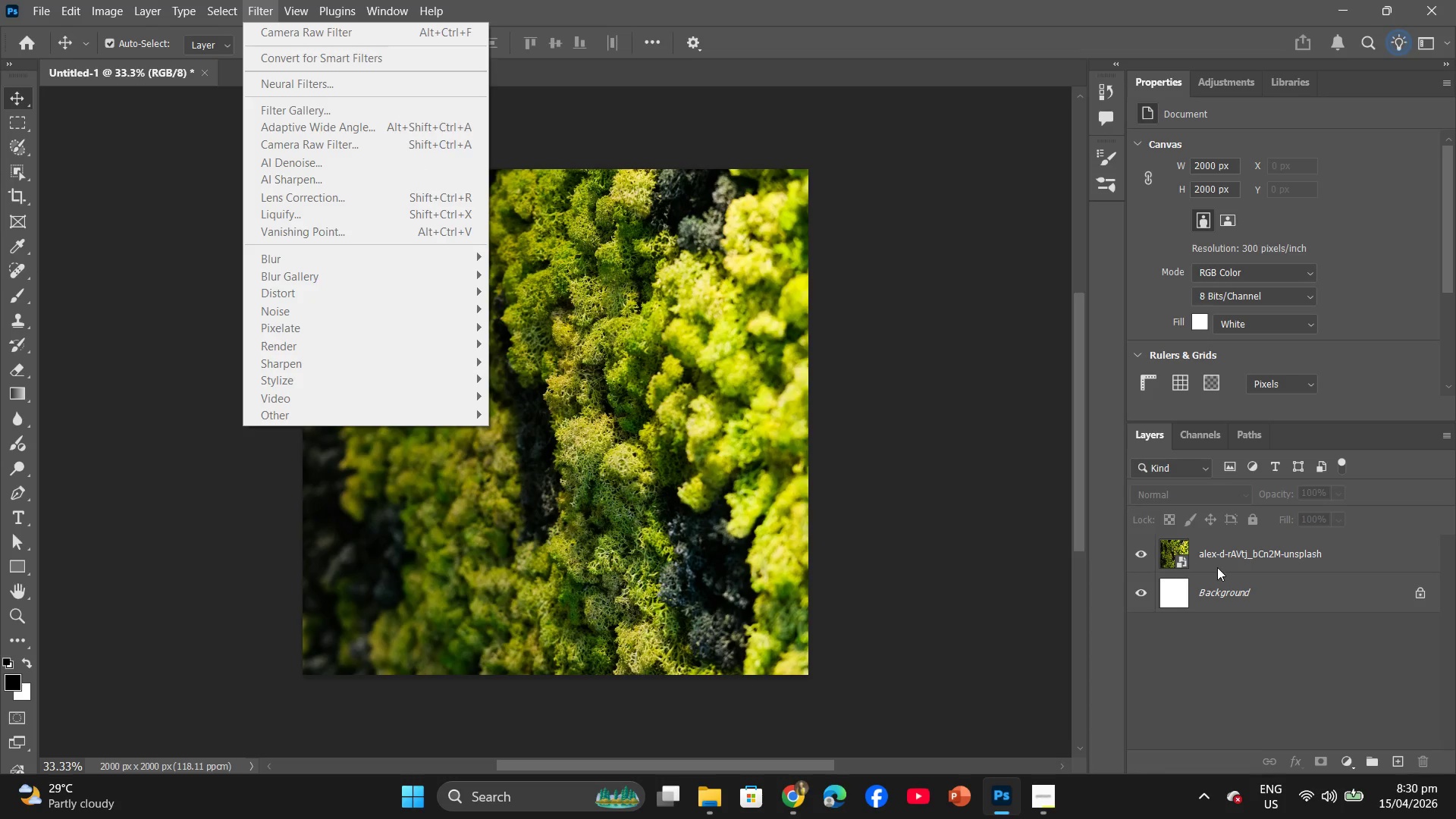 
left_click([1171, 560])
 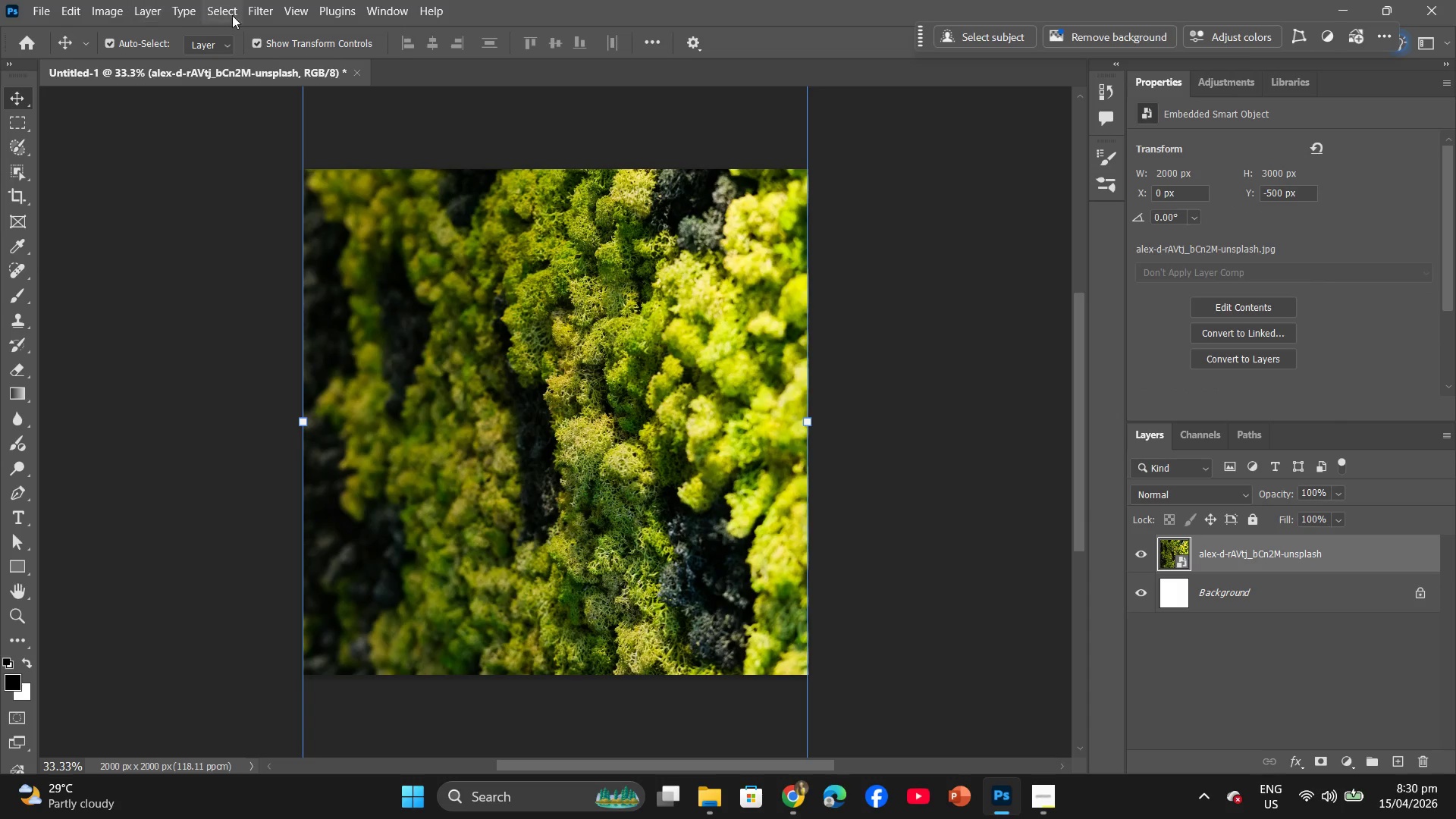 
left_click([258, 10])
 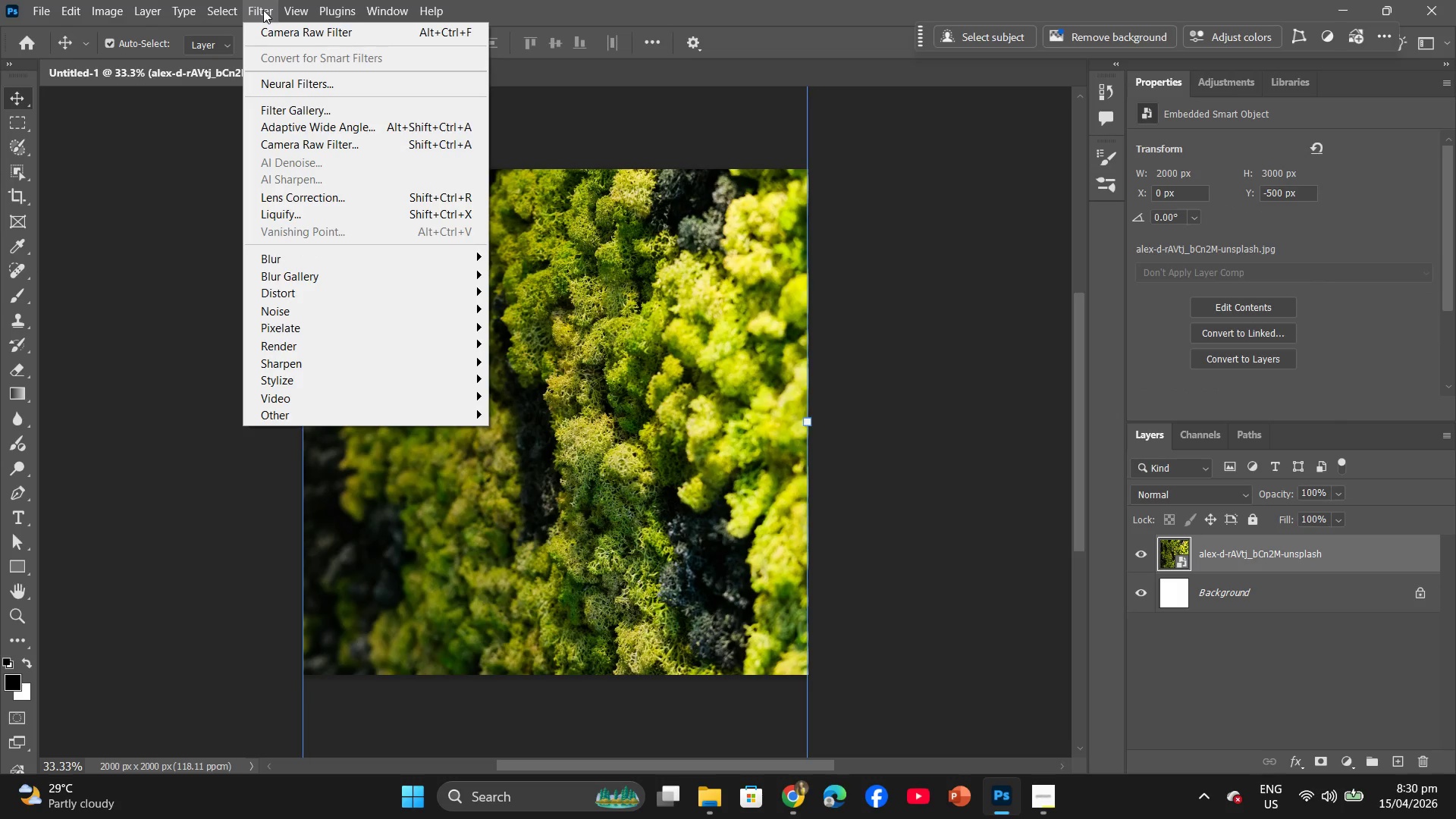 
left_click([271, 27])
 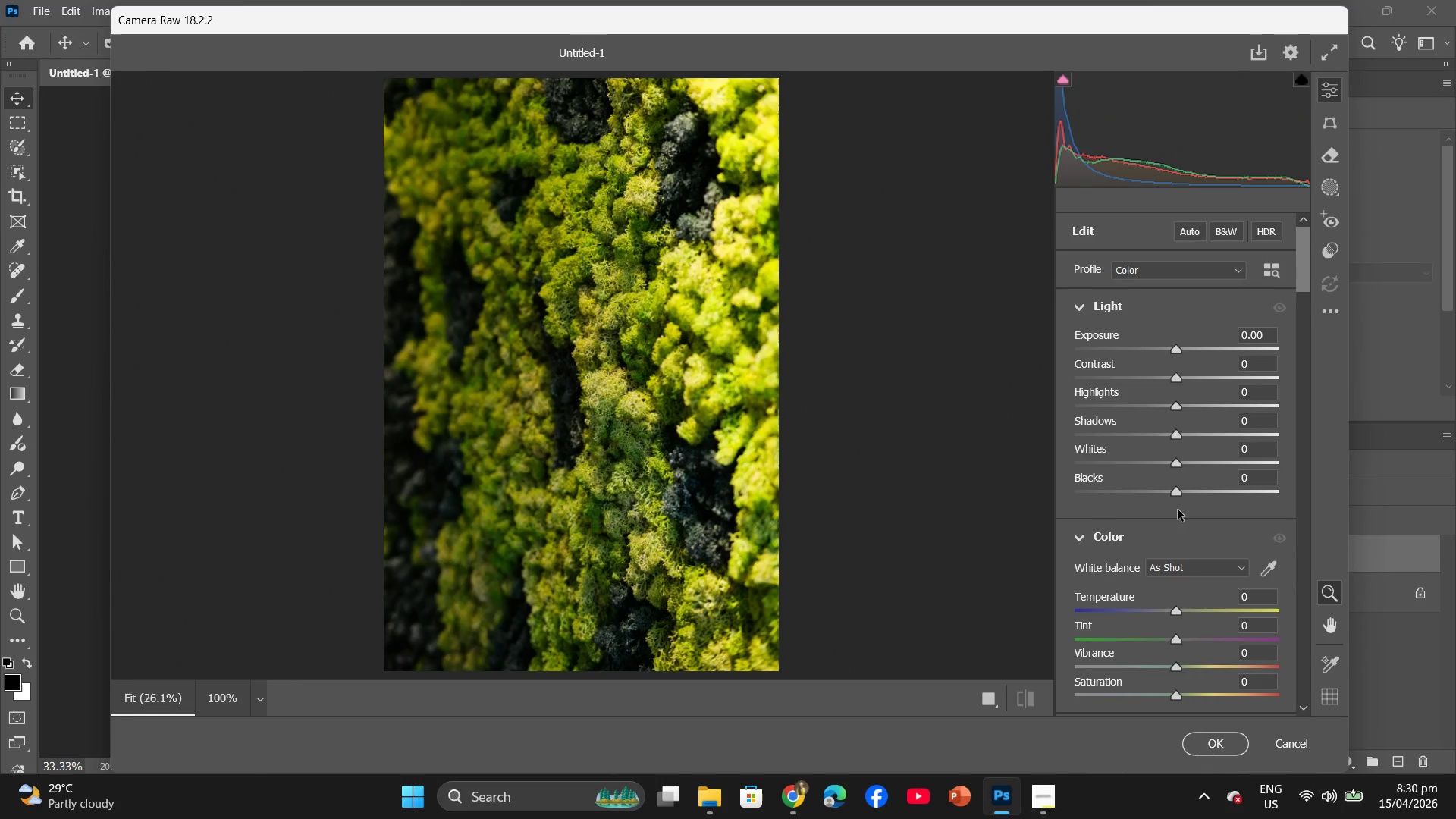 
scroll: coordinate [1174, 515], scroll_direction: down, amount: 1.0
 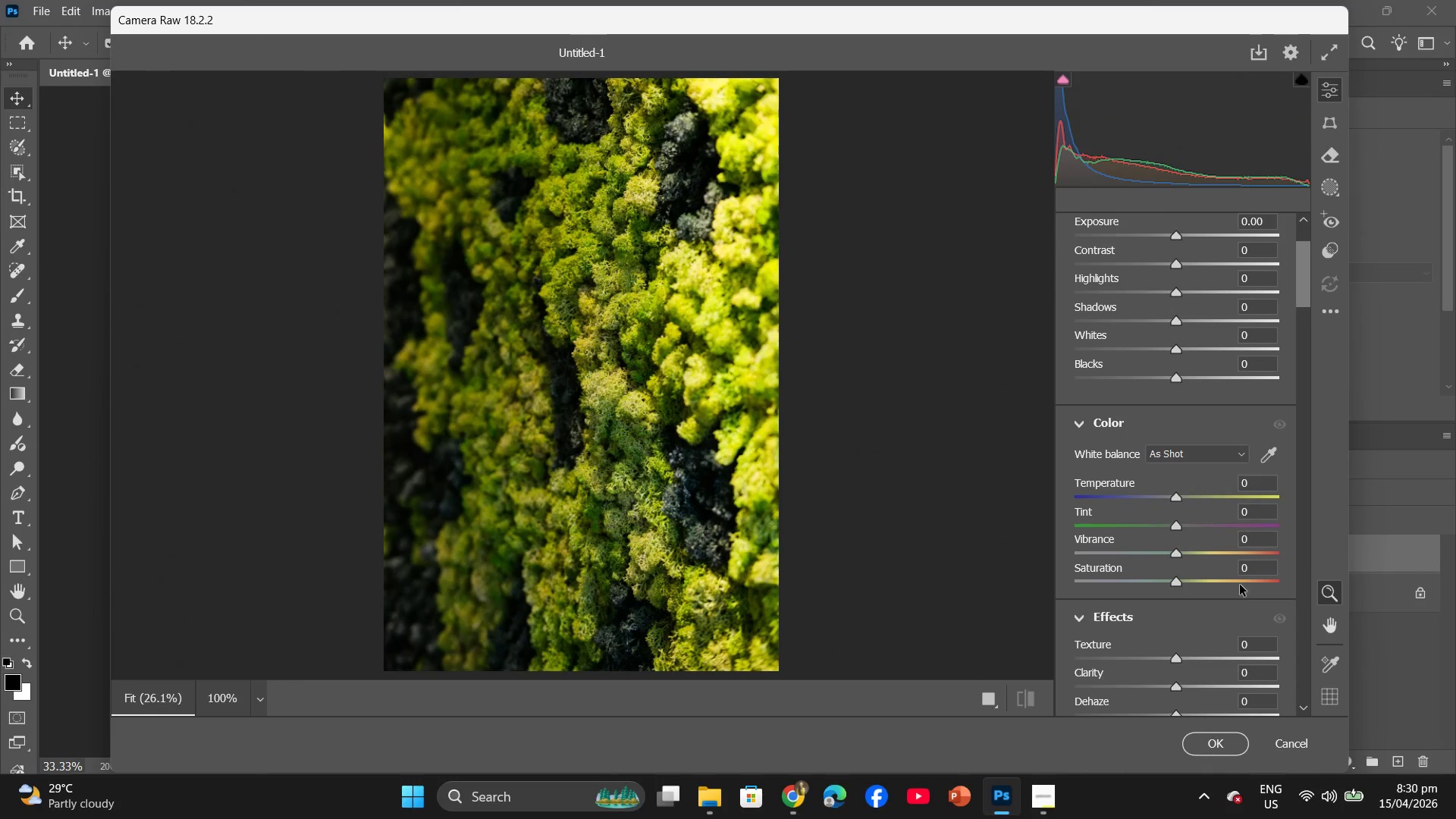 
left_click([1247, 572])
 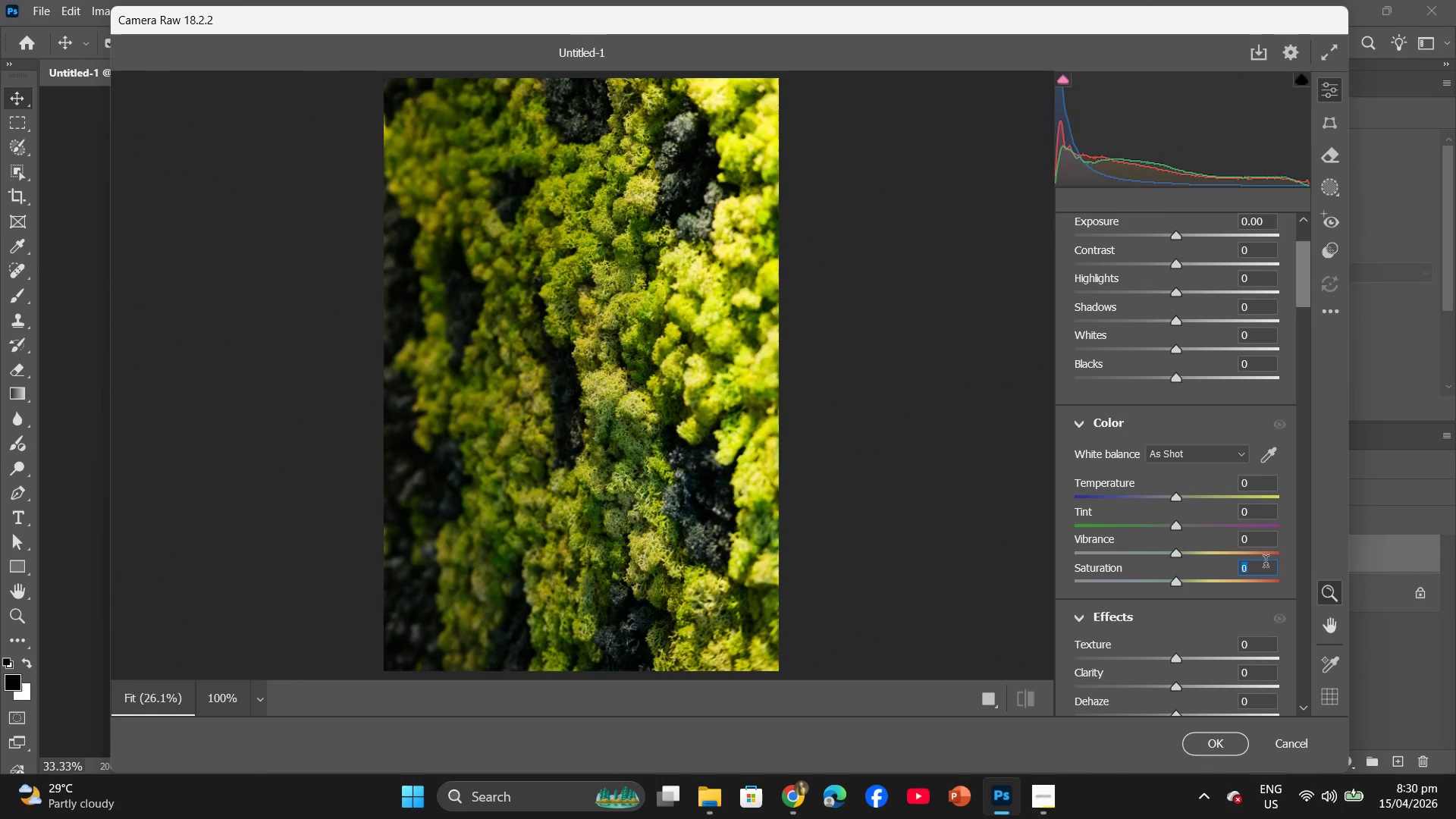 
key(5)
 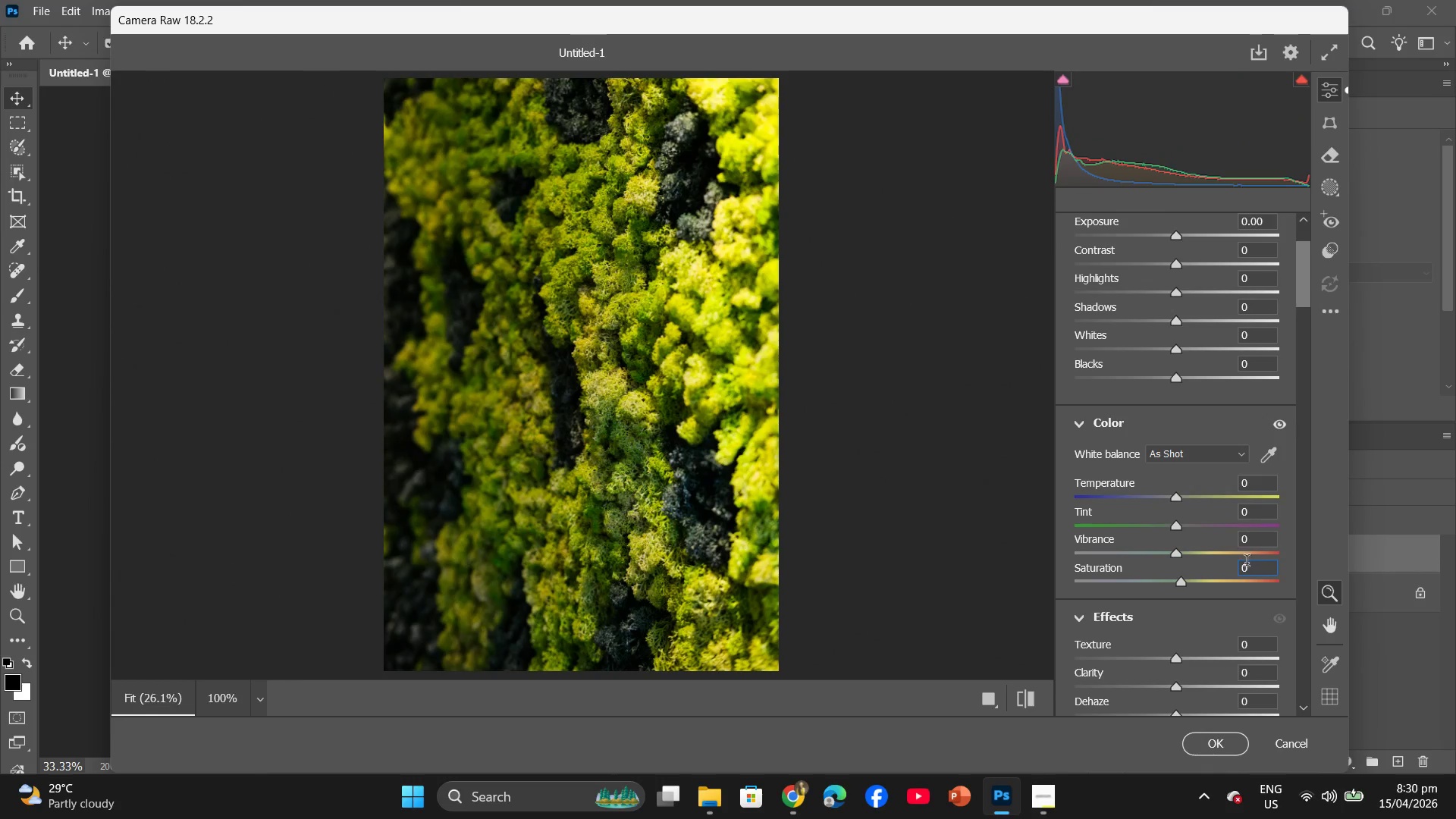 
left_click([1244, 573])
 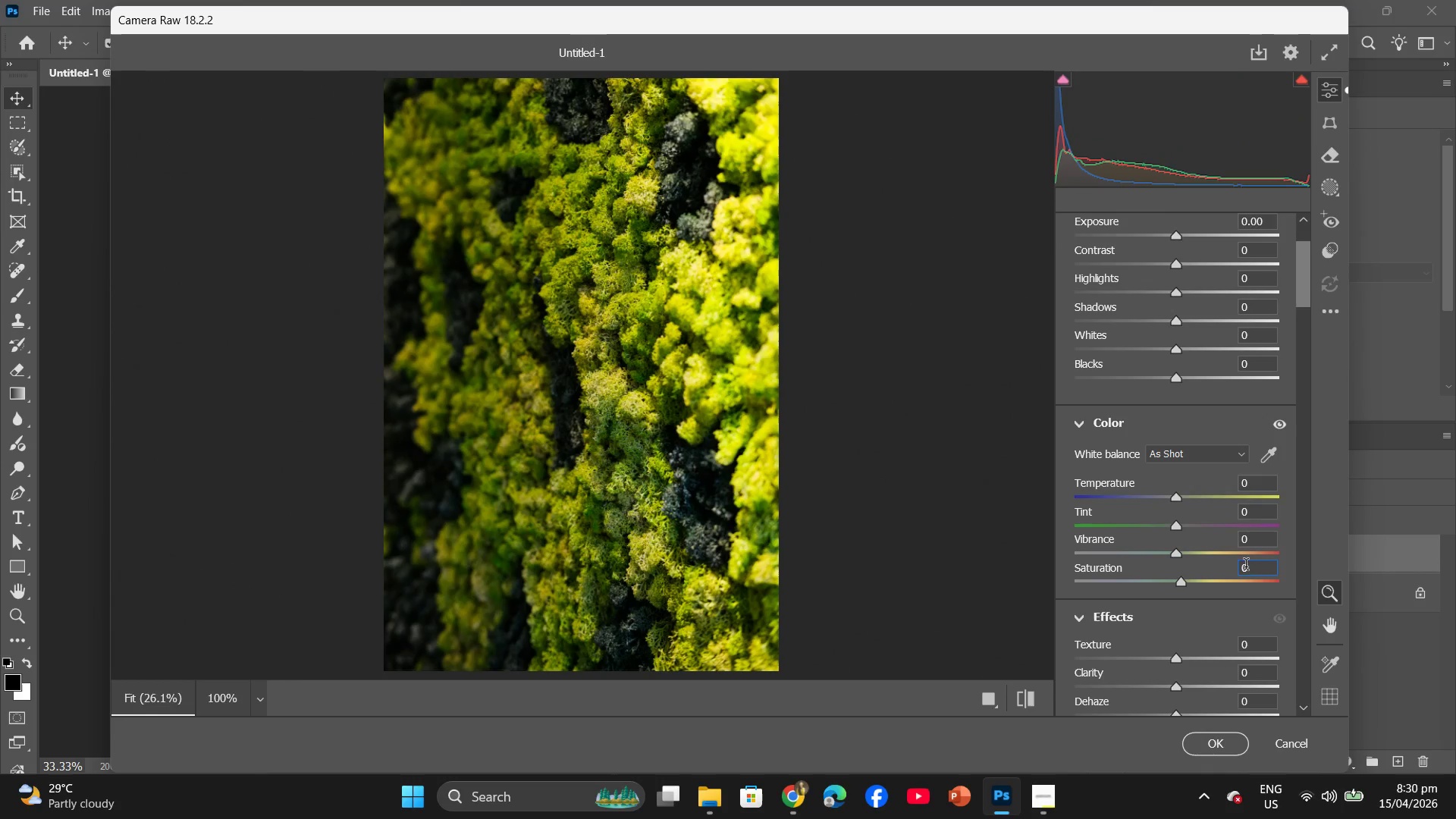 
left_click([1246, 567])
 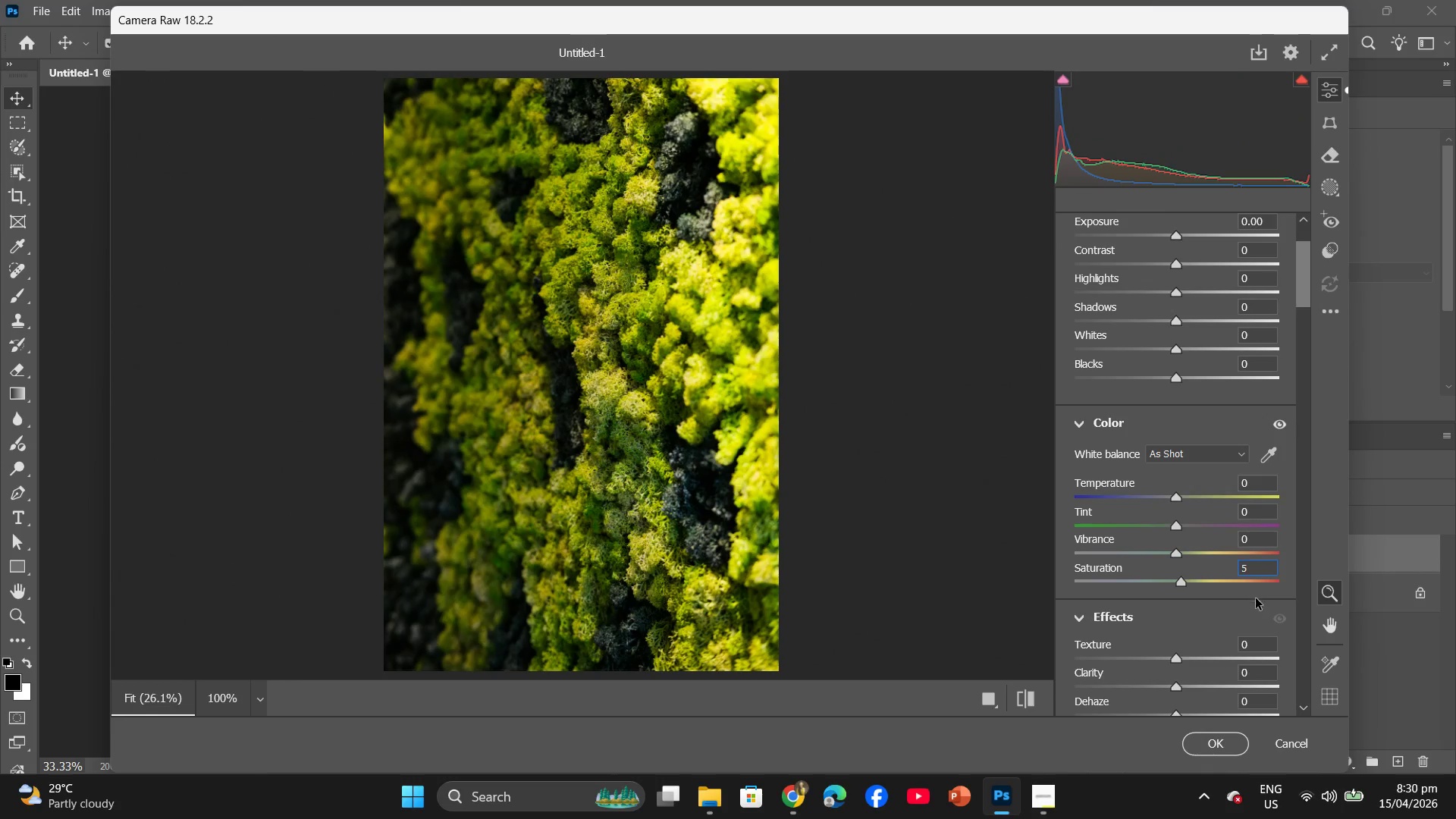 
scroll: coordinate [1238, 605], scroll_direction: down, amount: 2.0
 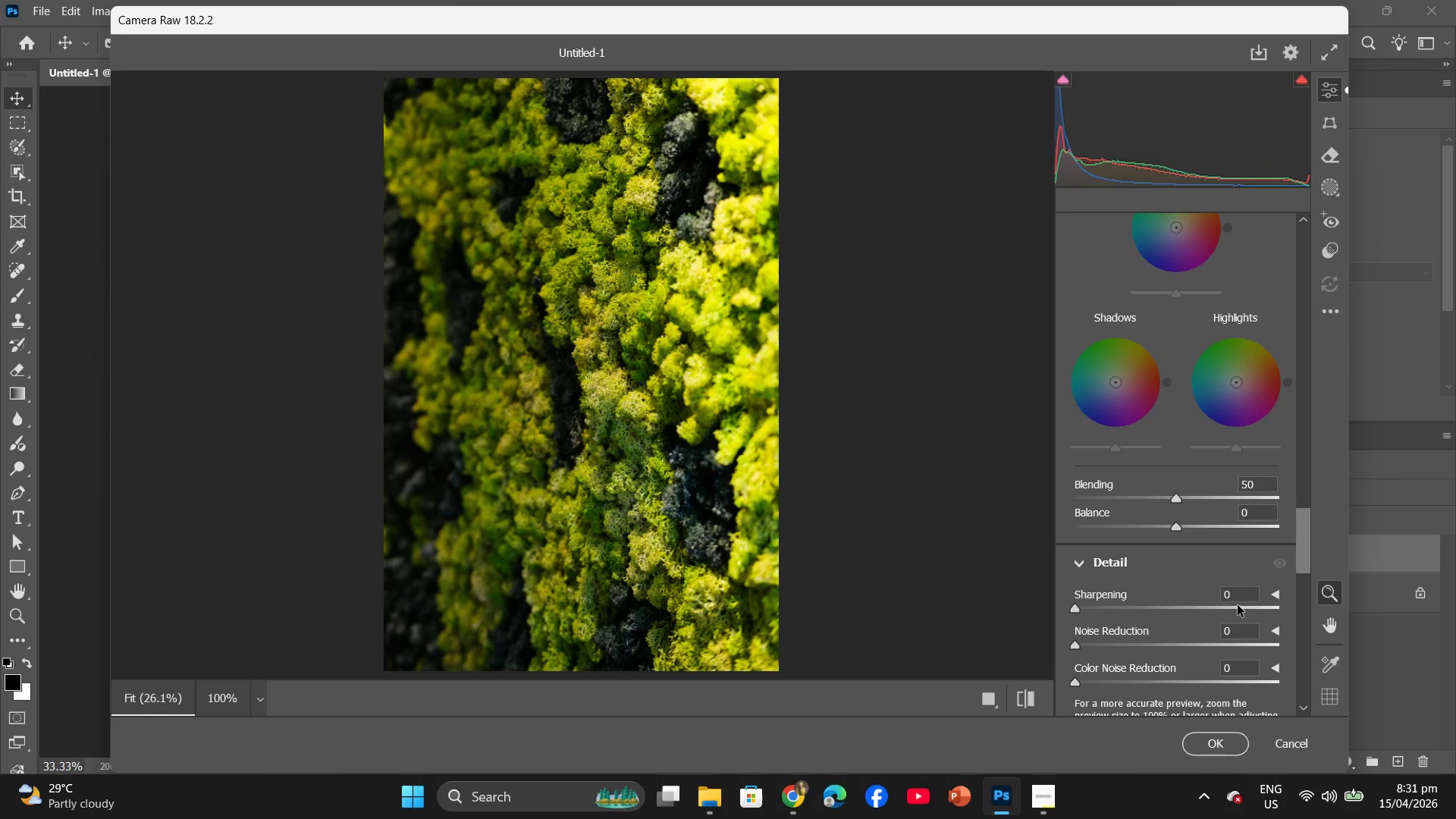 
left_click([1230, 598])
 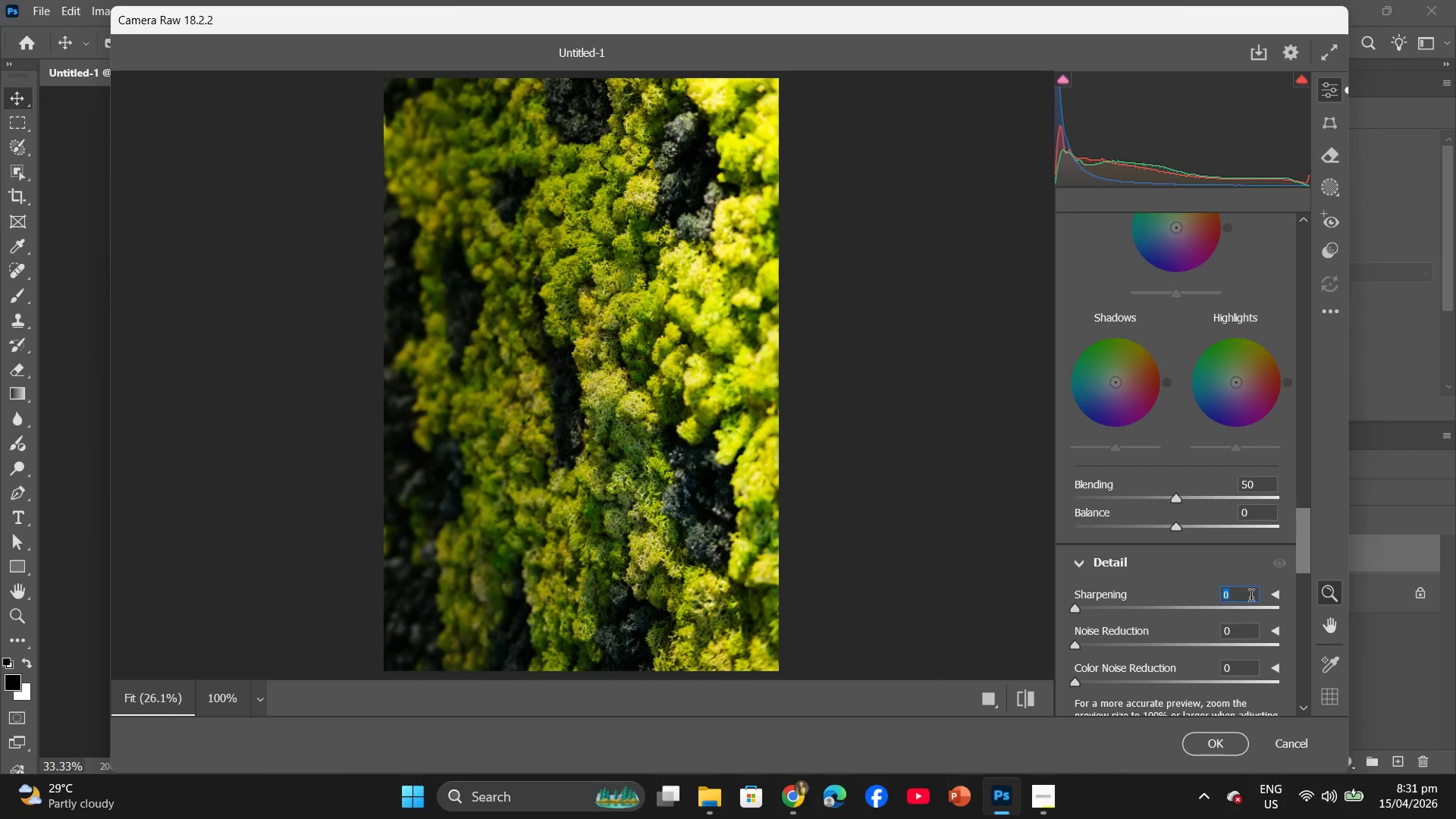 
key(5)
 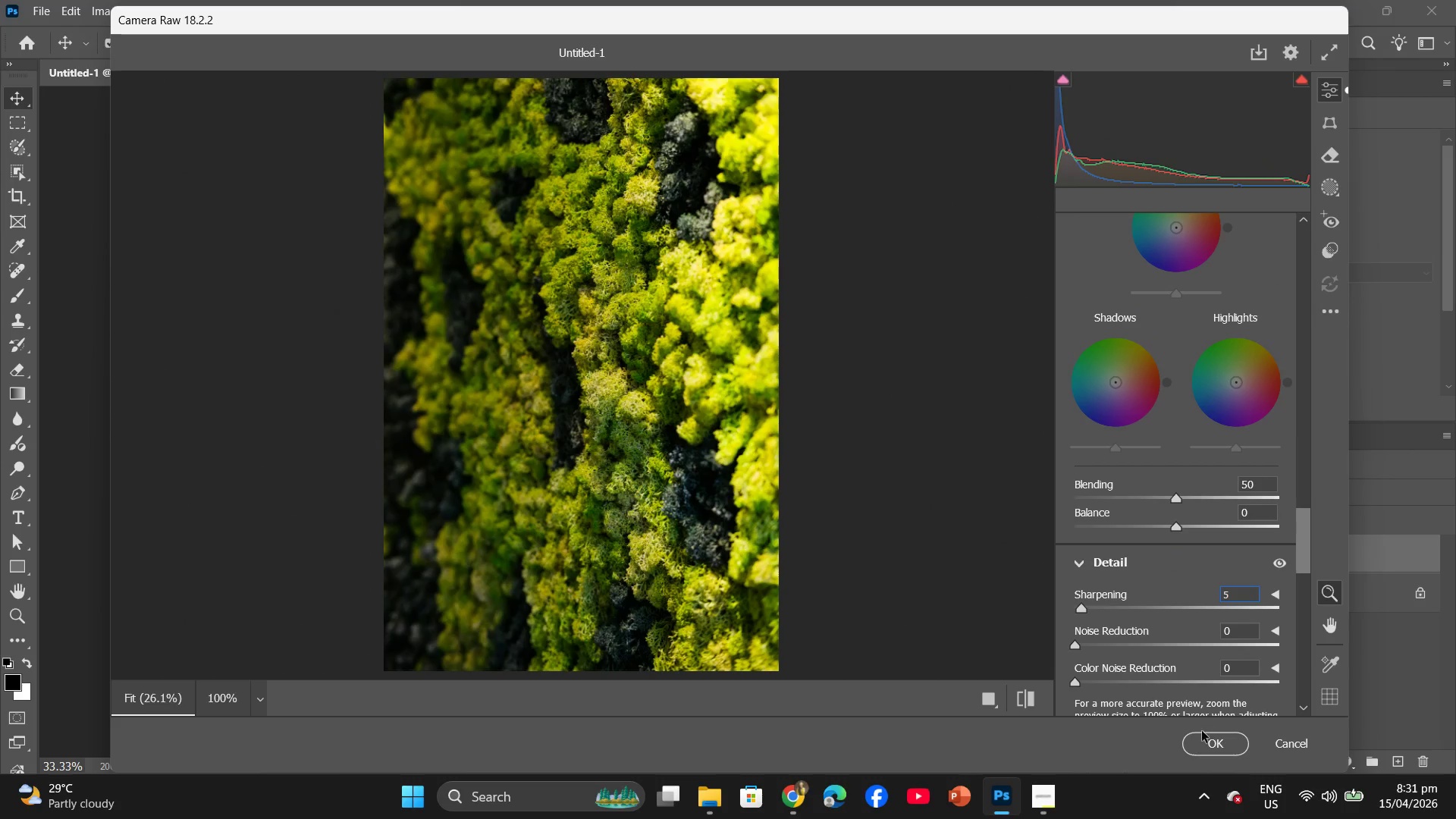 
left_click([1219, 754])
 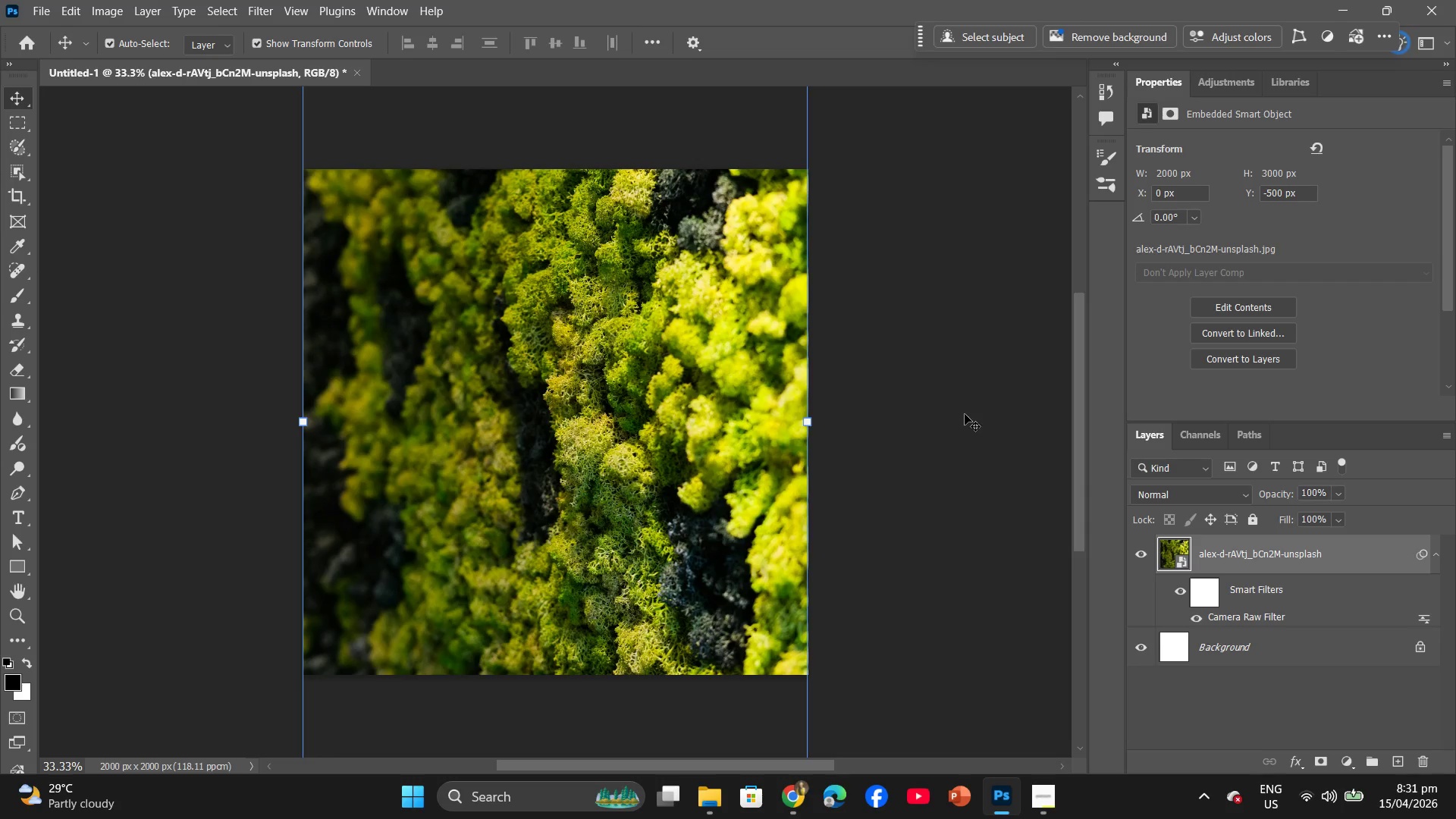 
wait(10.72)
 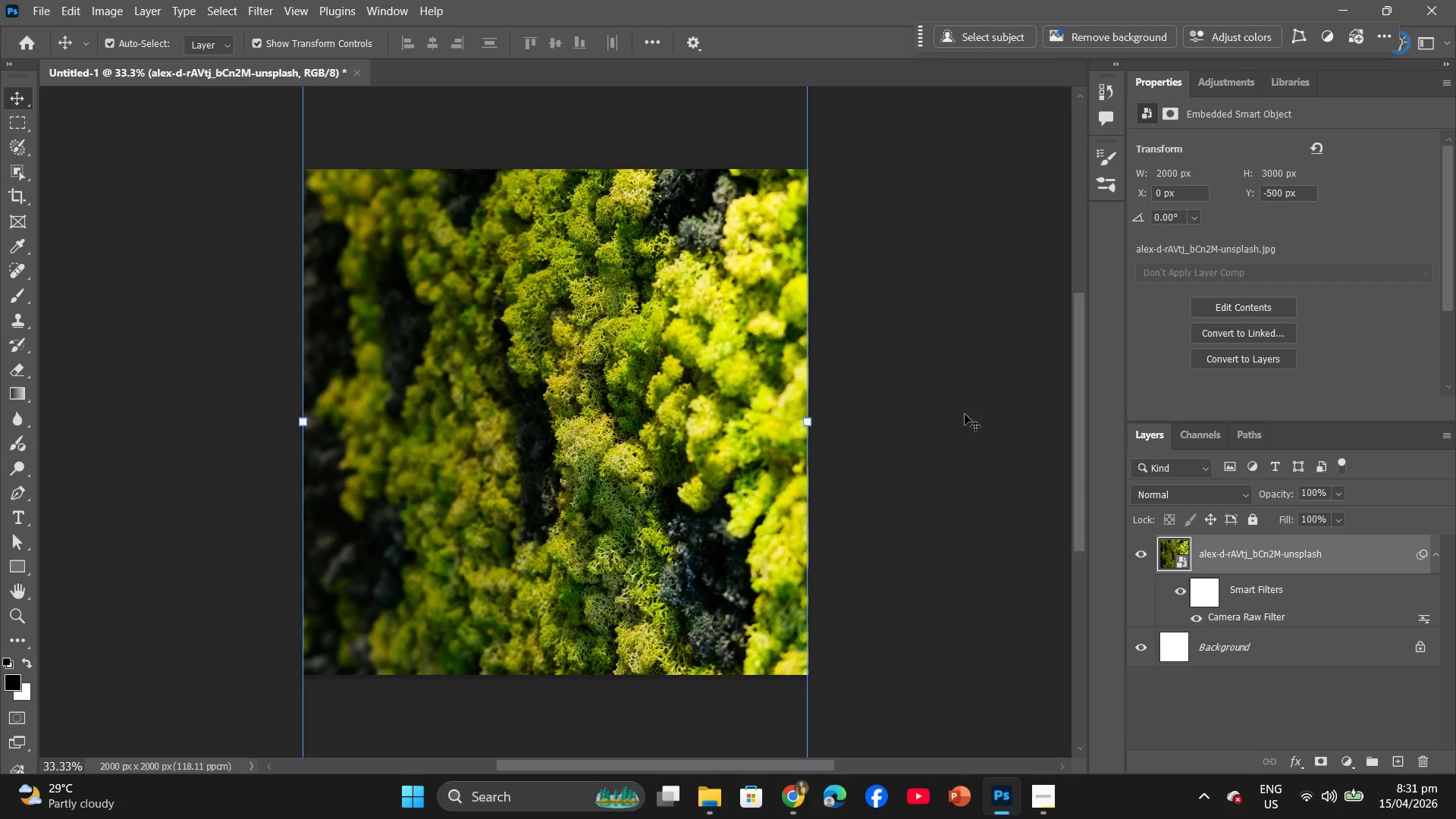 
left_click([127, 247])
 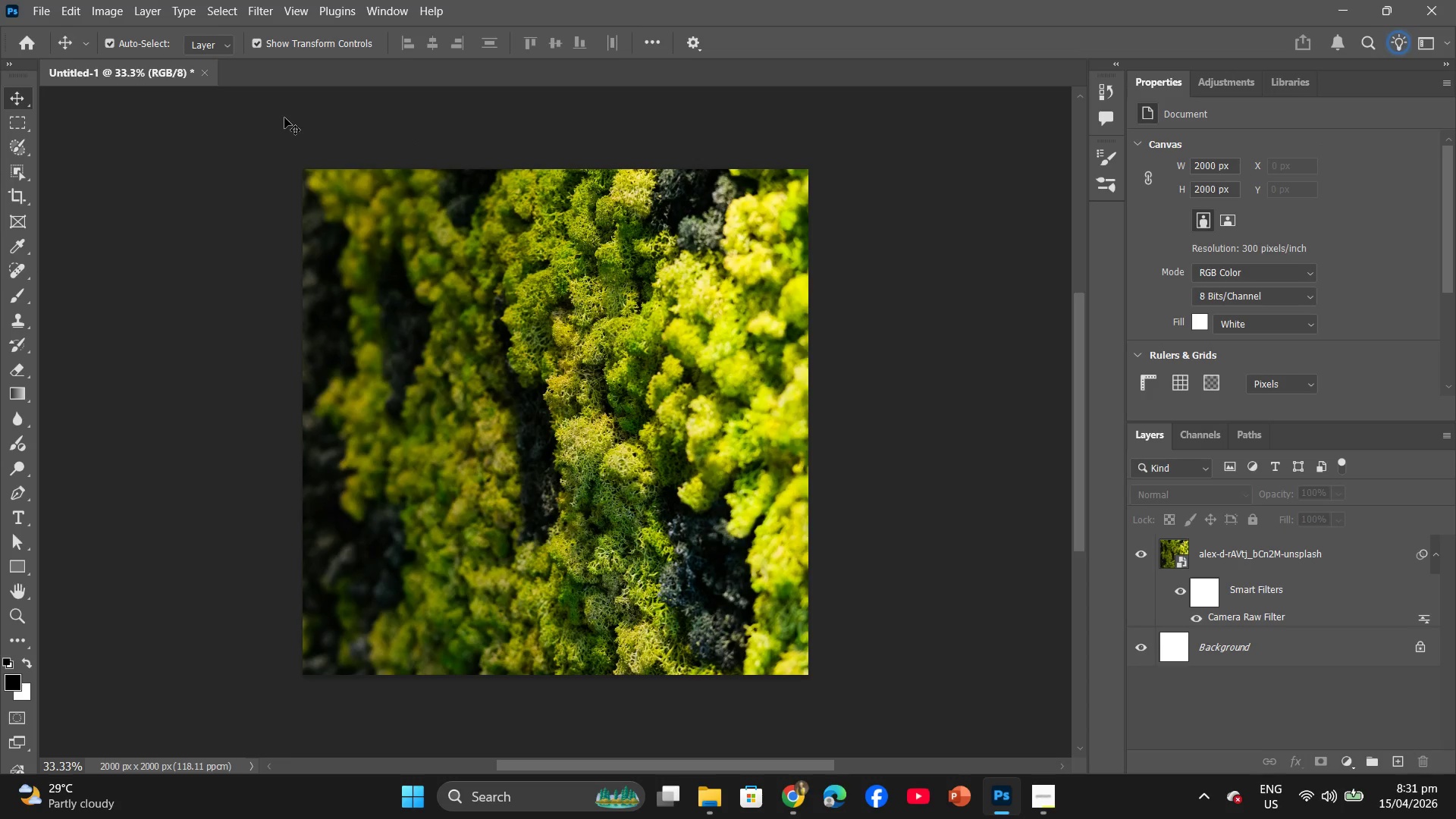 
key(Control+N)
 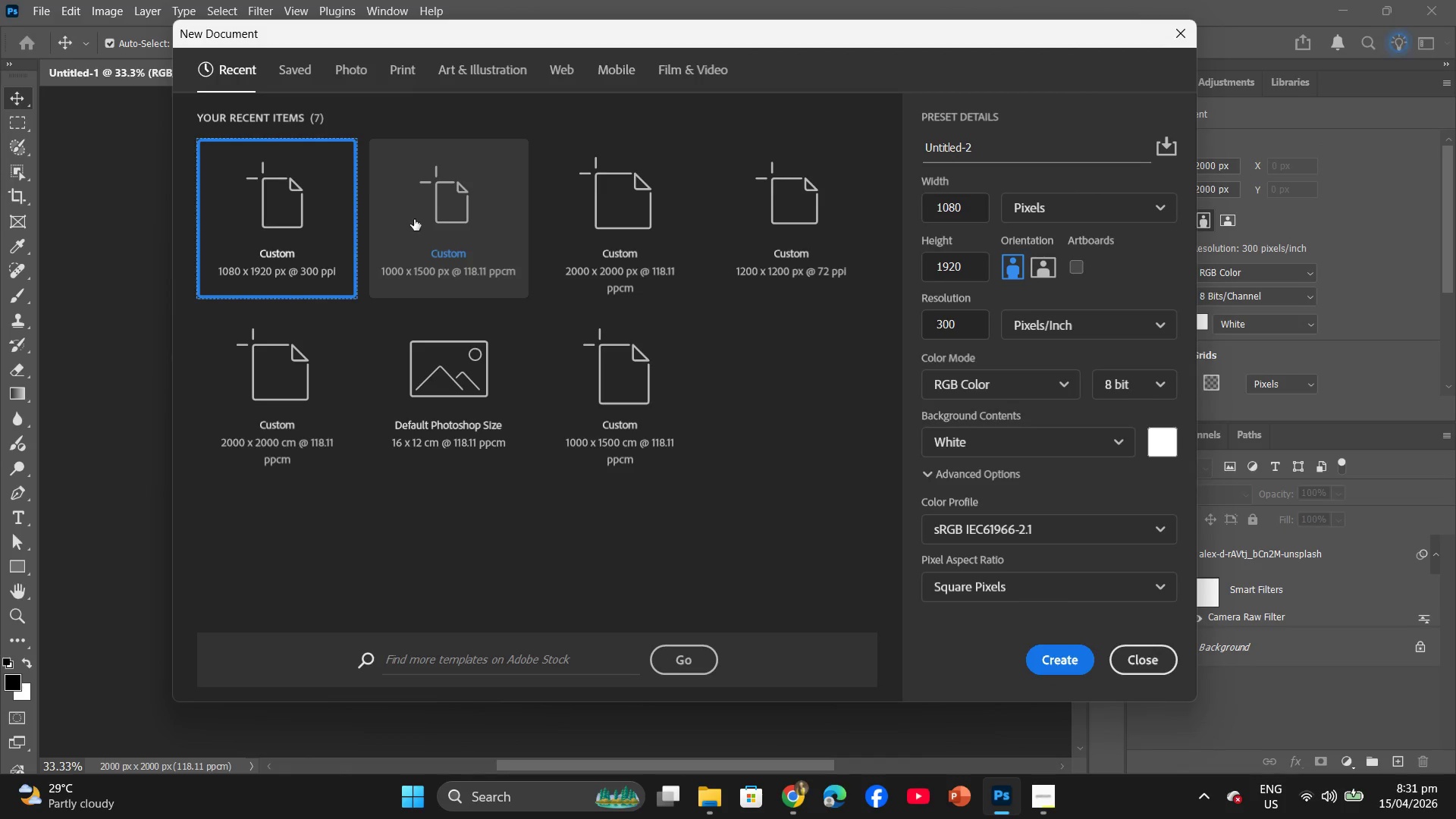 
mouse_move([361, 220])
 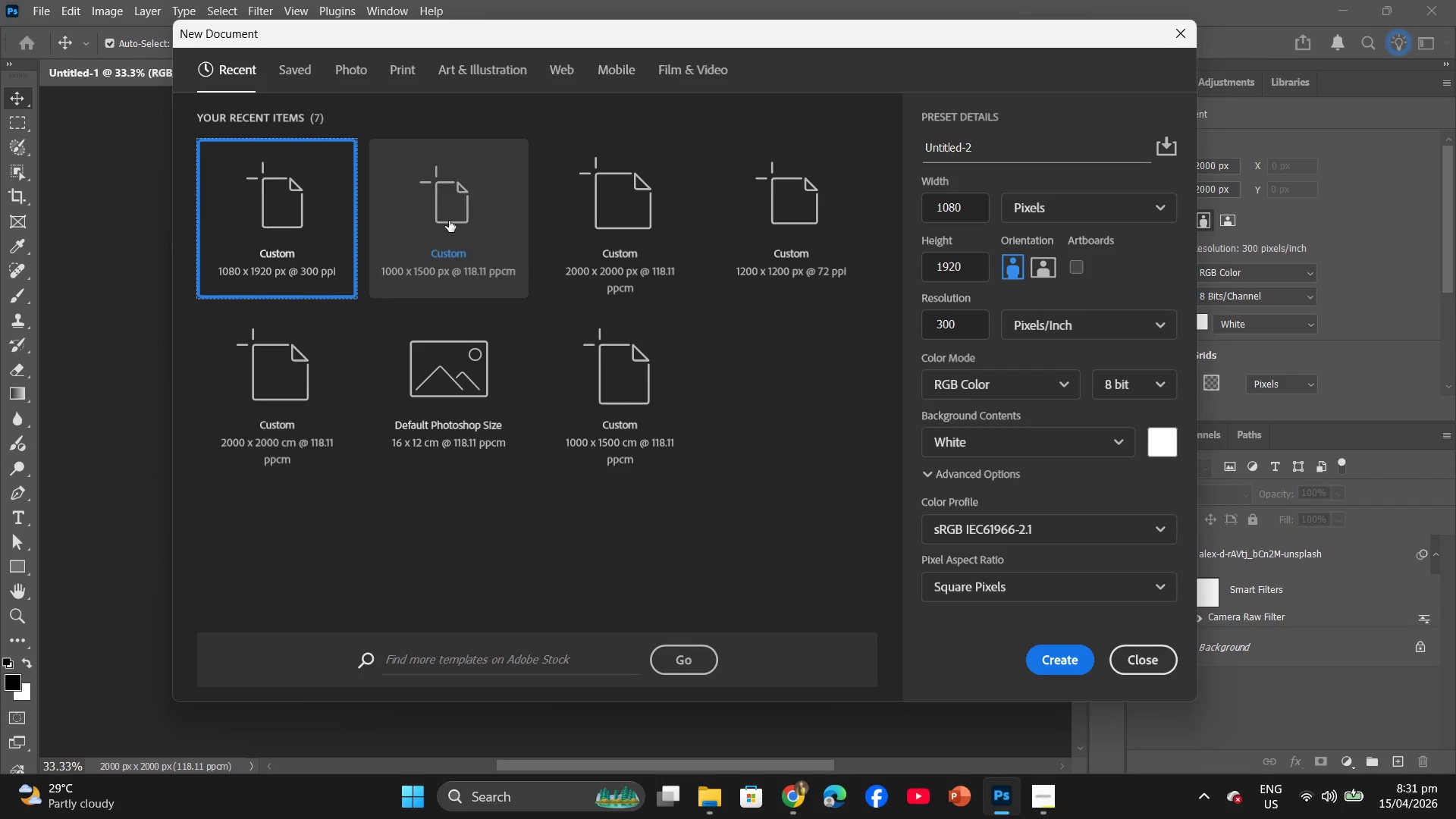 
left_click([449, 221])
 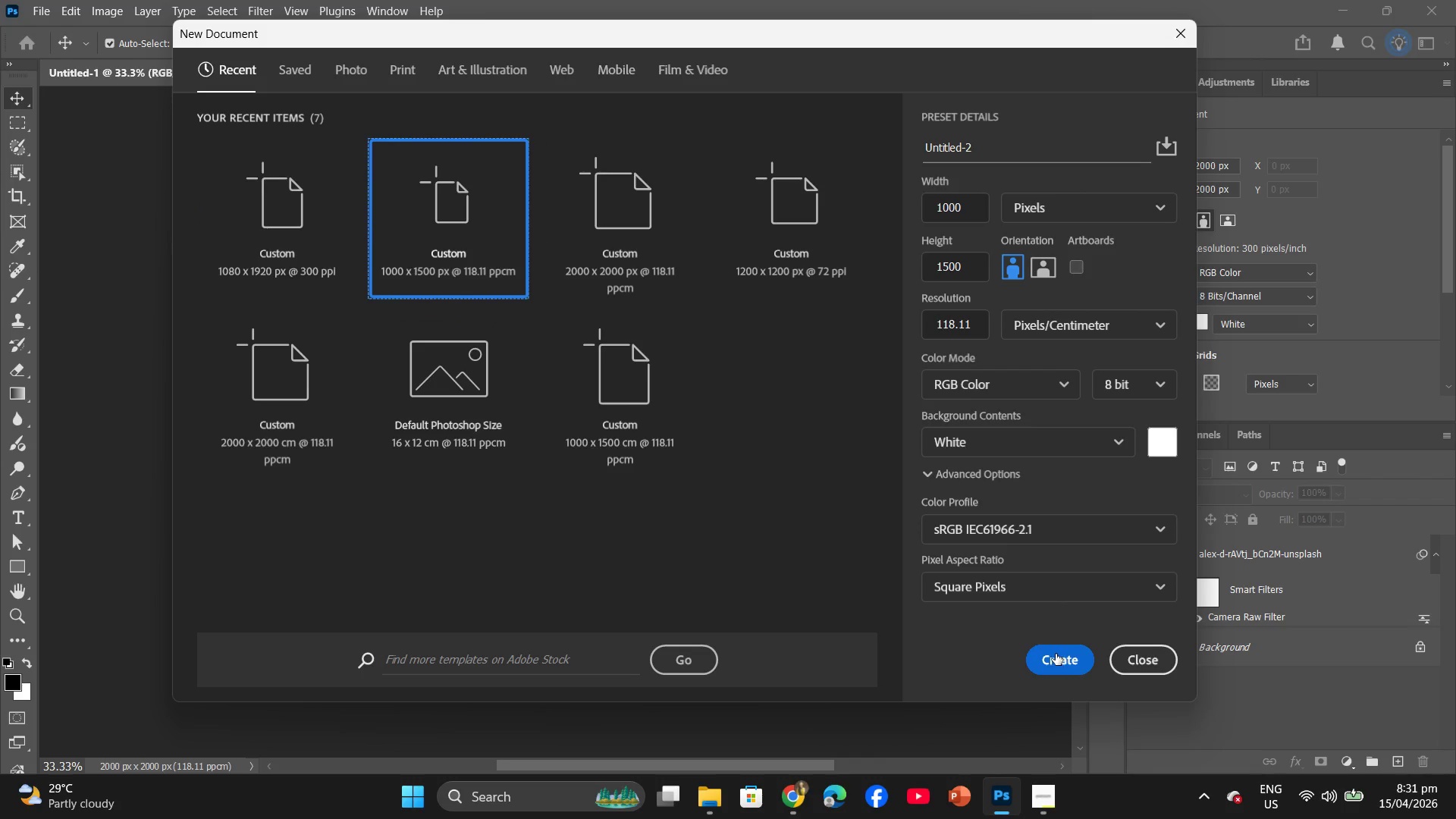 
left_click([1057, 659])
 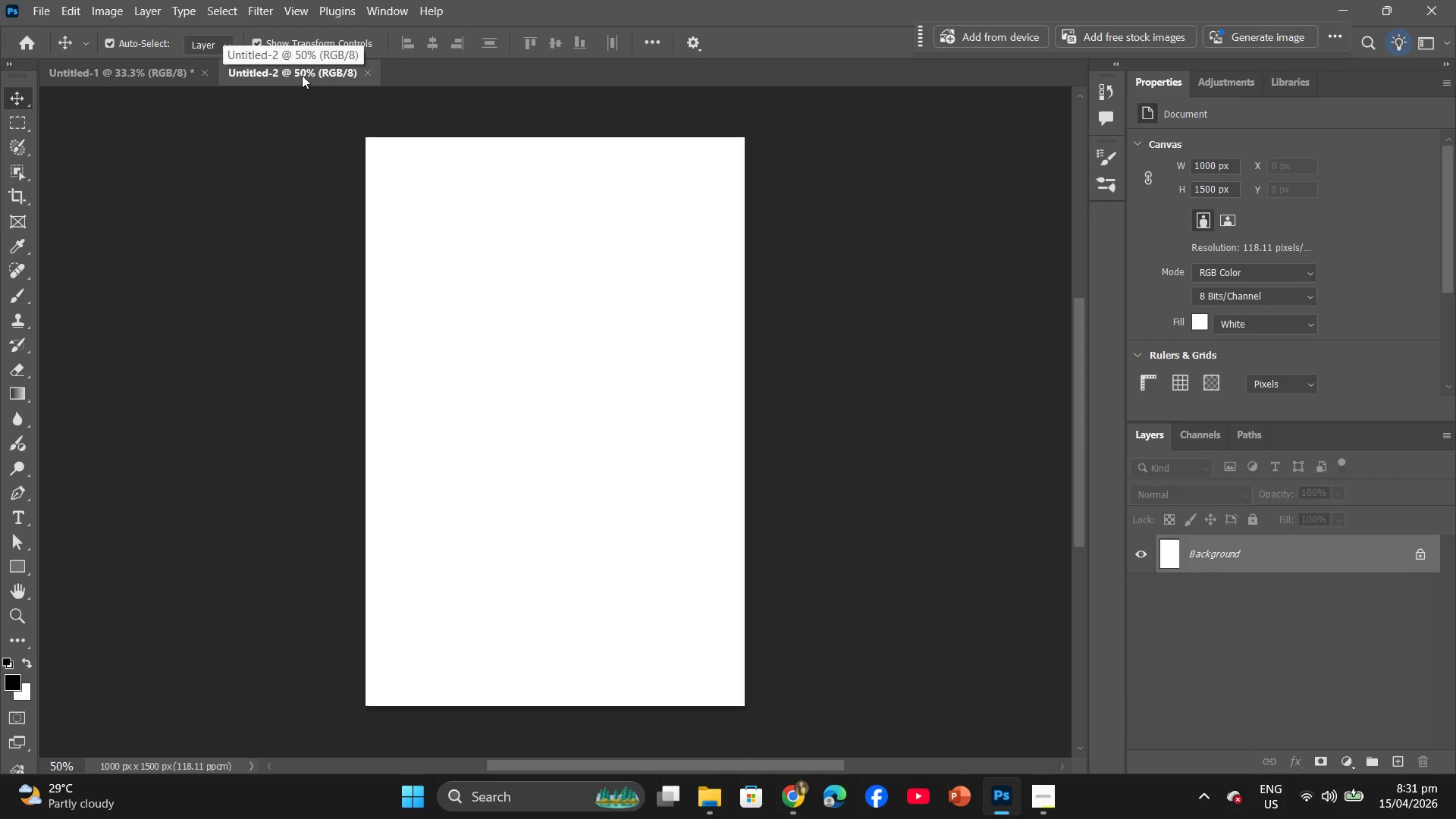 
wait(6.53)
 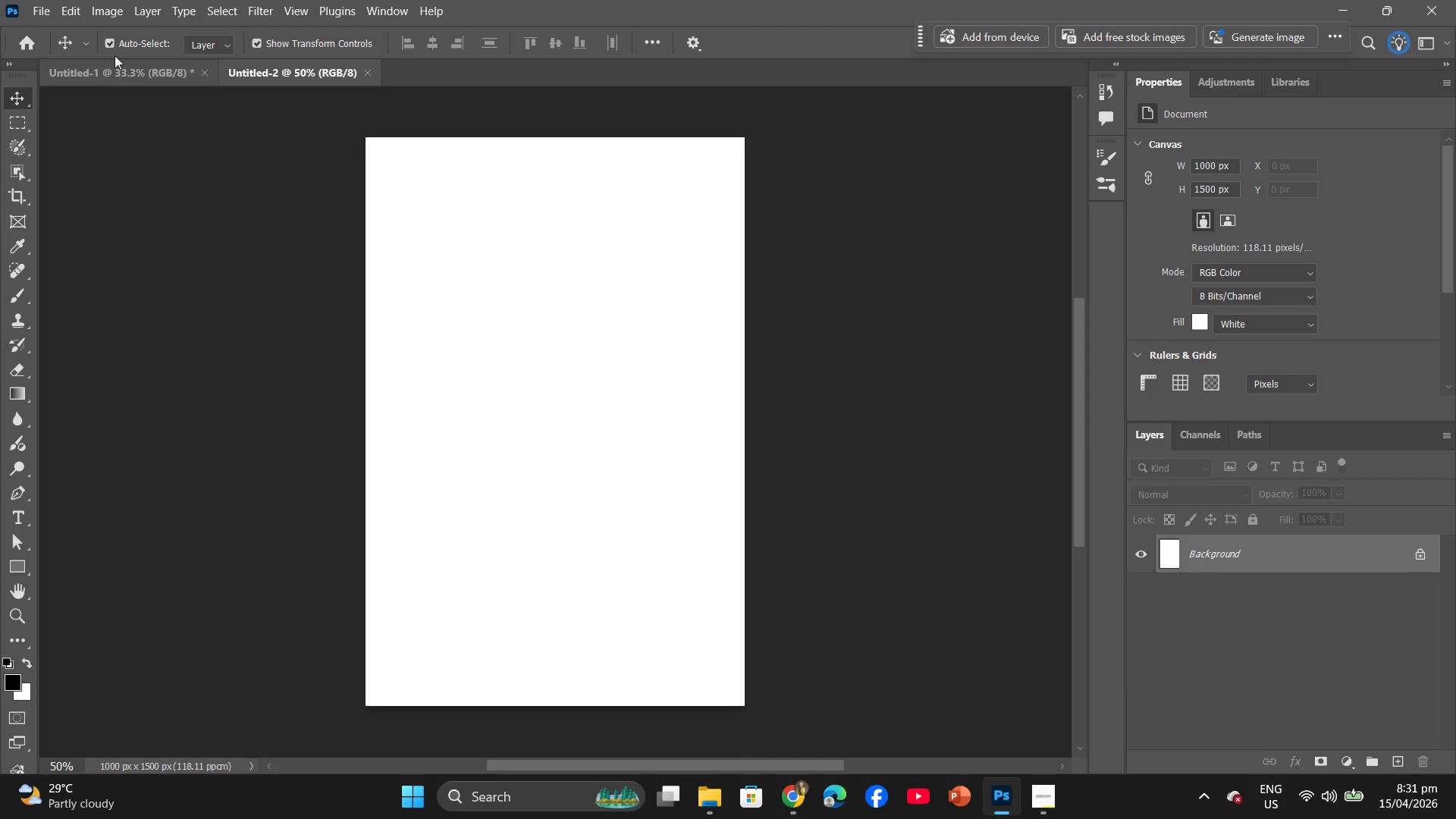 
mouse_move([718, 791])
 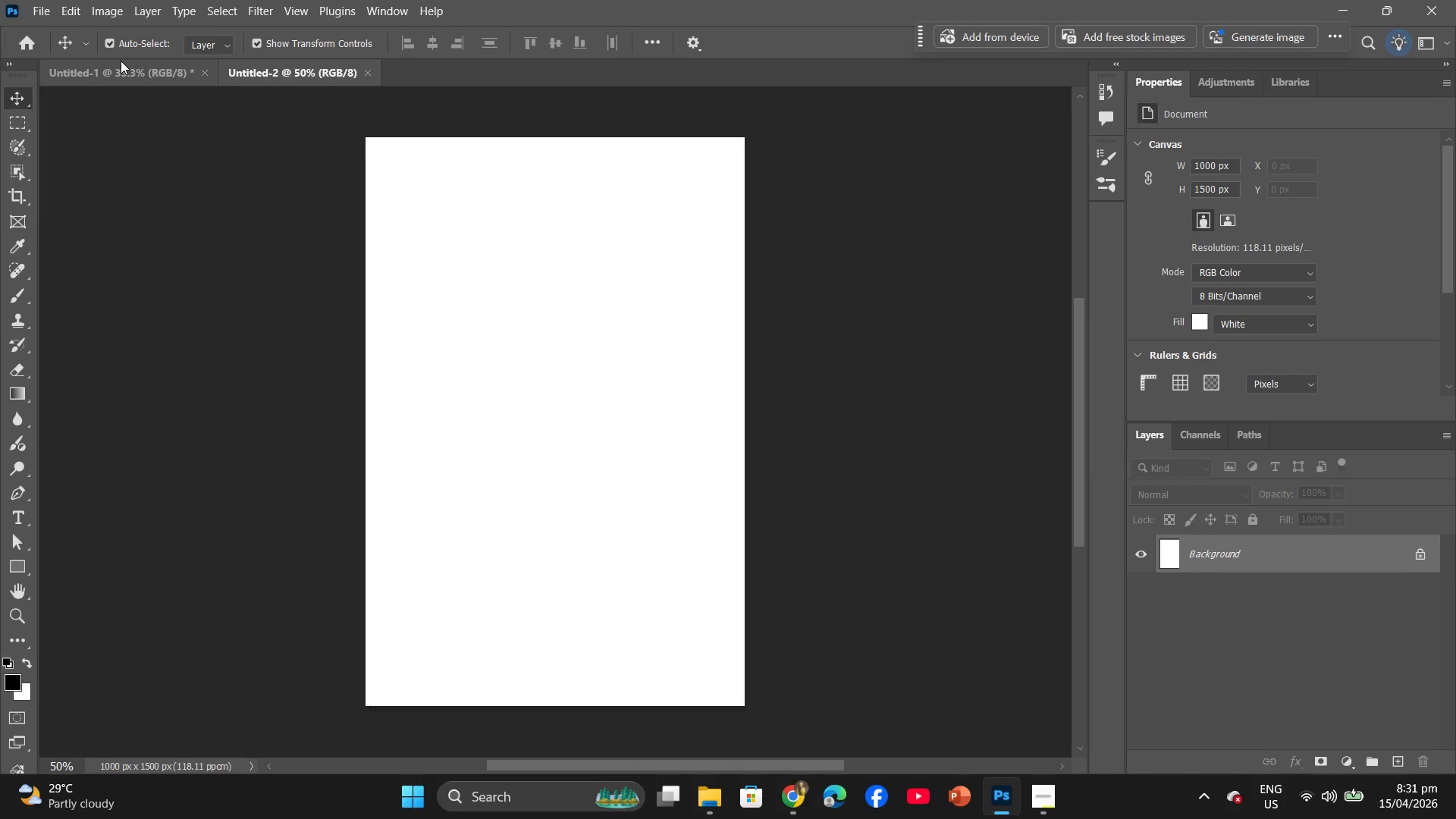 
left_click([121, 61])
 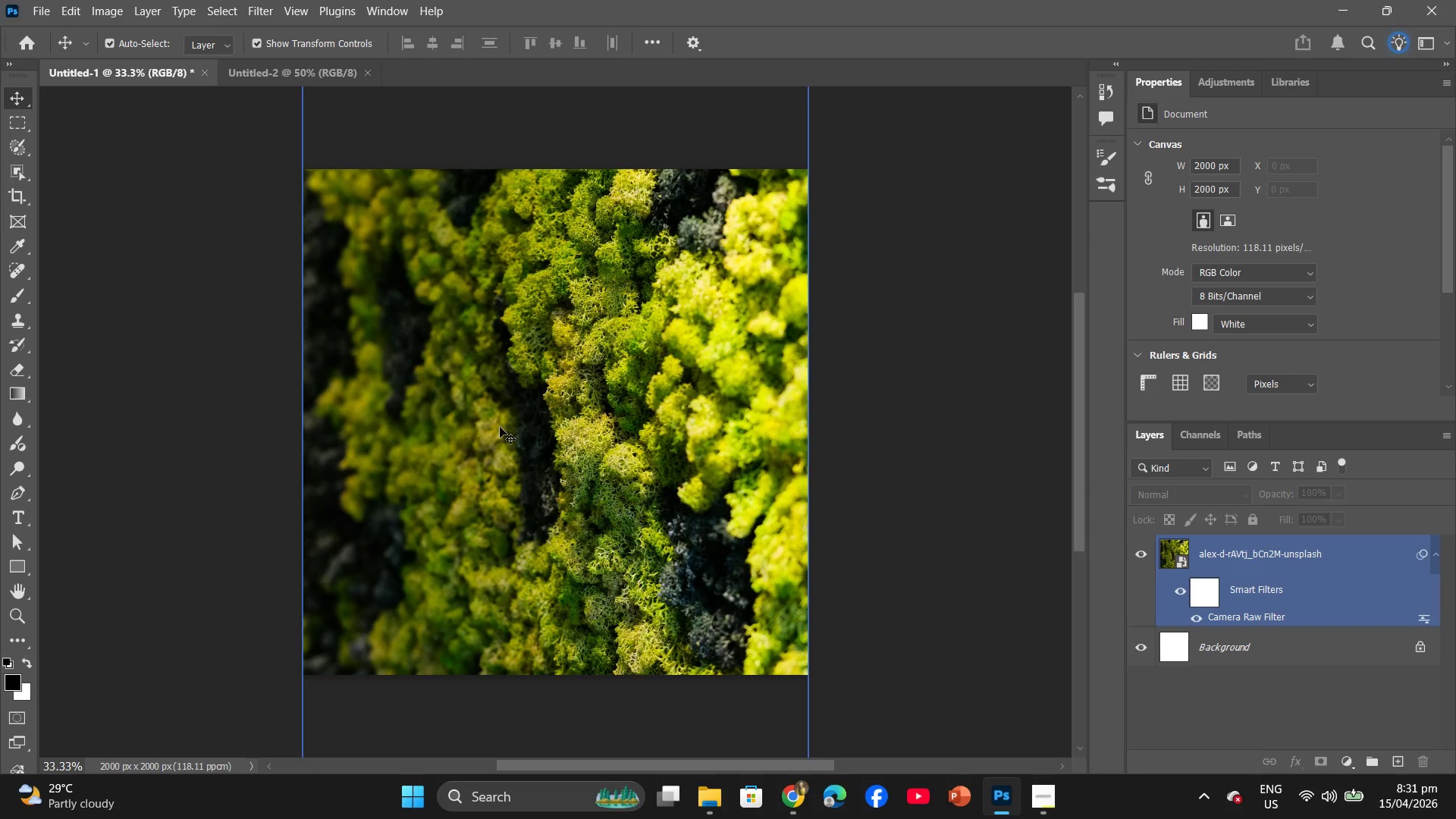 
left_click([500, 427])
 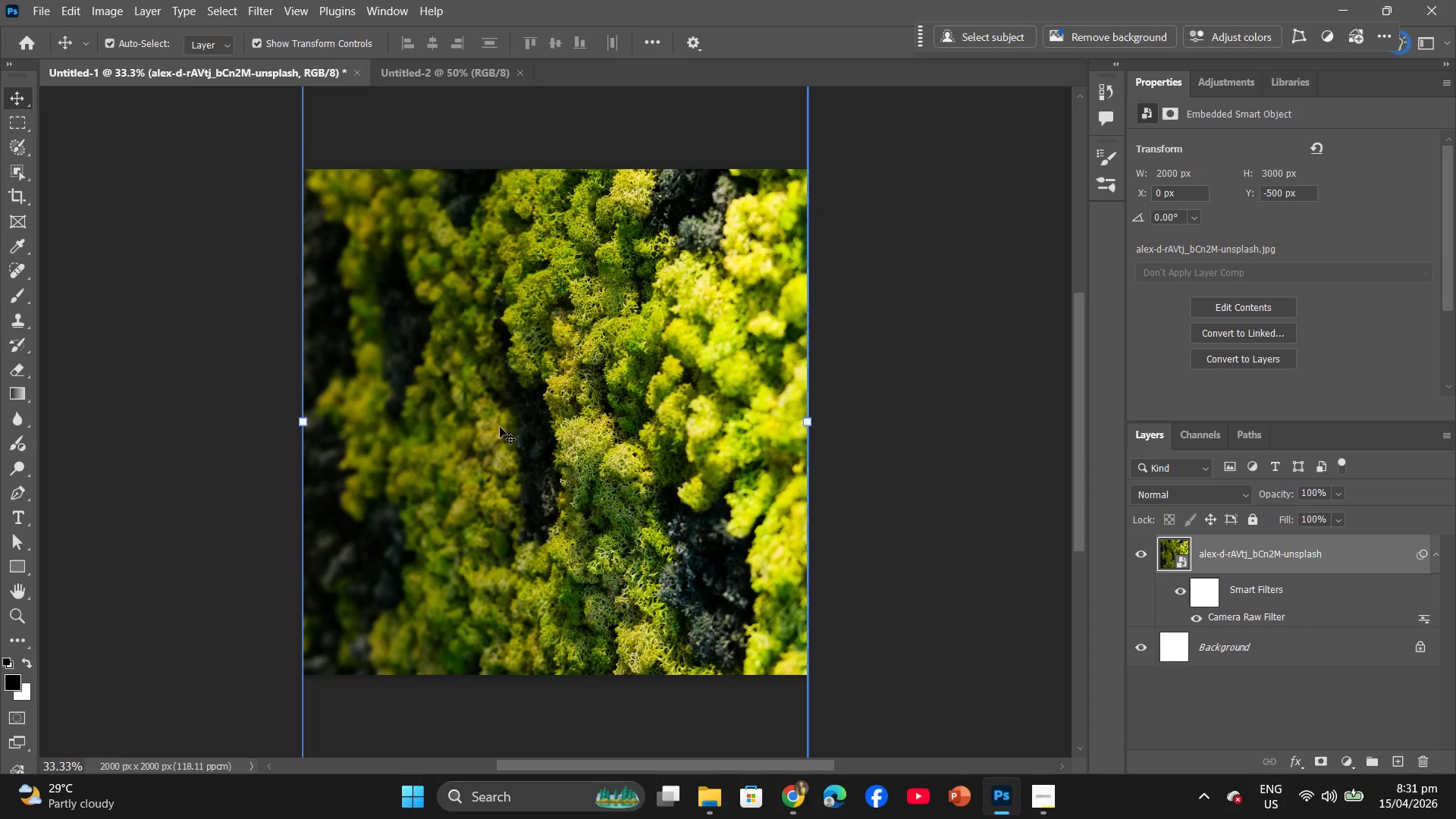 
key(Control+C)
 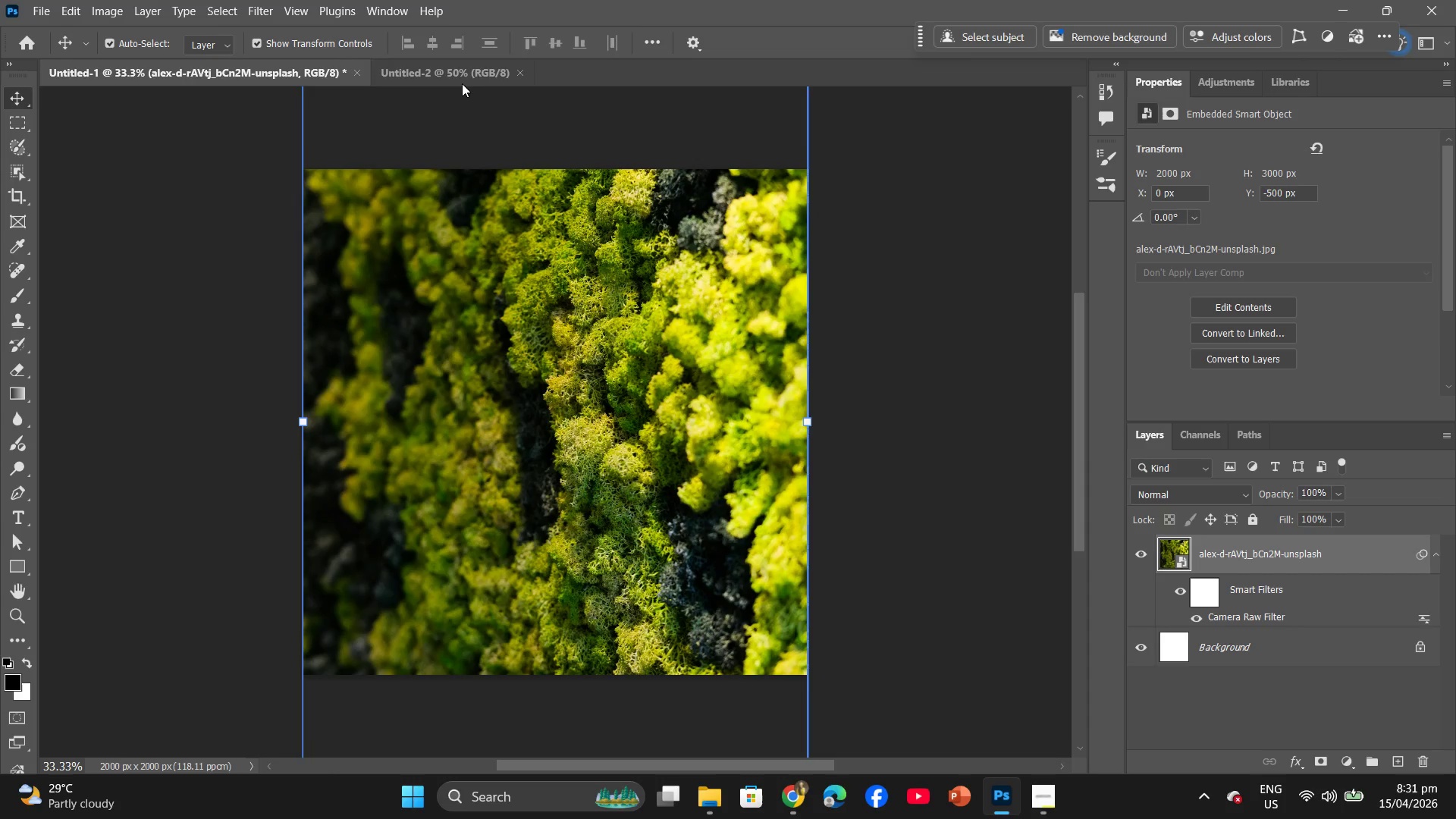 
left_click([460, 76])
 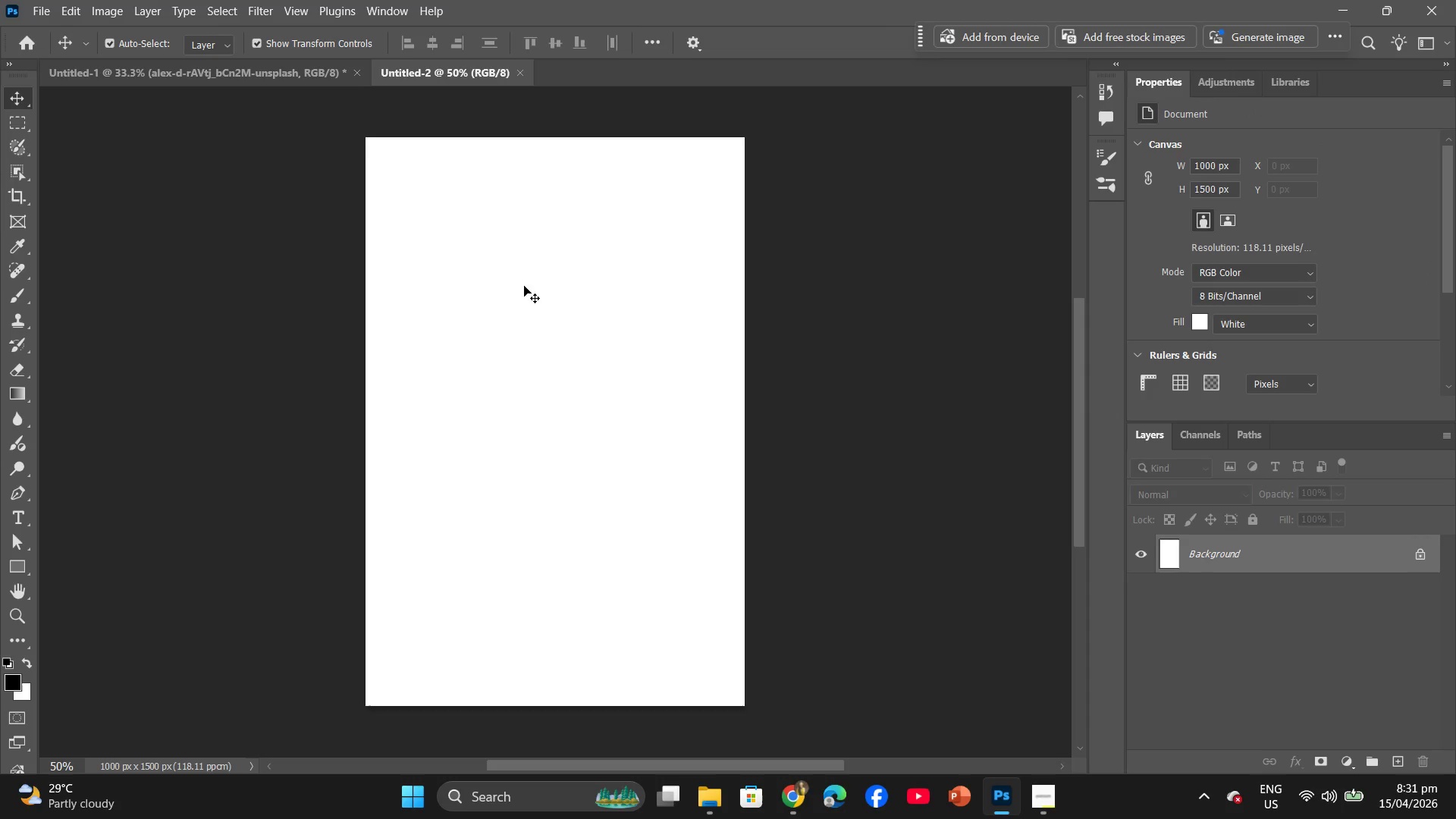 
left_click([522, 338])
 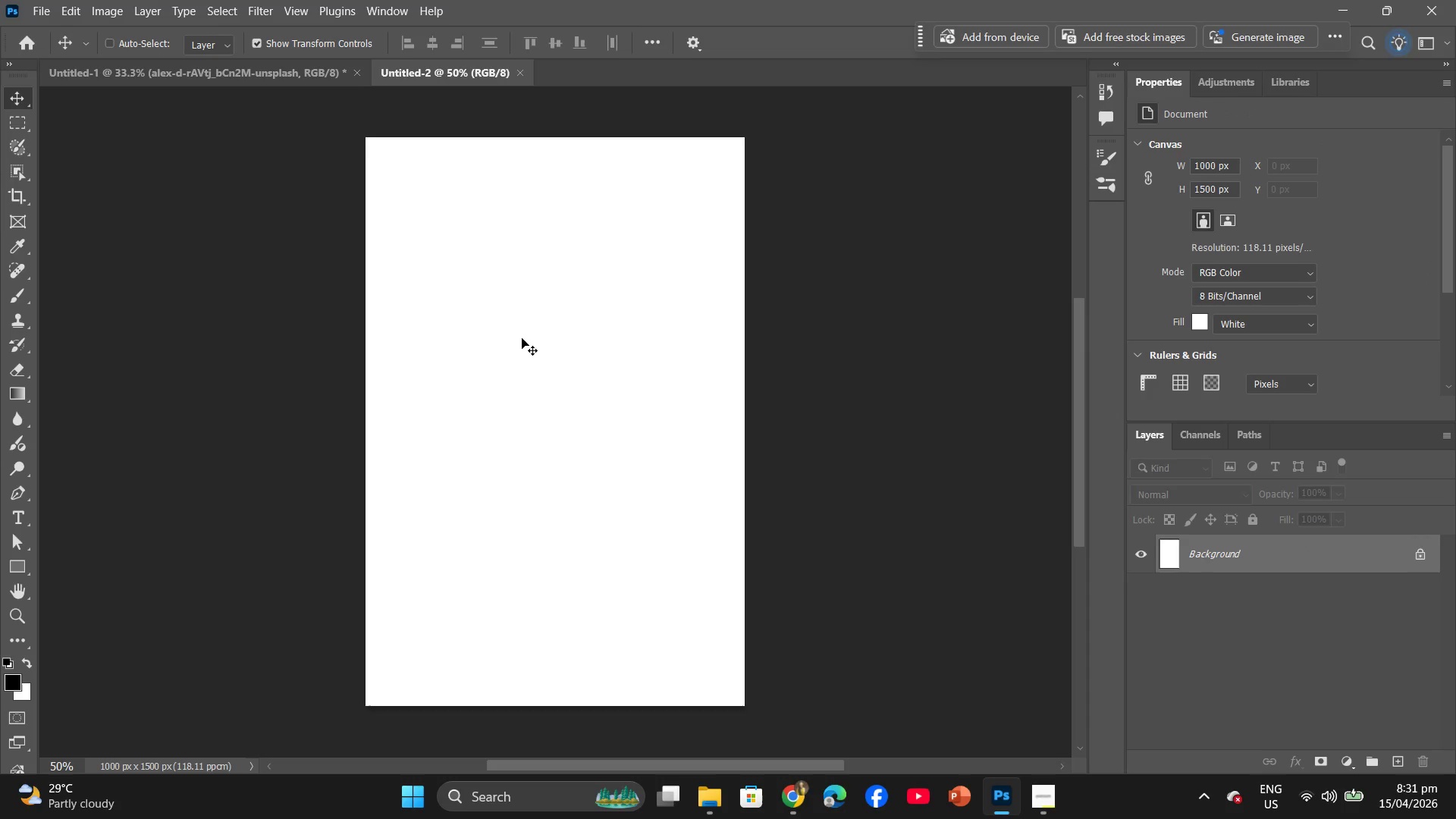 
key(Control+V)
 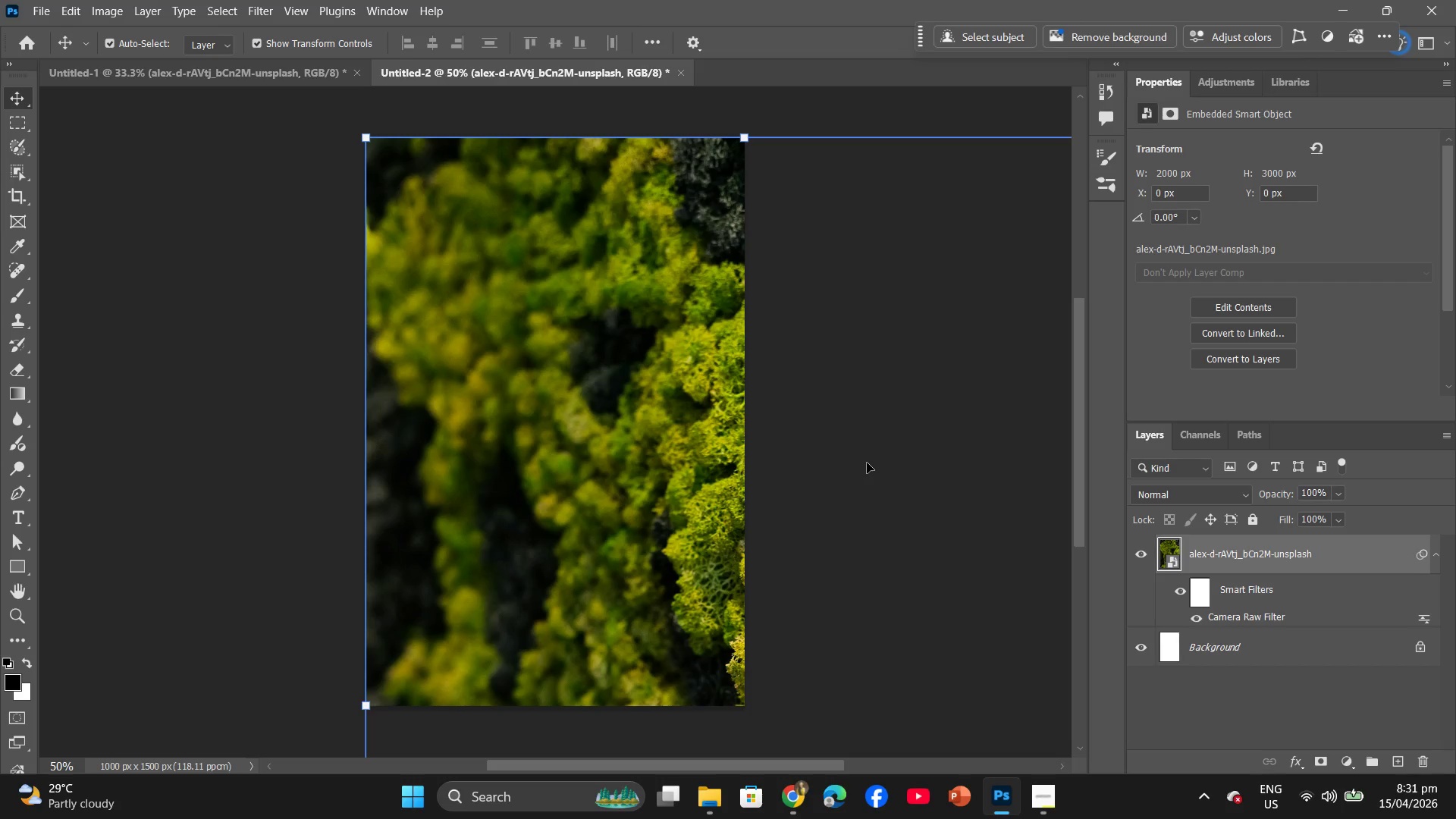 
left_click([146, 74])
 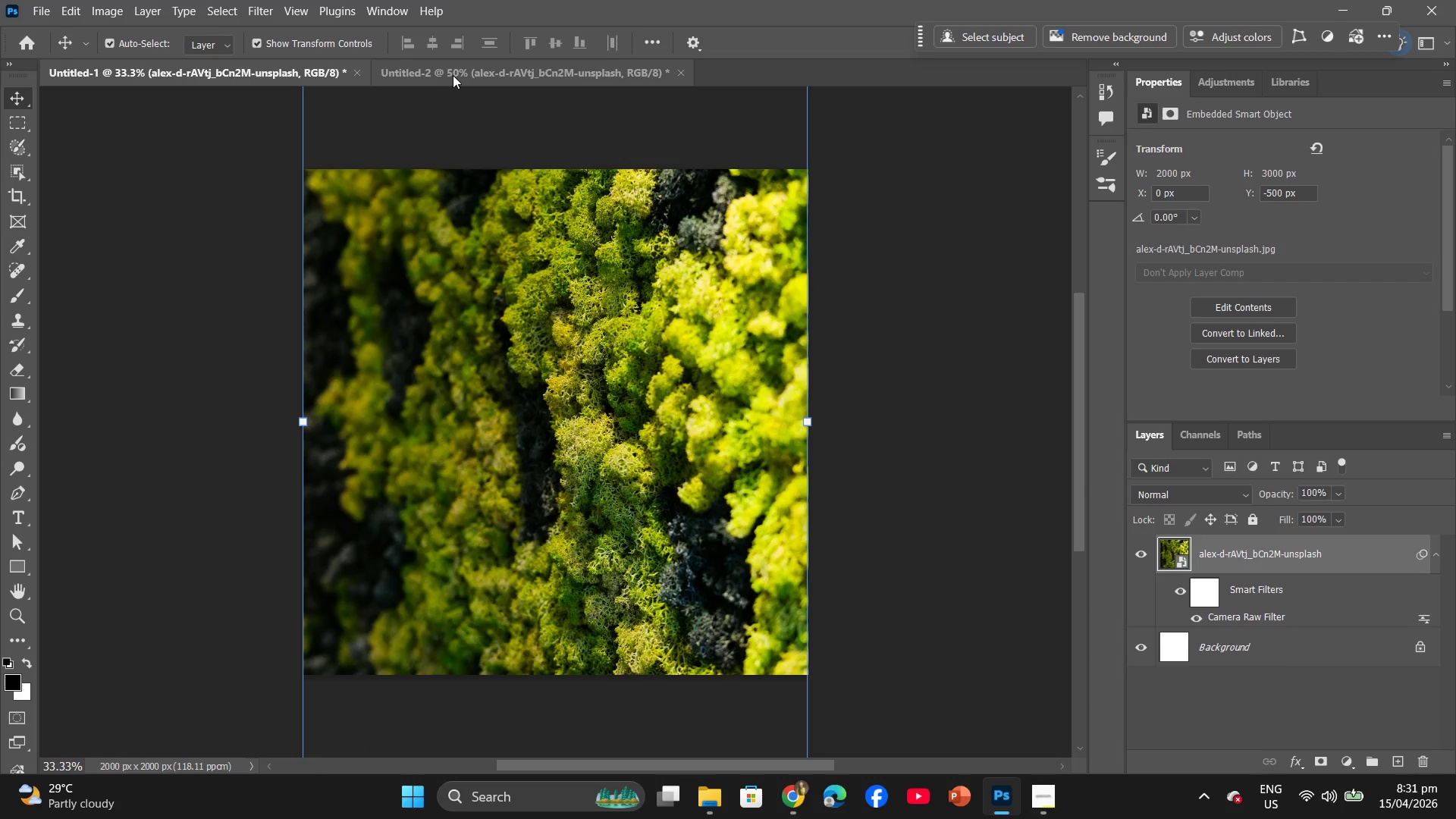 
left_click([453, 75])
 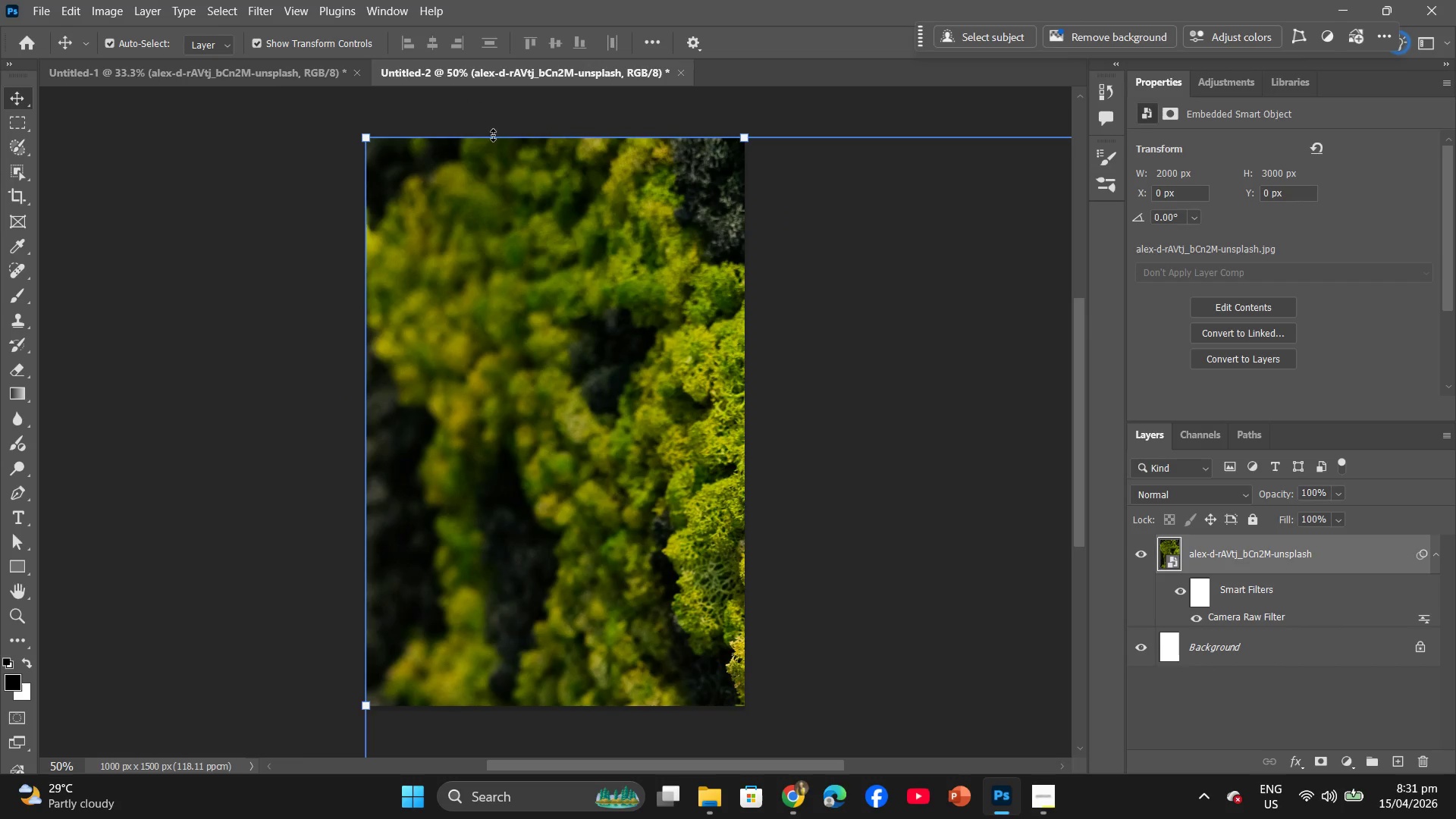 
left_click([268, 77])
 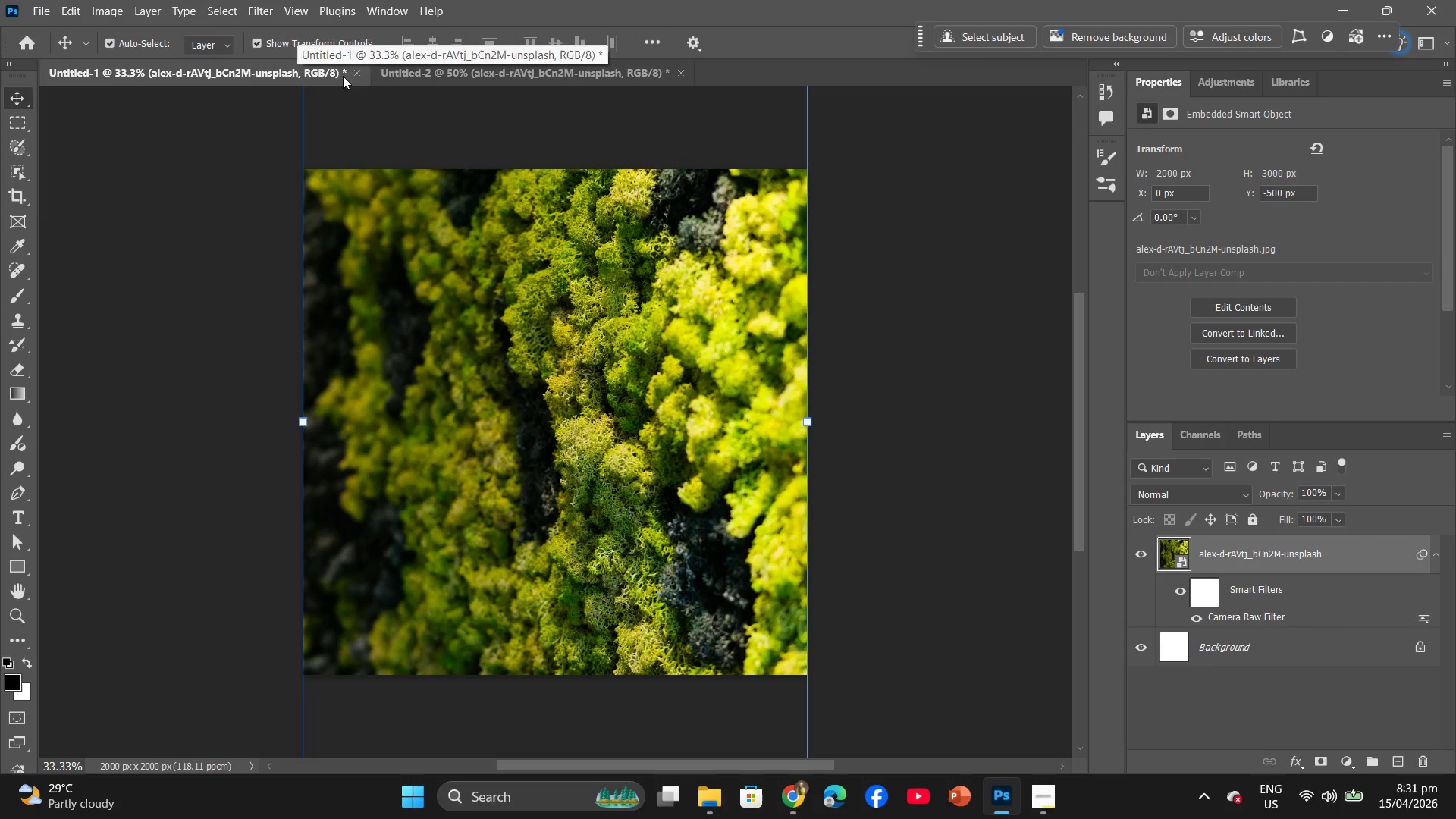 
left_click([423, 75])
 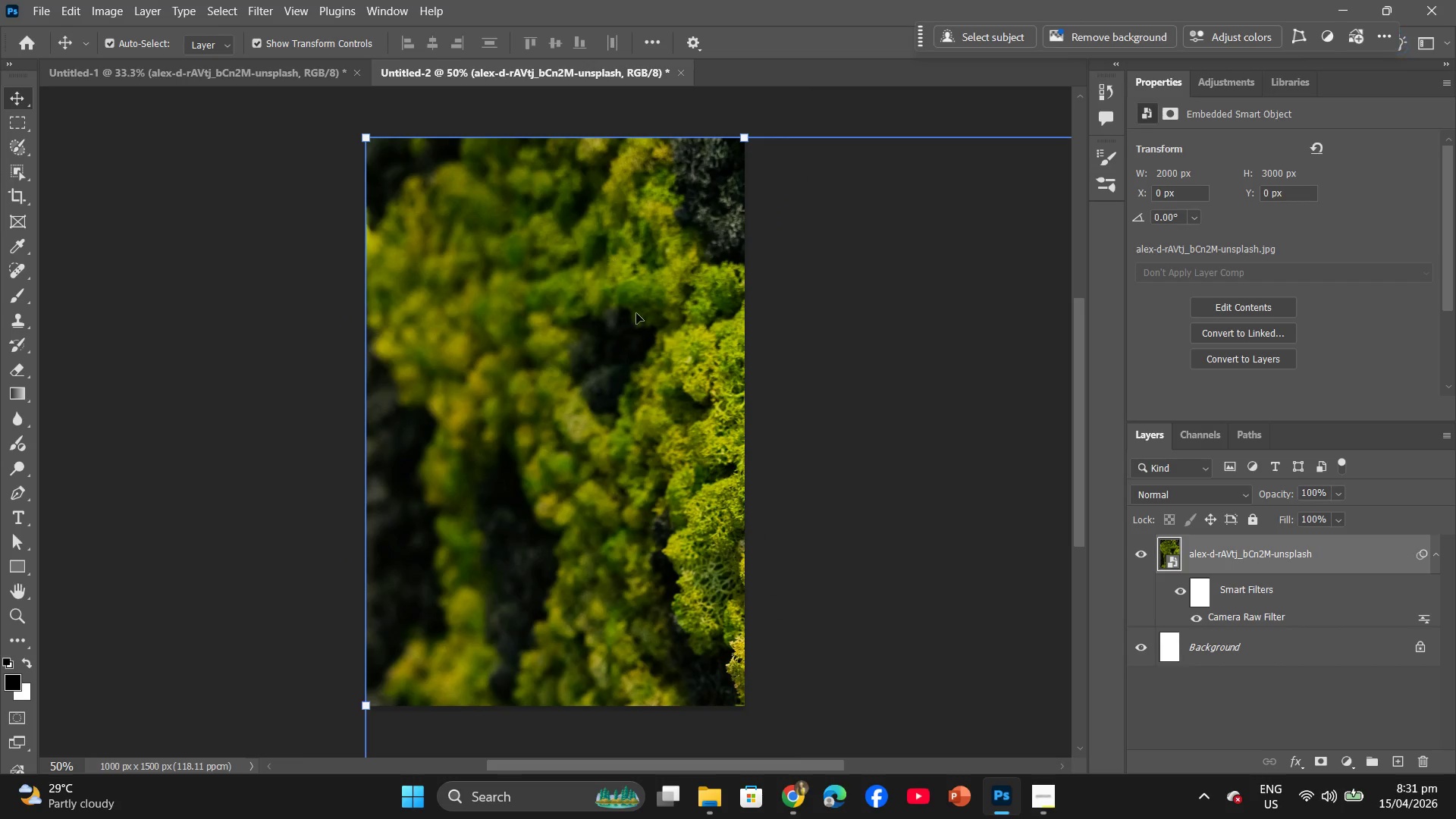 
hold_key(key=AltLeft, duration=0.75)
scroll: coordinate [629, 324], scroll_direction: down, amount: 10.0
 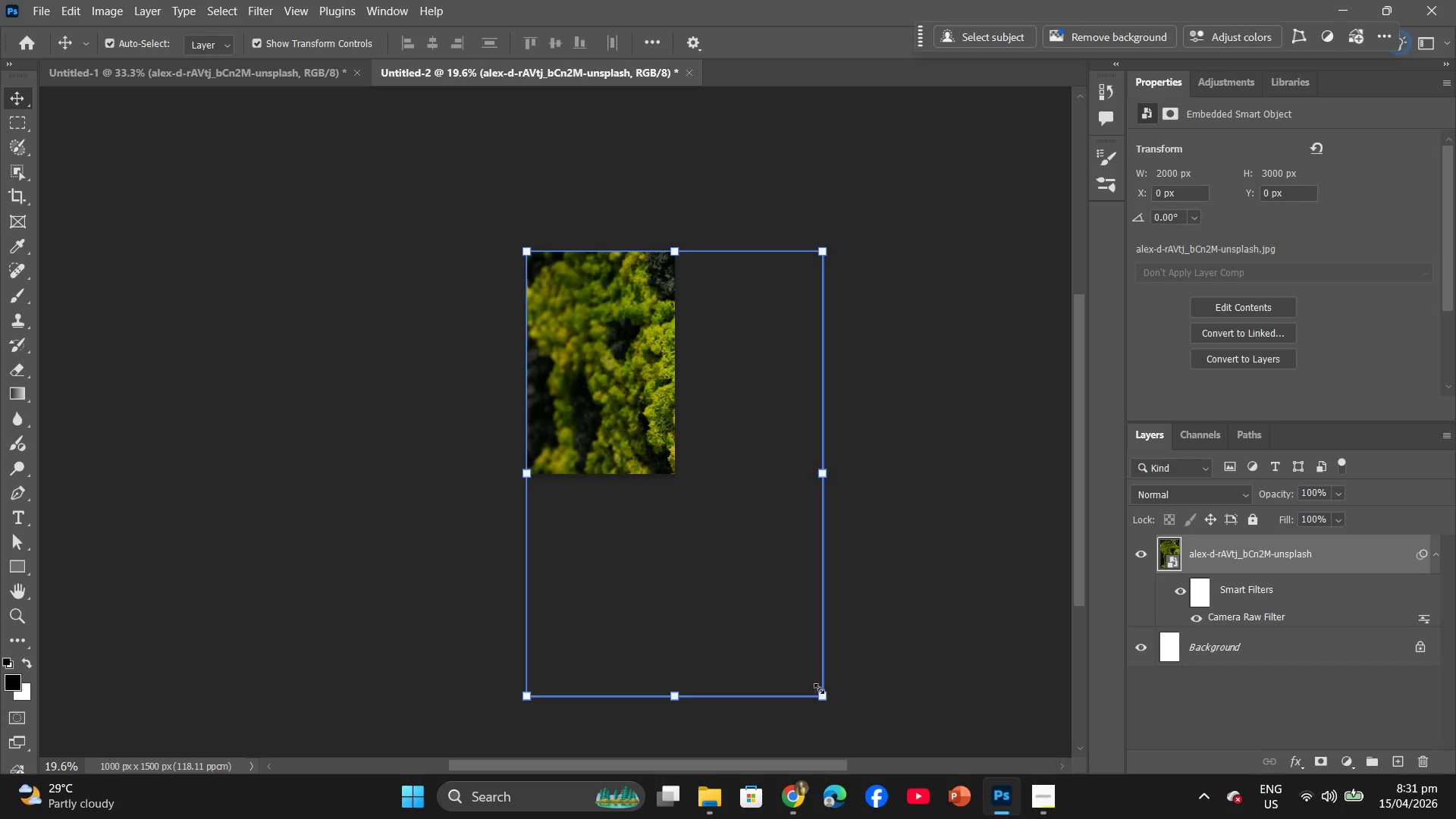 
left_click_drag(start_coordinate=[715, 416], to_coordinate=[701, 410])
 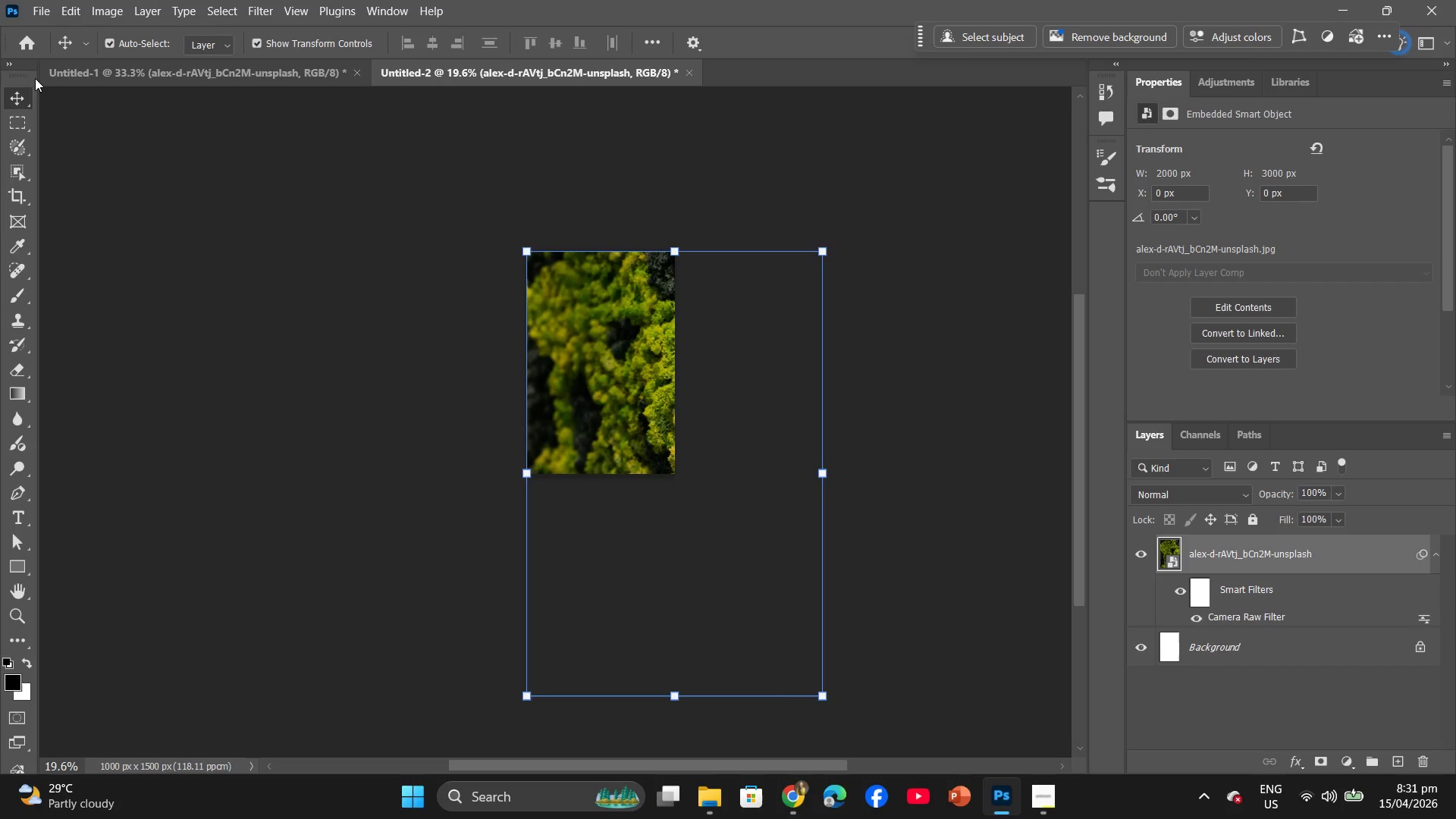 
left_click([11, 99])
 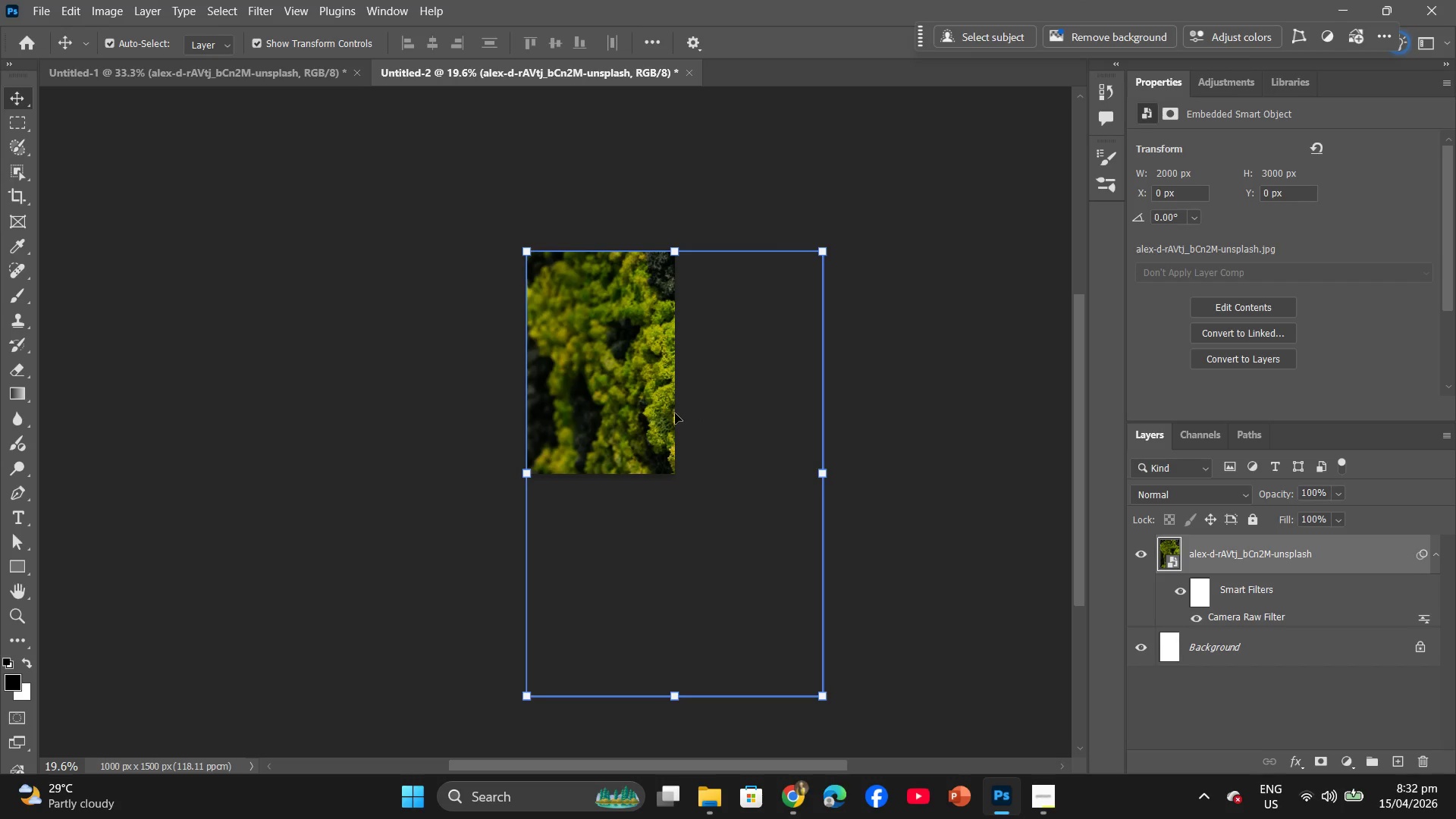 
left_click_drag(start_coordinate=[667, 414], to_coordinate=[630, 372])
 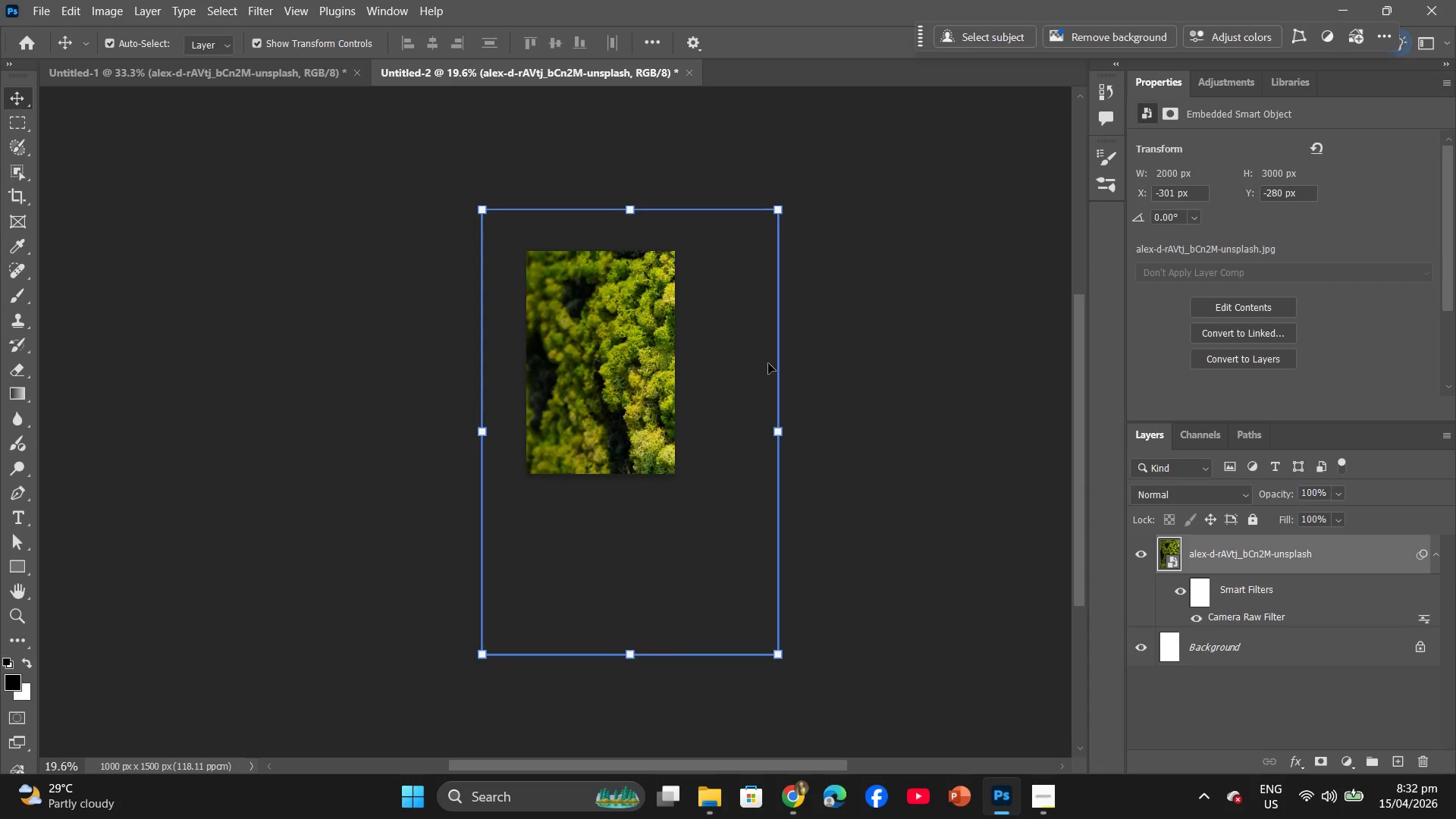 
left_click_drag(start_coordinate=[603, 346], to_coordinate=[565, 242])
 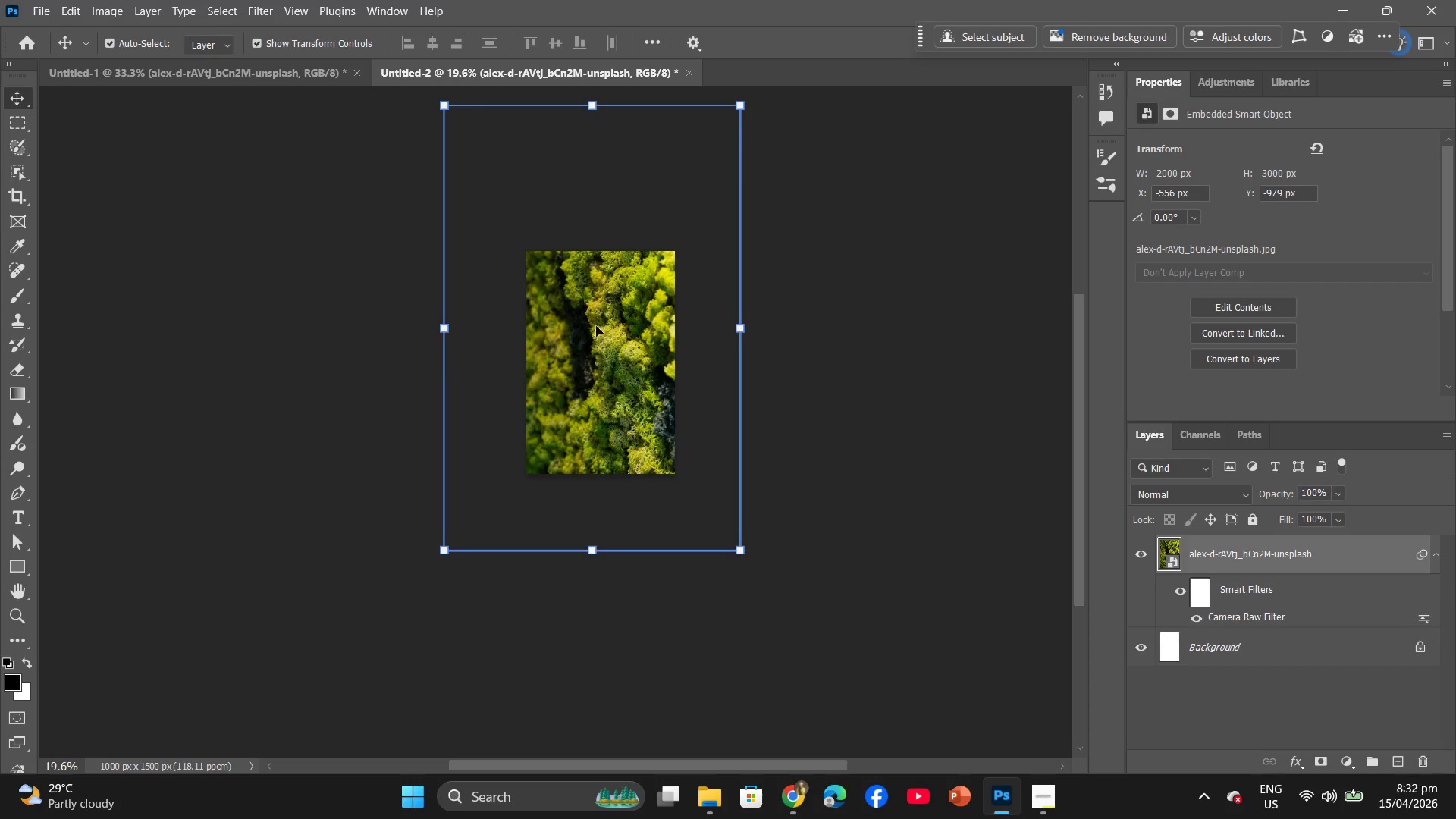 
left_click_drag(start_coordinate=[614, 364], to_coordinate=[626, 397])
 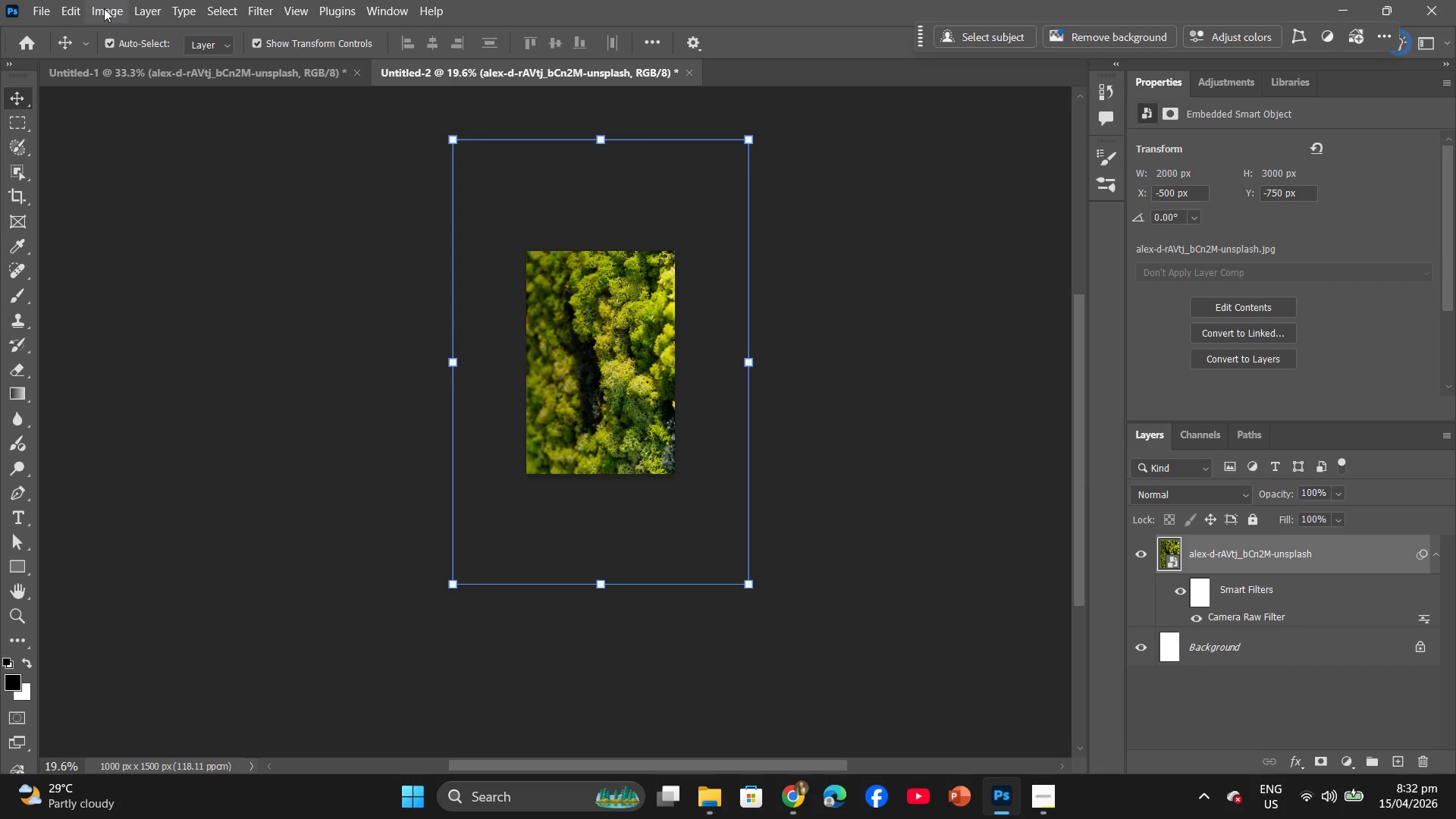 
wait(17.19)
 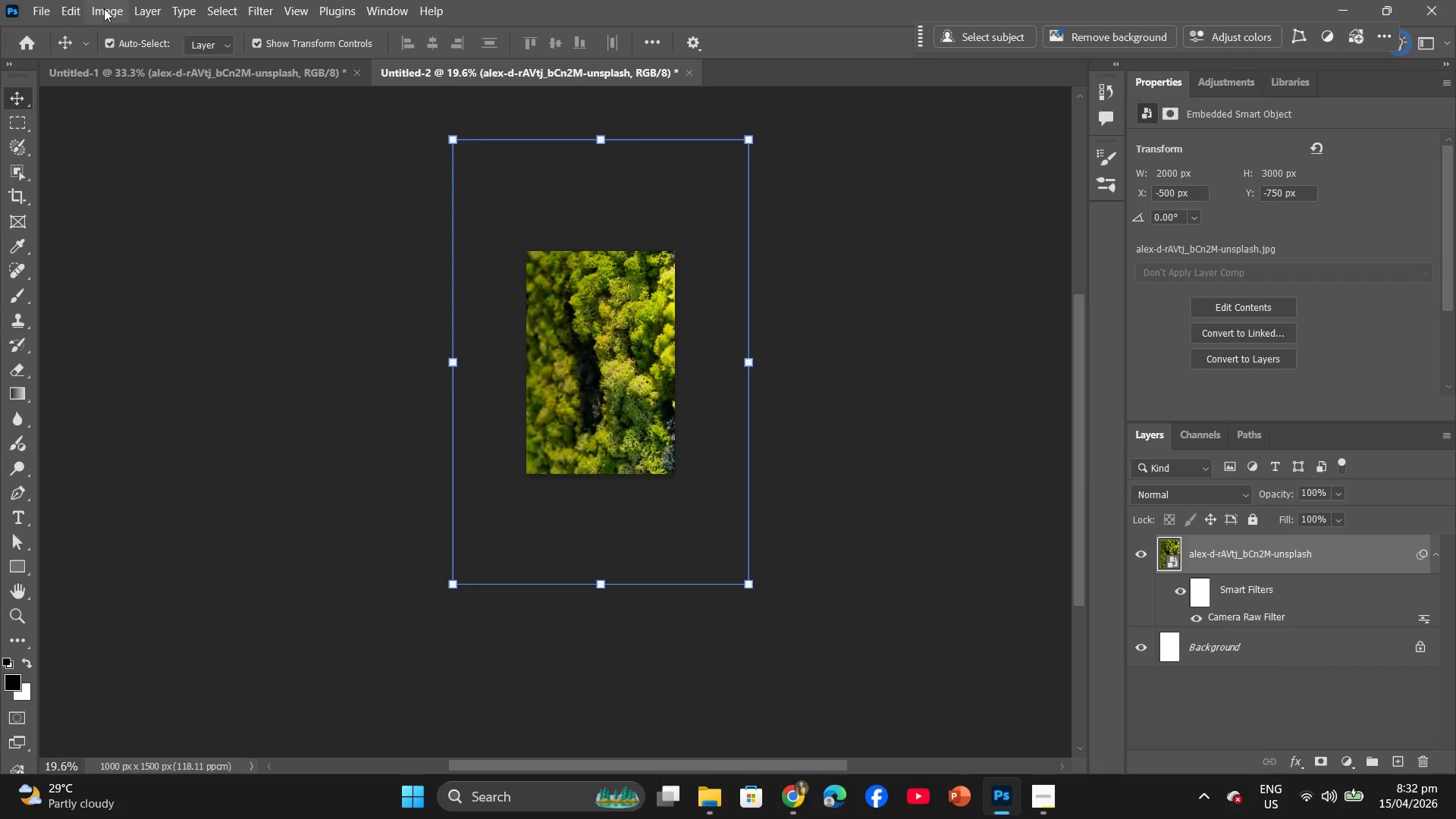 
left_click([722, 71])
 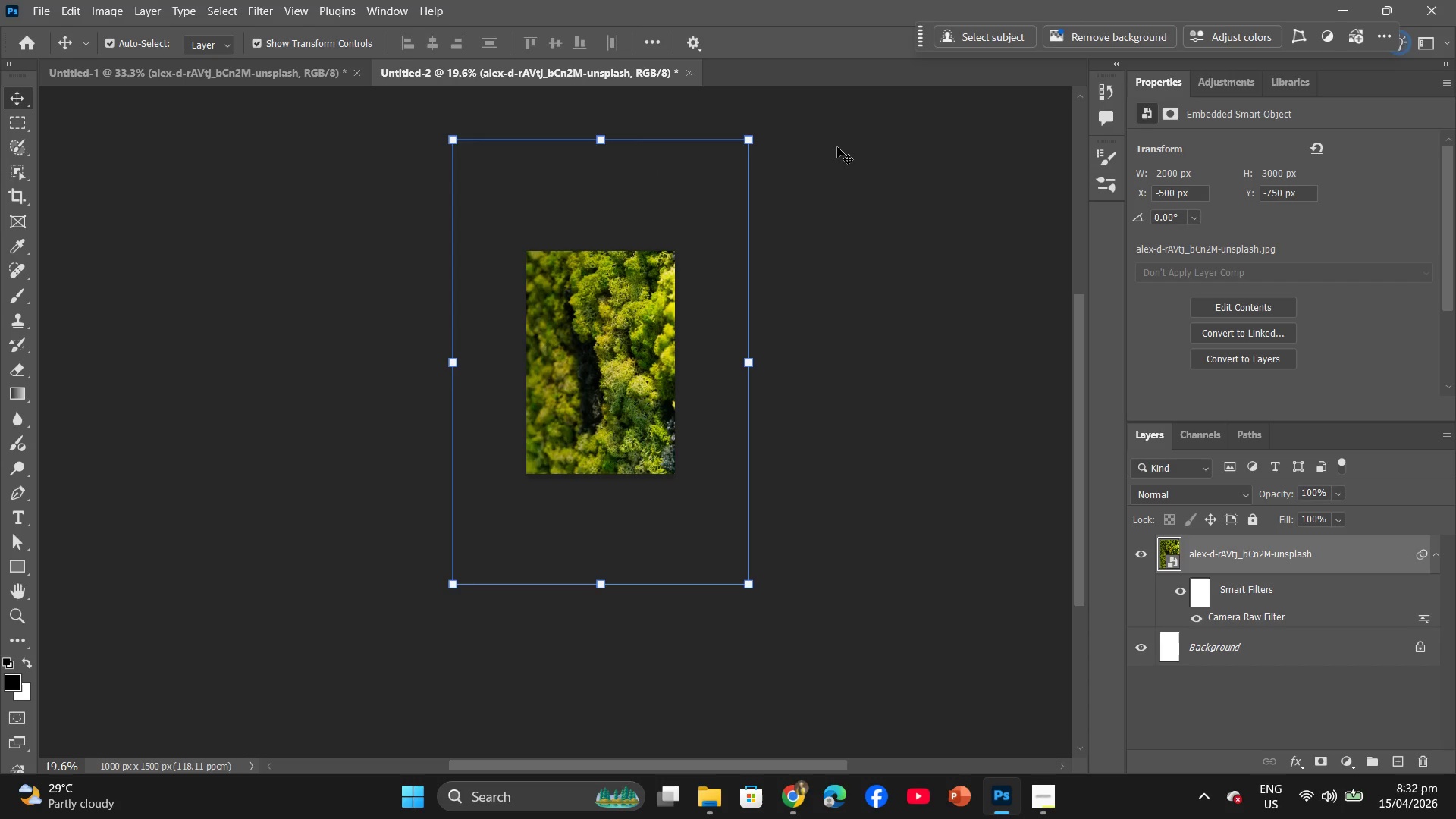 
left_click([837, 147])
 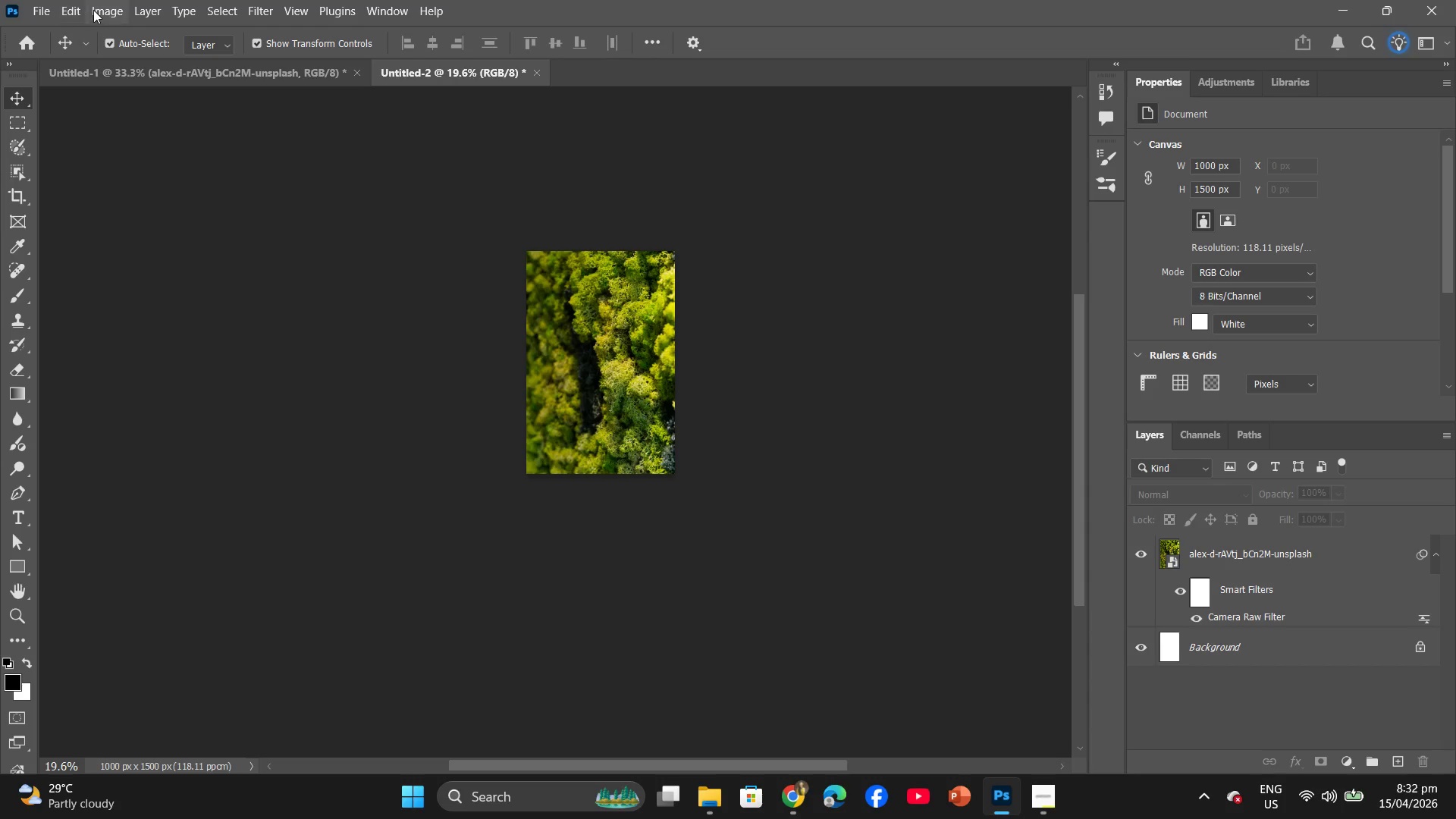 
key(Control+N)
 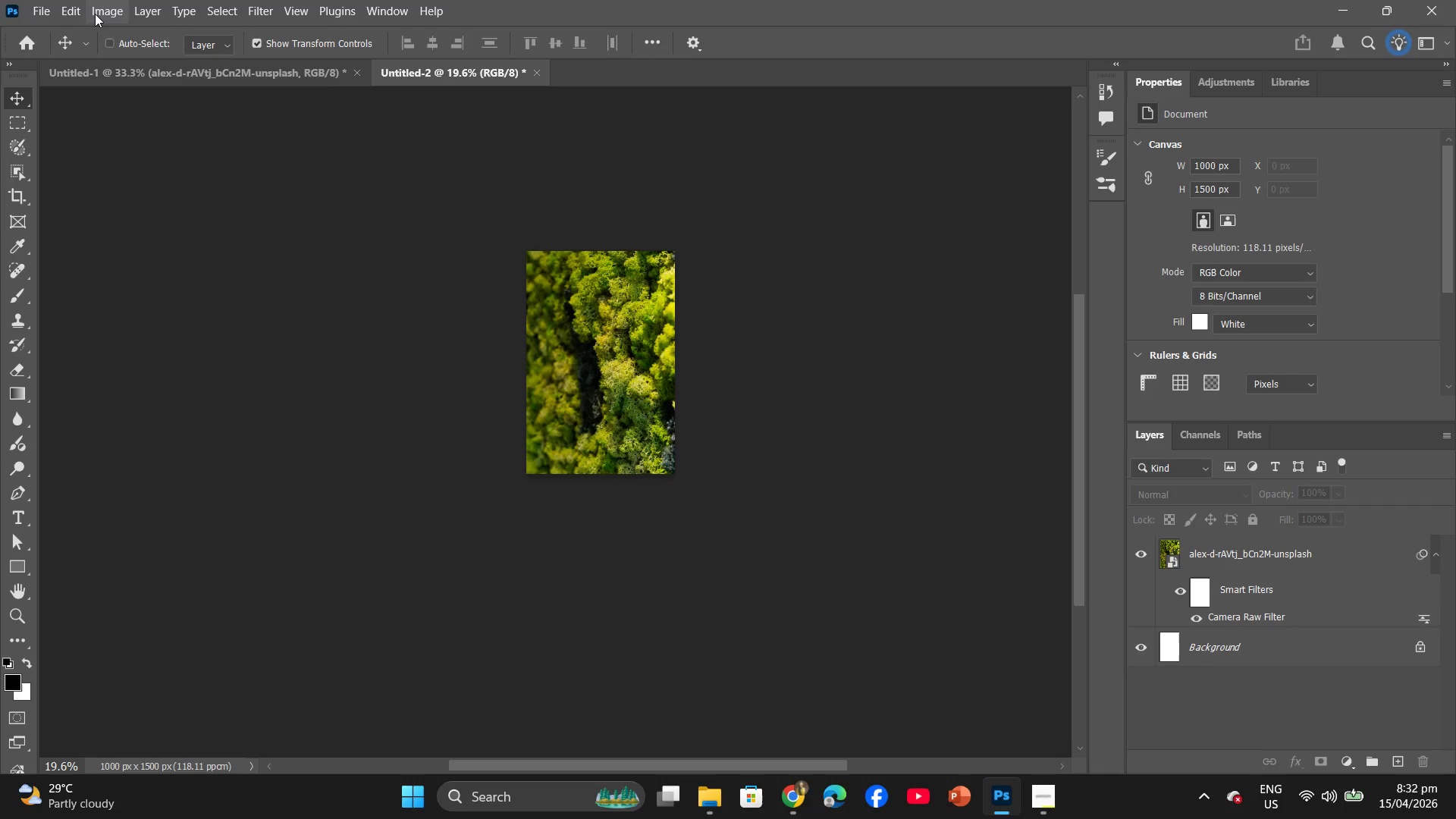 
left_click([95, 14])
 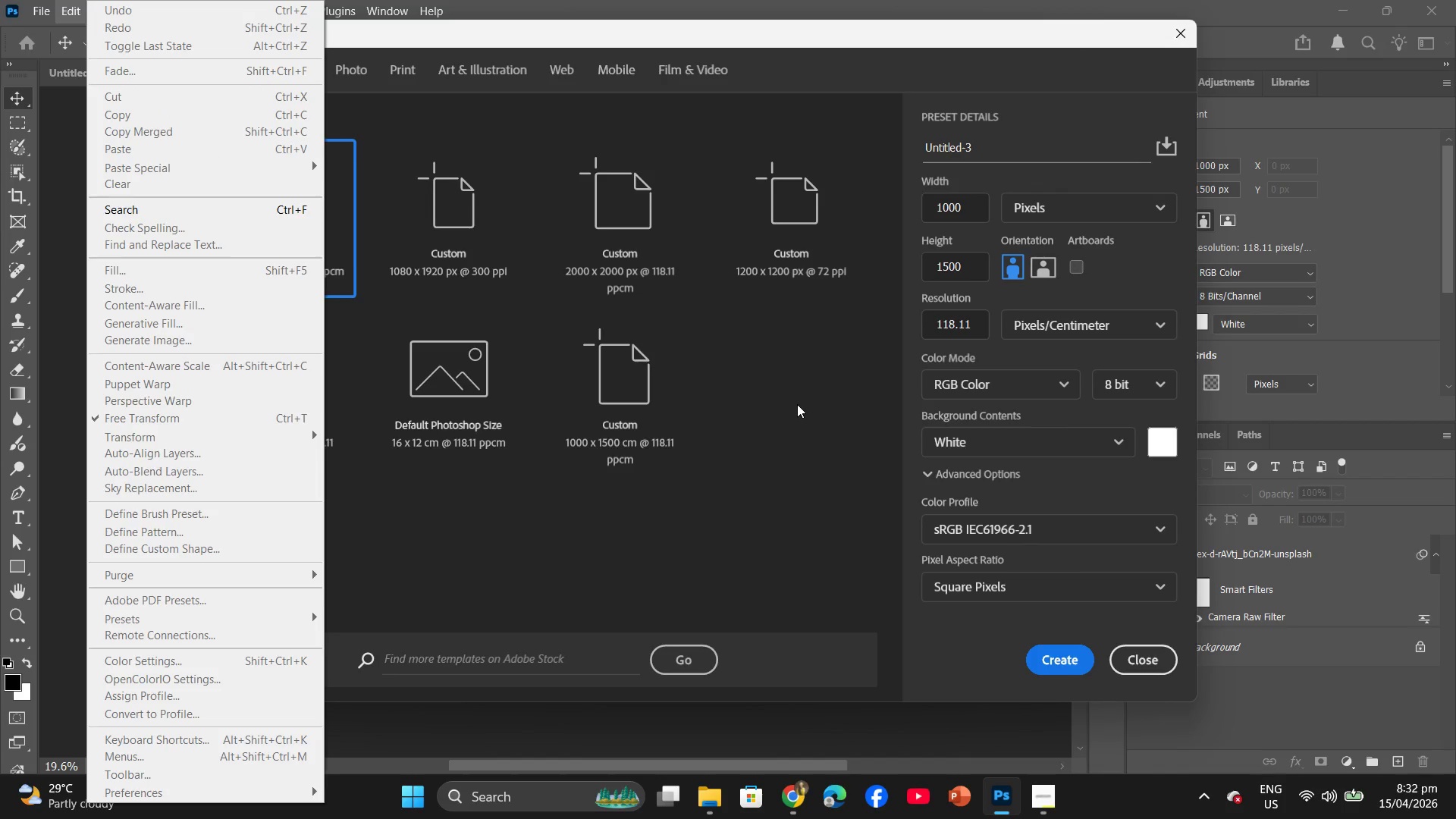 
left_click([808, 457])
 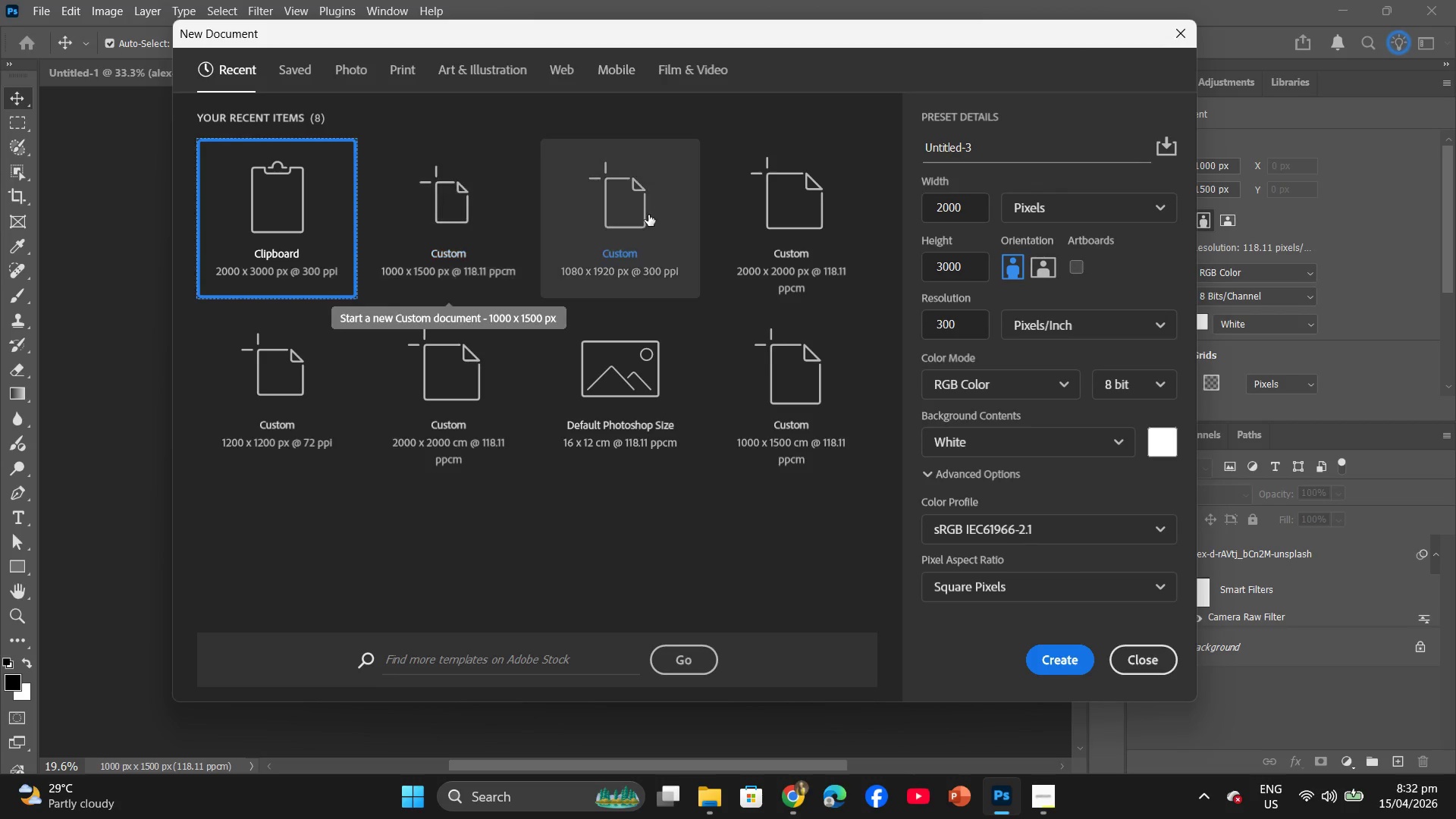 
left_click([648, 215])
 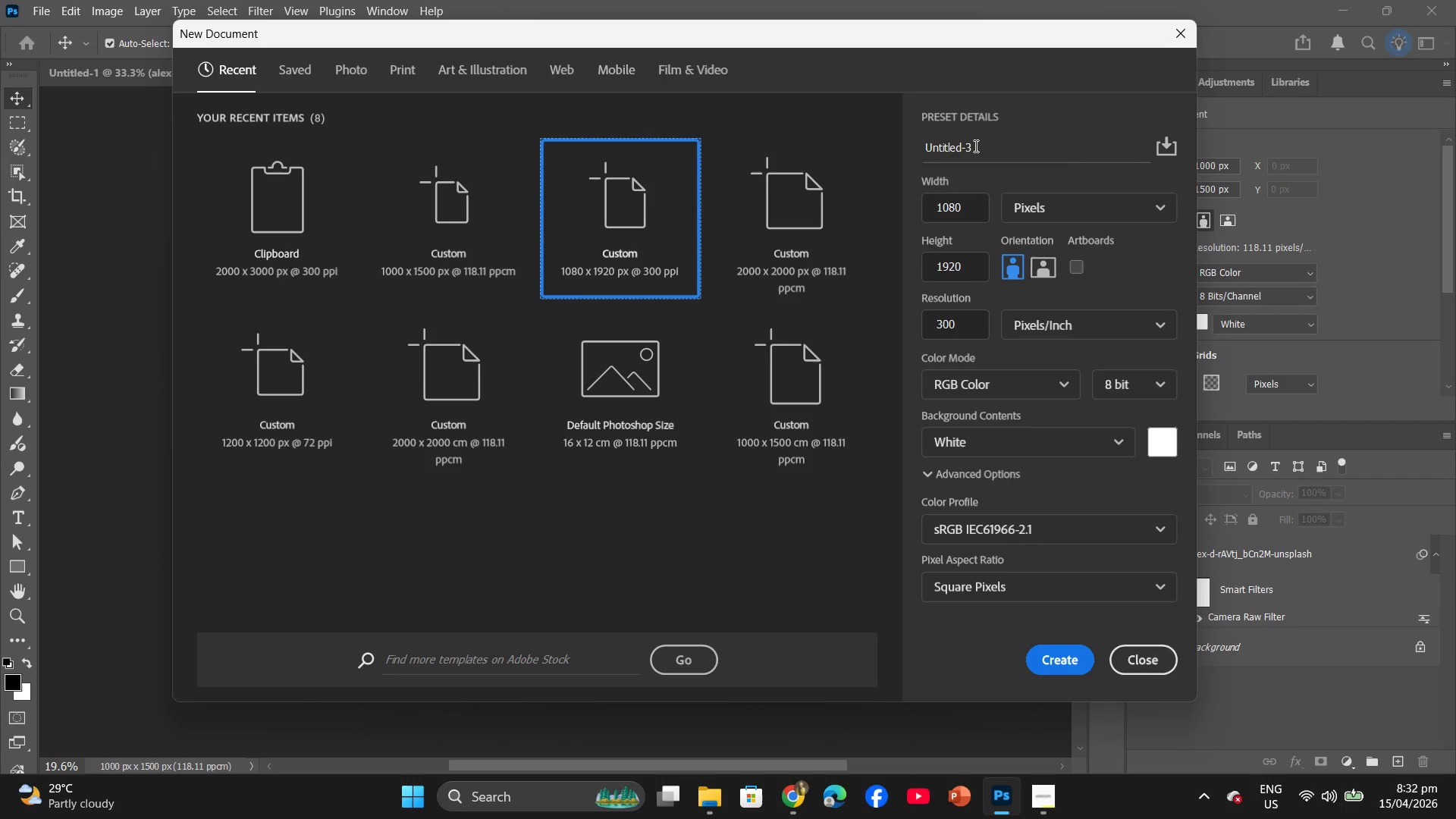 
double_click([974, 146])
 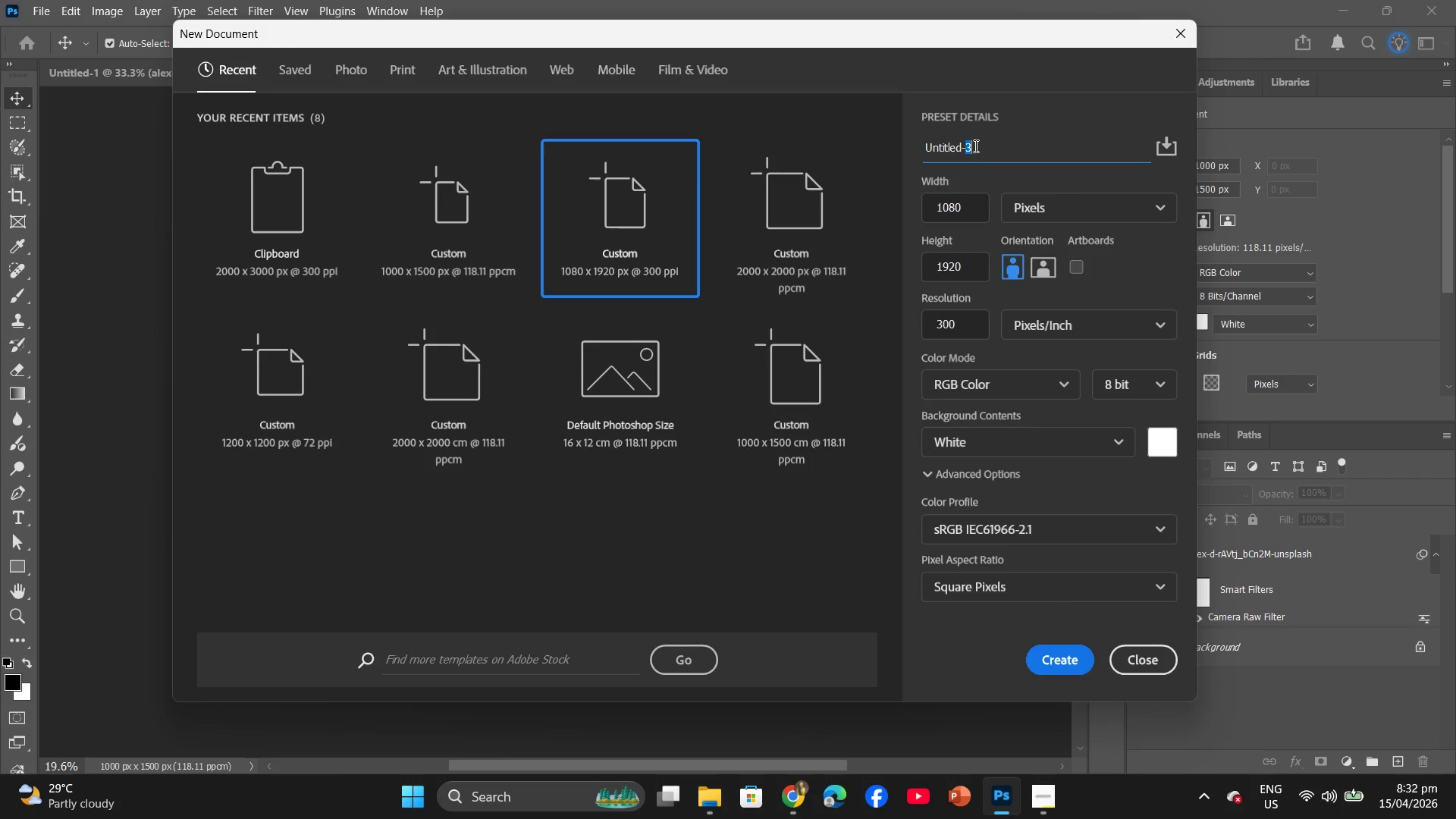 
left_click_drag(start_coordinate=[974, 146], to_coordinate=[924, 152])
 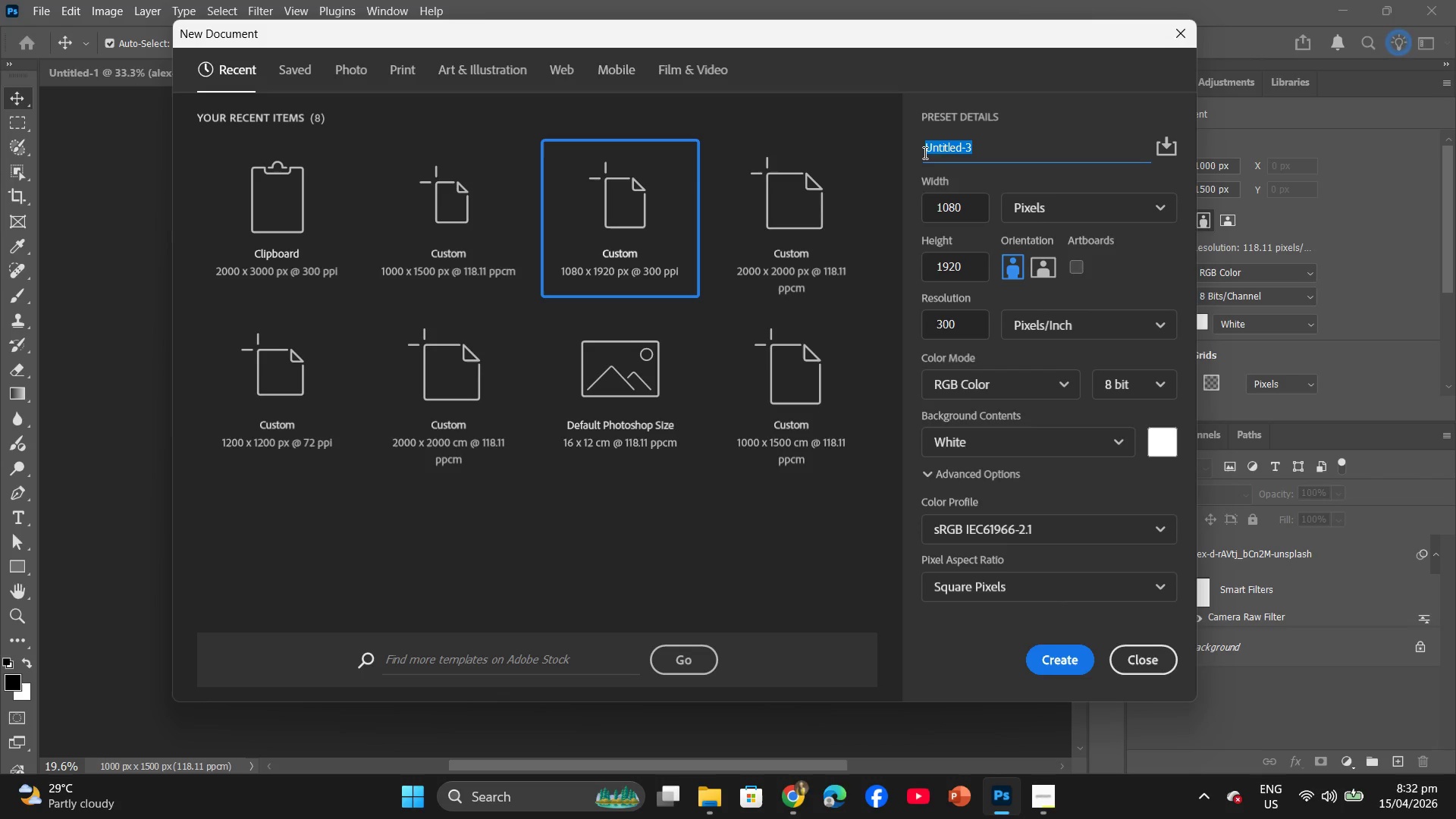 
type(Instagram story)
 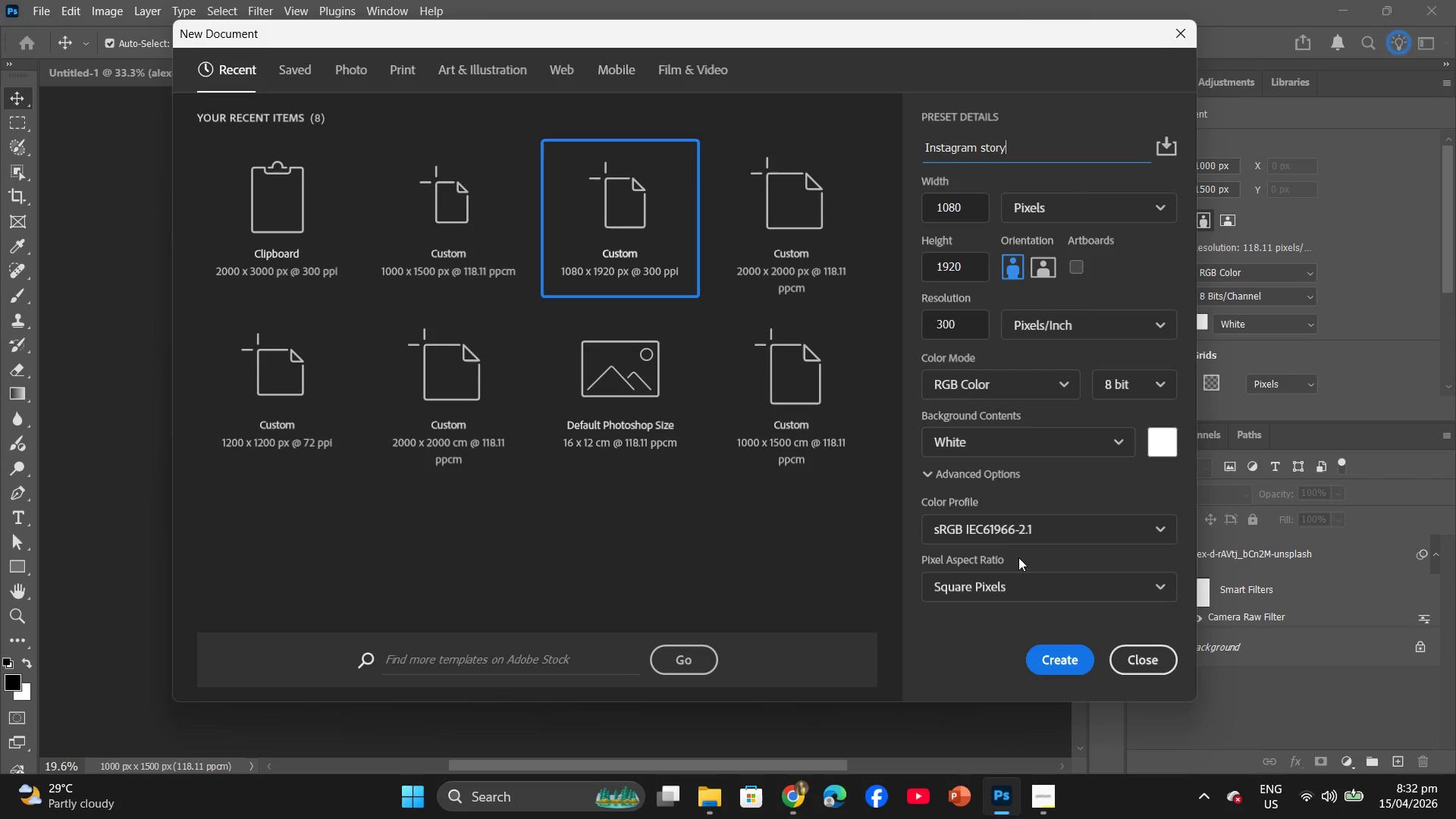 
left_click([1065, 663])
 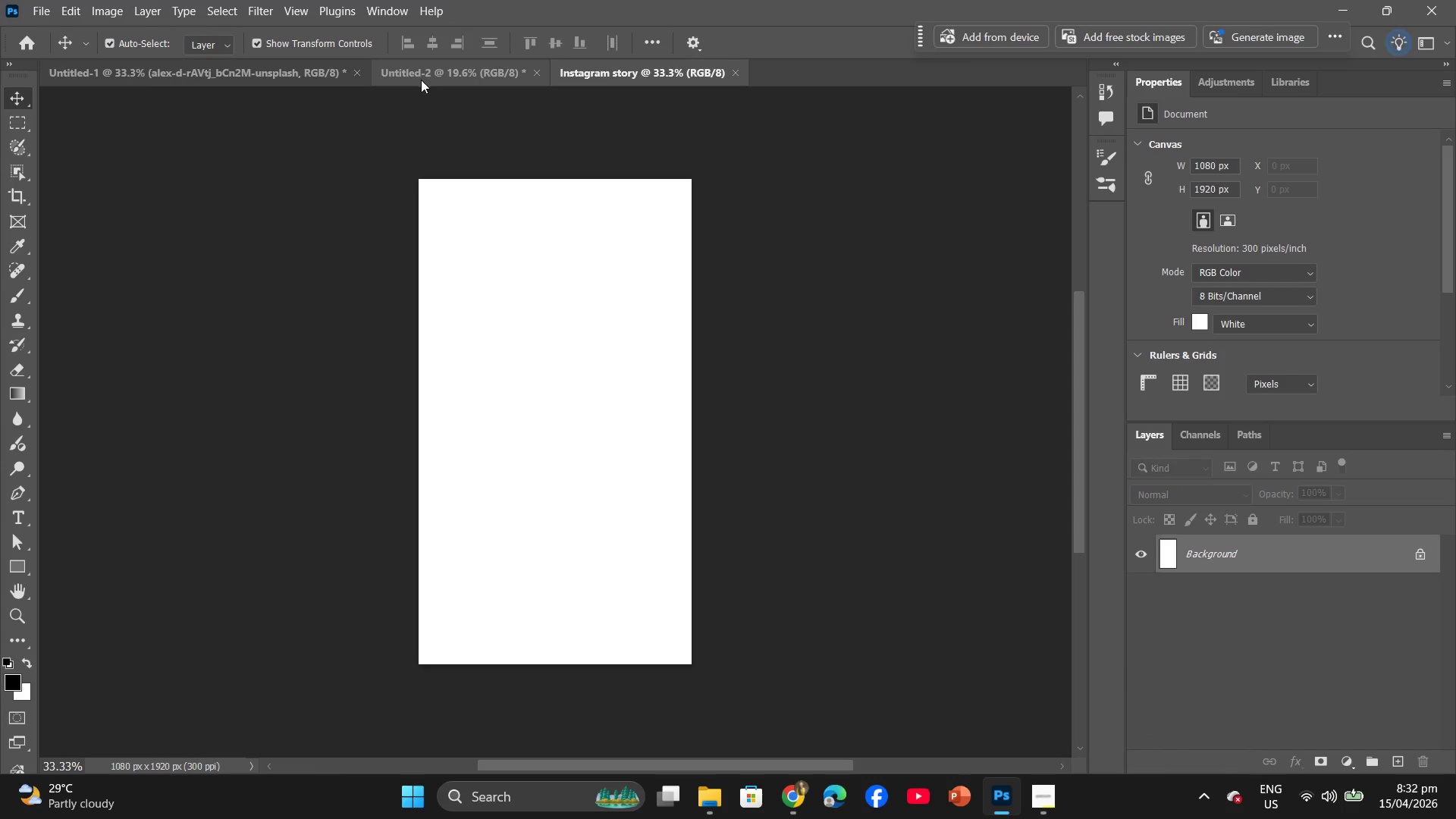 
left_click([432, 73])
 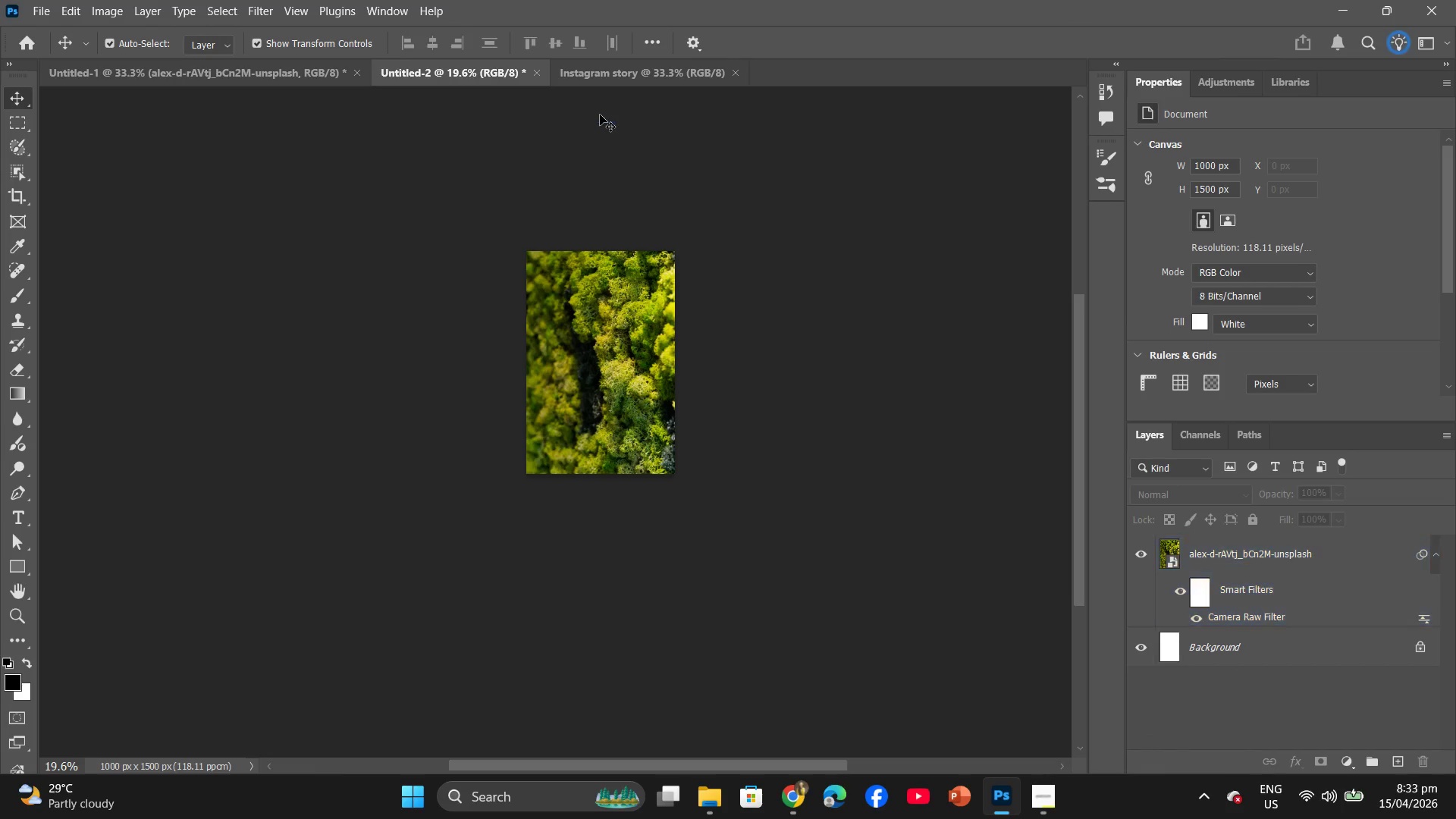 
left_click([626, 67])
 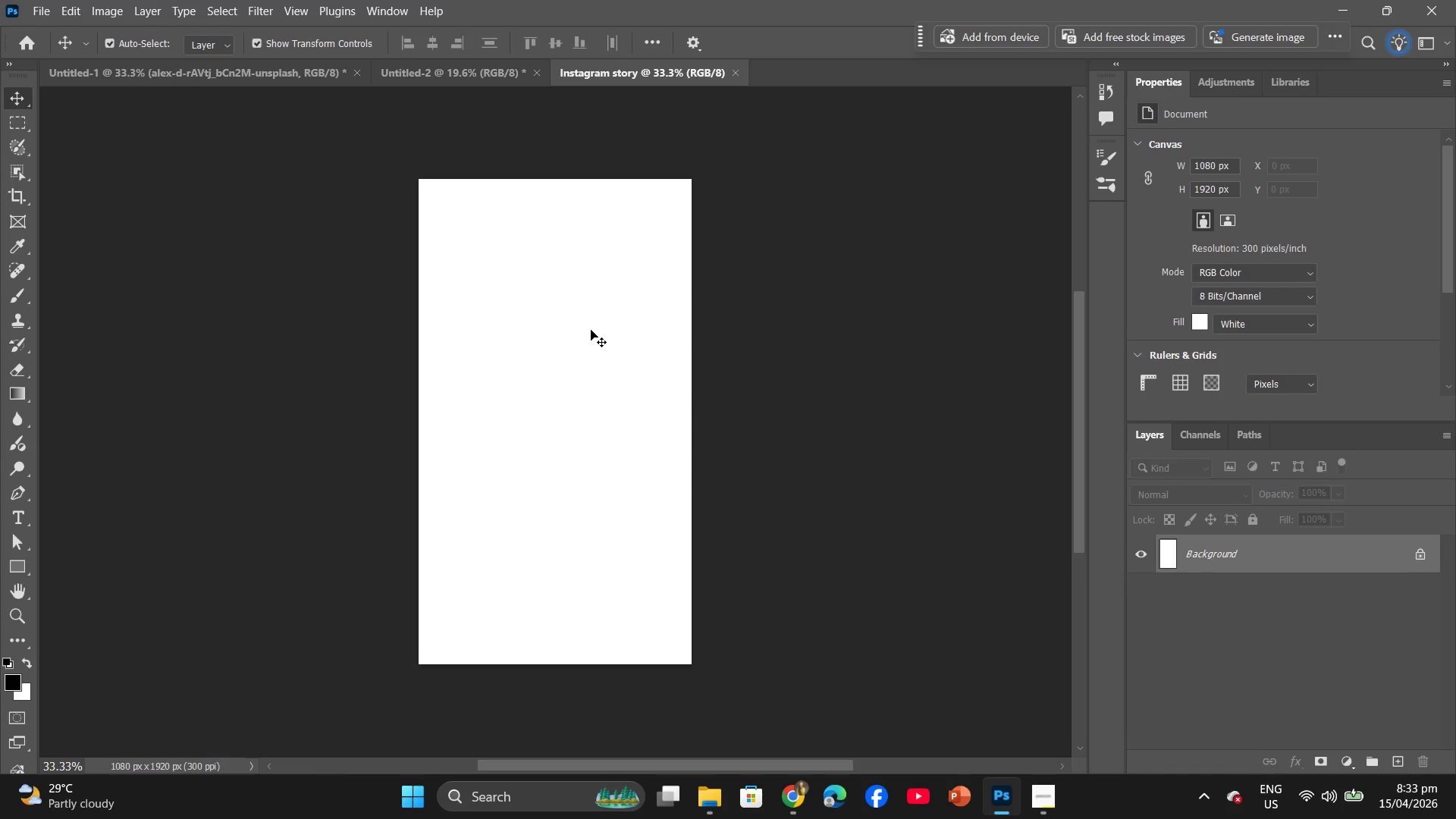 
key(Control+V)
 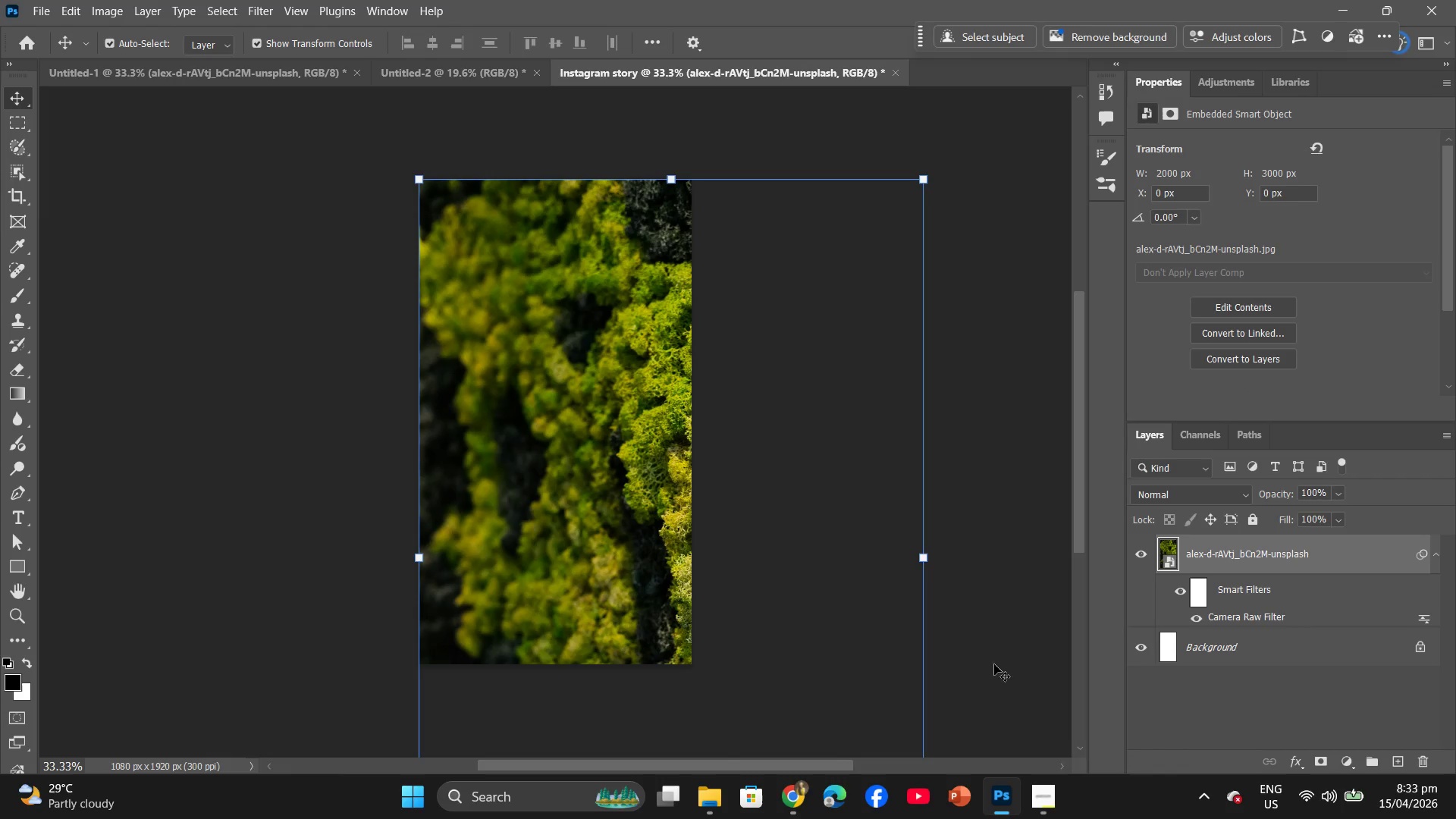 
left_click_drag(start_coordinate=[1078, 532], to_coordinate=[1090, 566])
 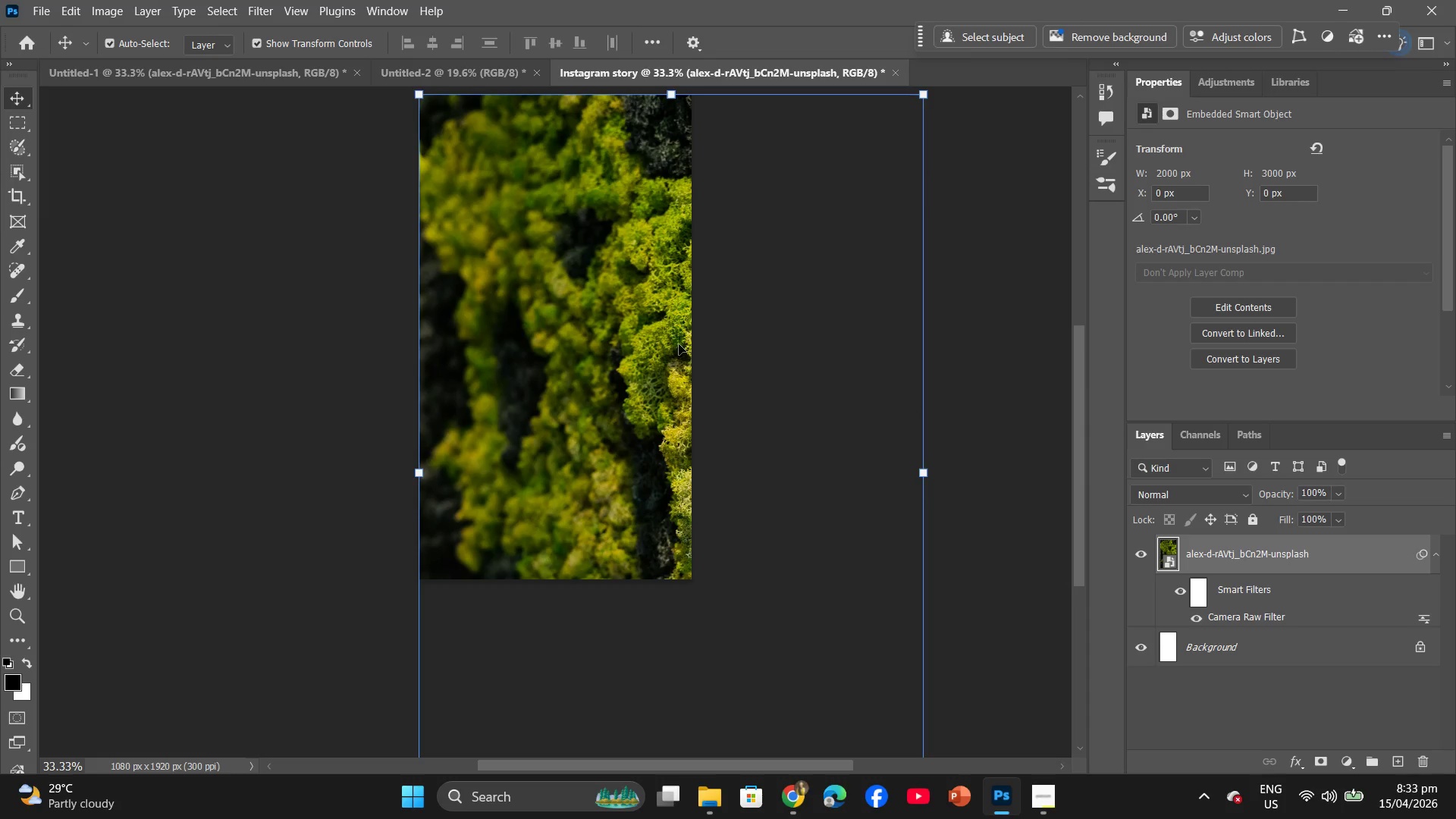 
left_click([627, 397])
 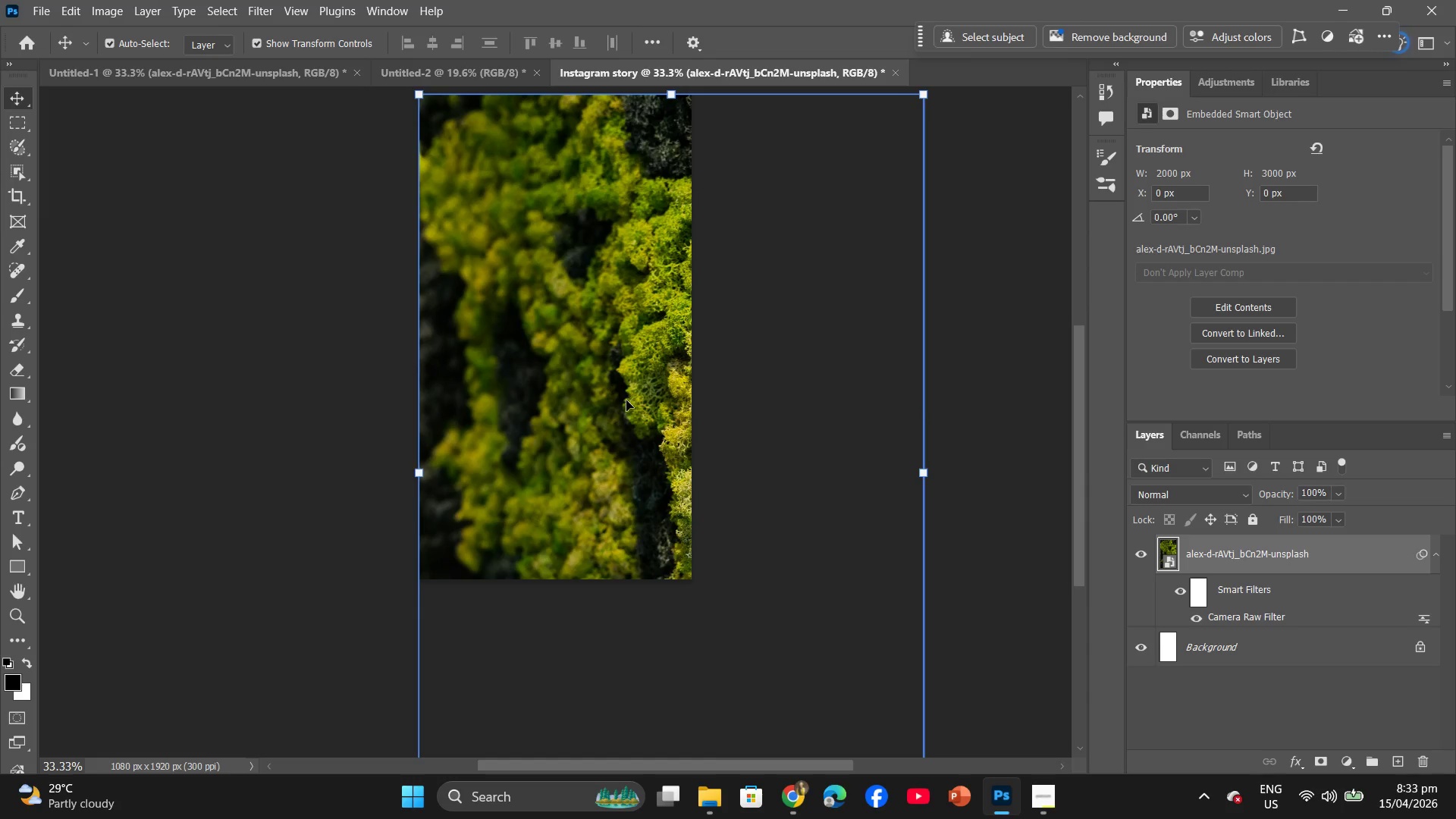 
left_click_drag(start_coordinate=[632, 418], to_coordinate=[510, 287])
 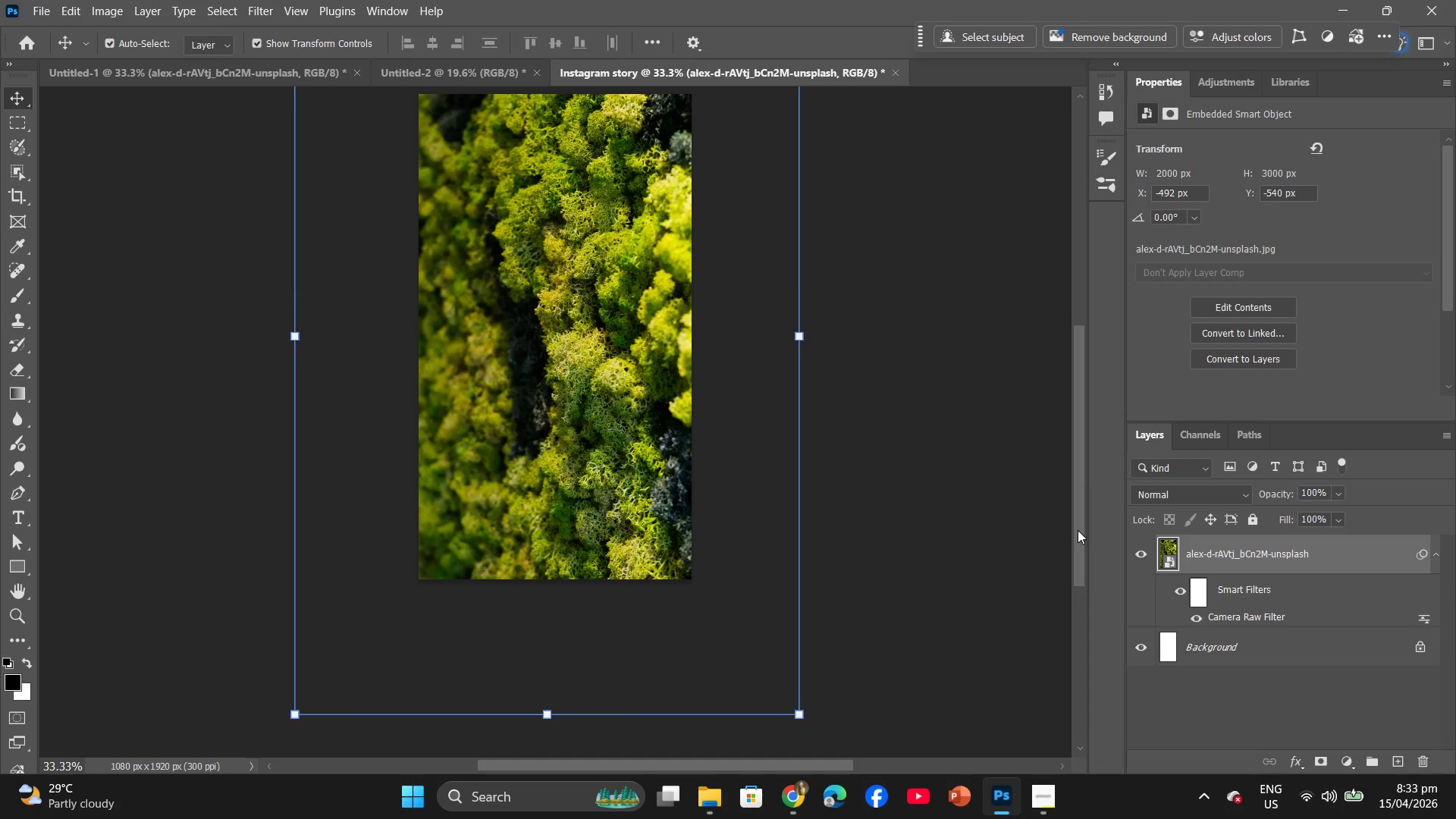 
hold_key(key=AltLeft, duration=1.49)
scroll: coordinate [943, 616], scroll_direction: down, amount: 5.0
 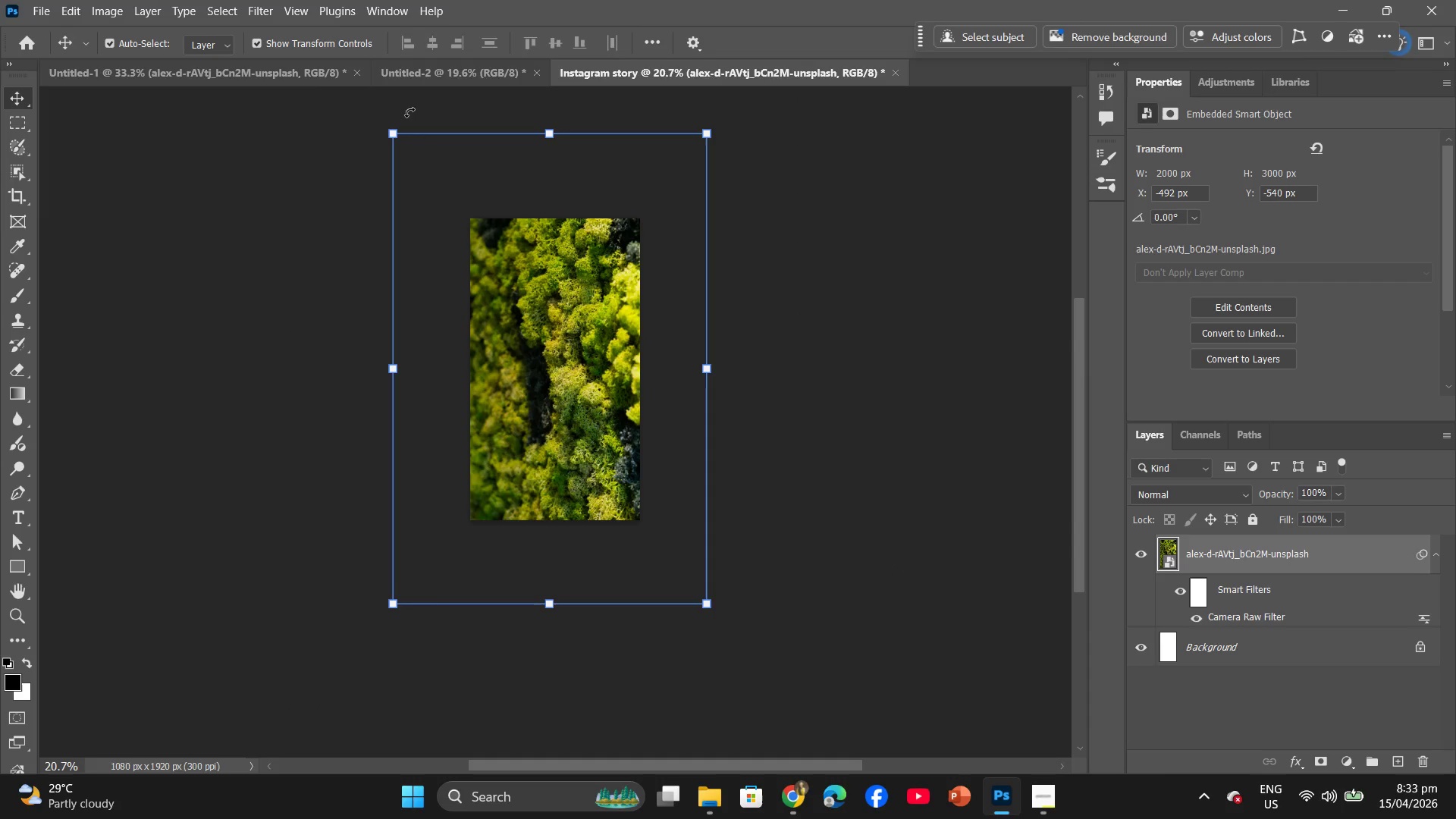 
wait(5.43)
 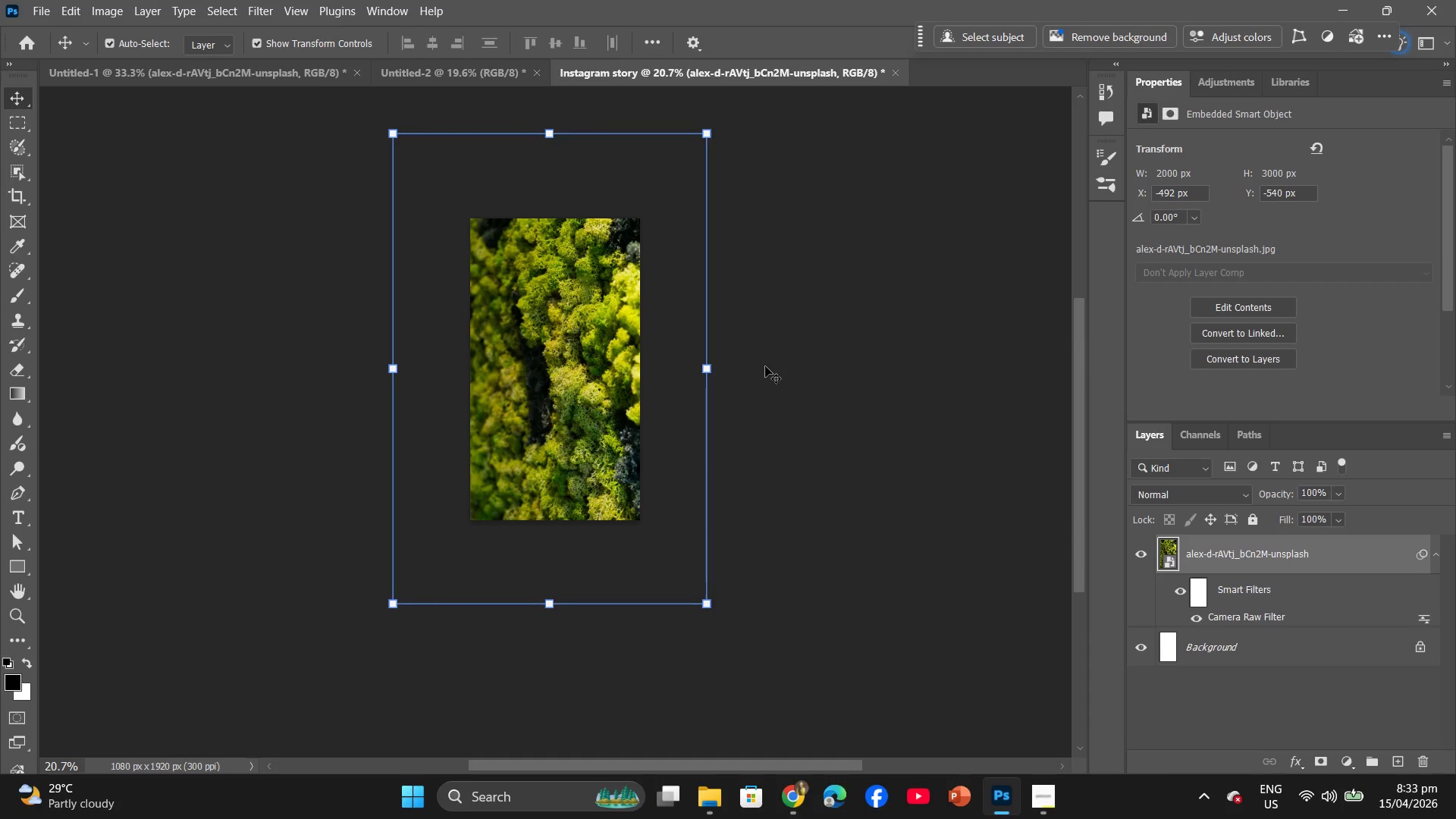 
left_click([265, 17])
 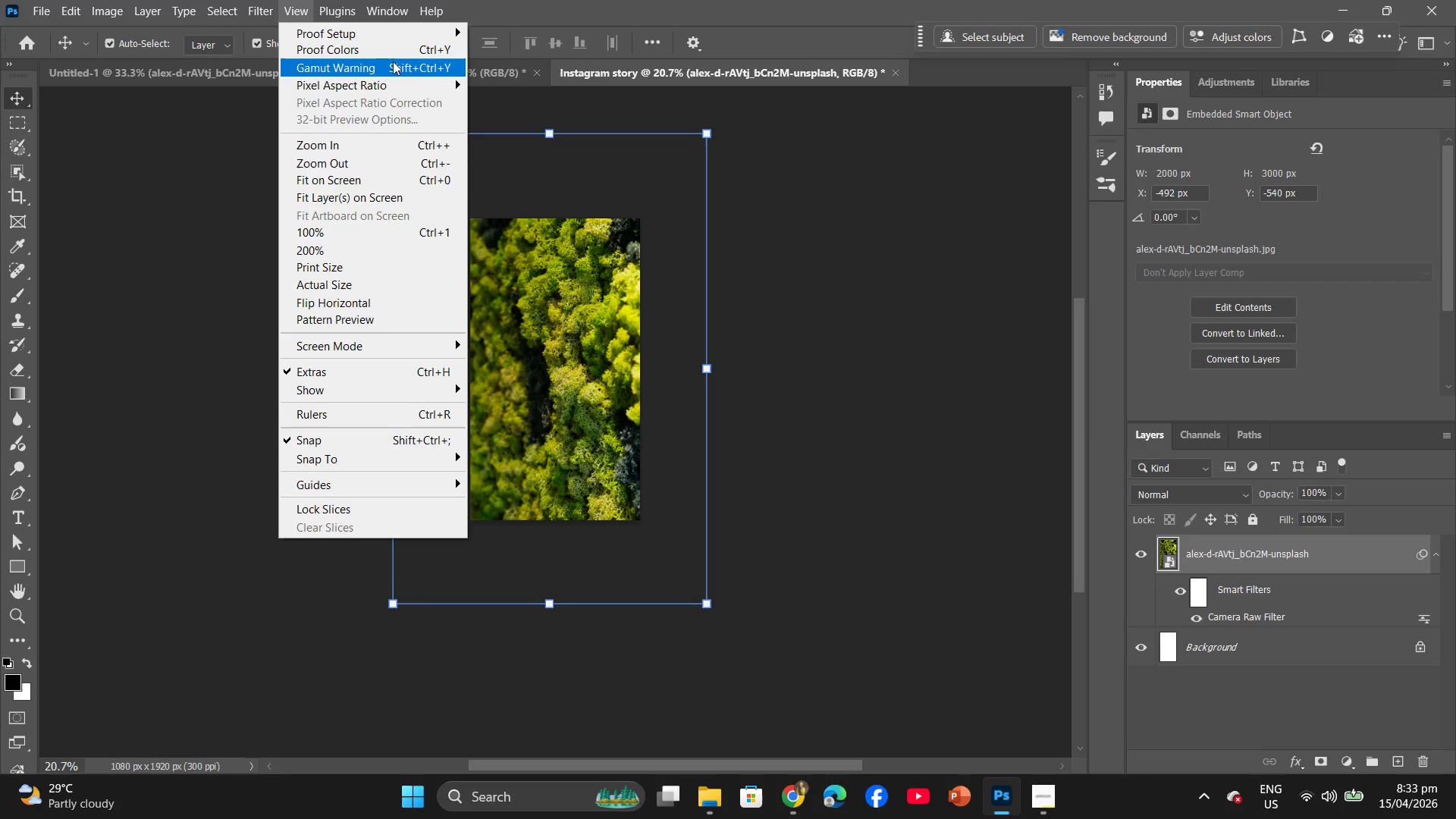 
left_click([267, 31])
 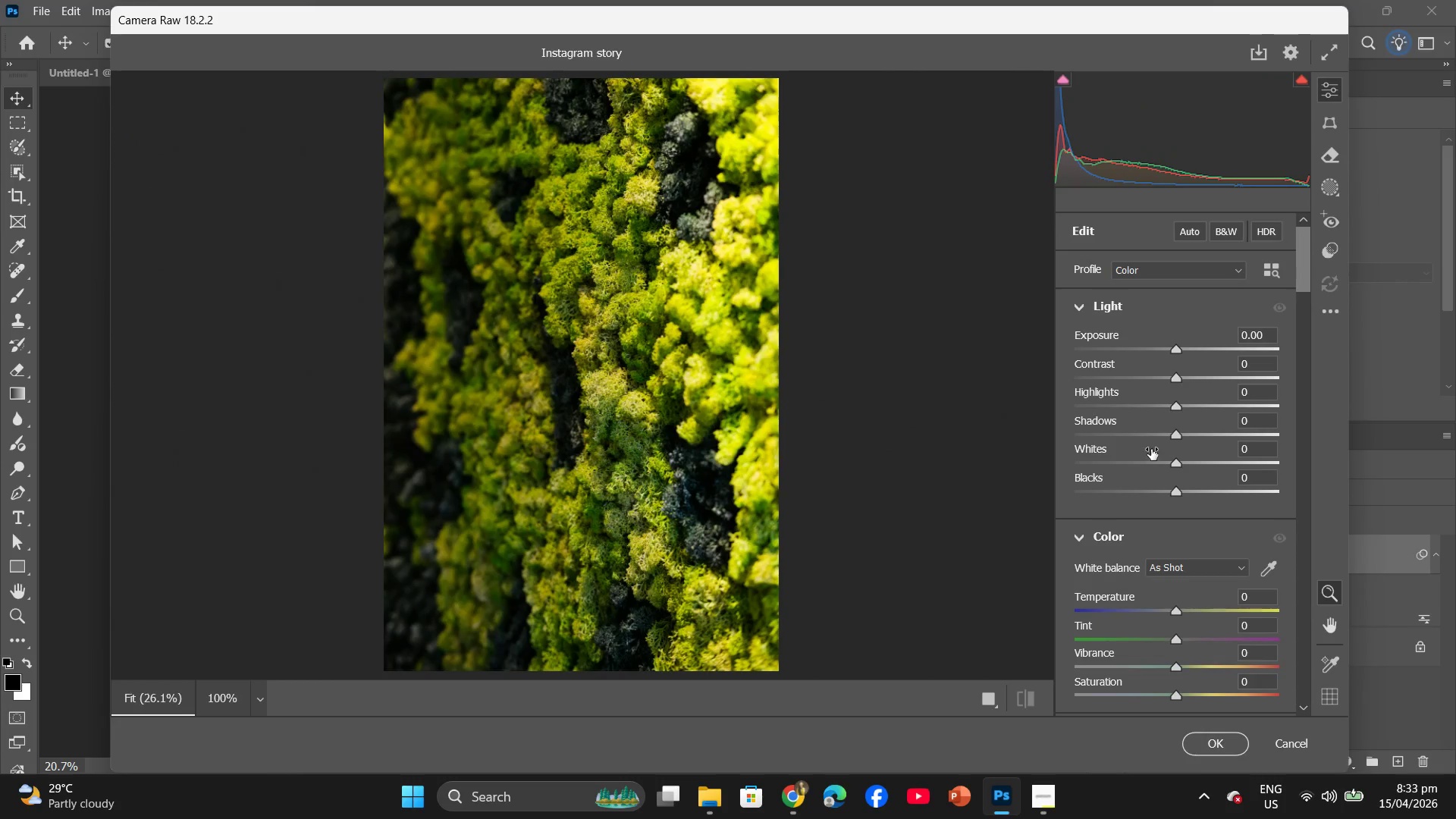 
scroll: coordinate [1135, 470], scroll_direction: down, amount: 3.0
 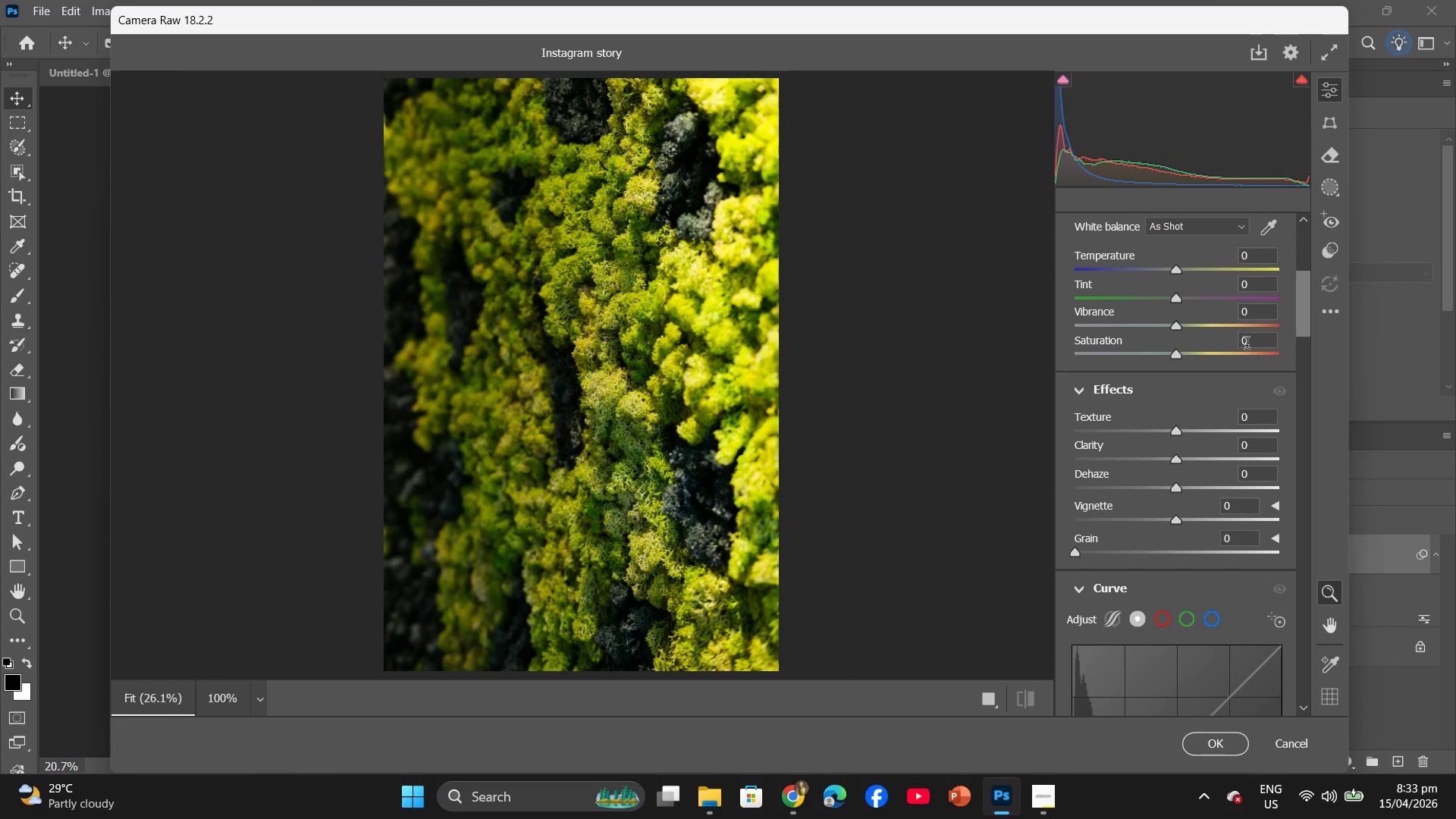 
left_click([1244, 340])
 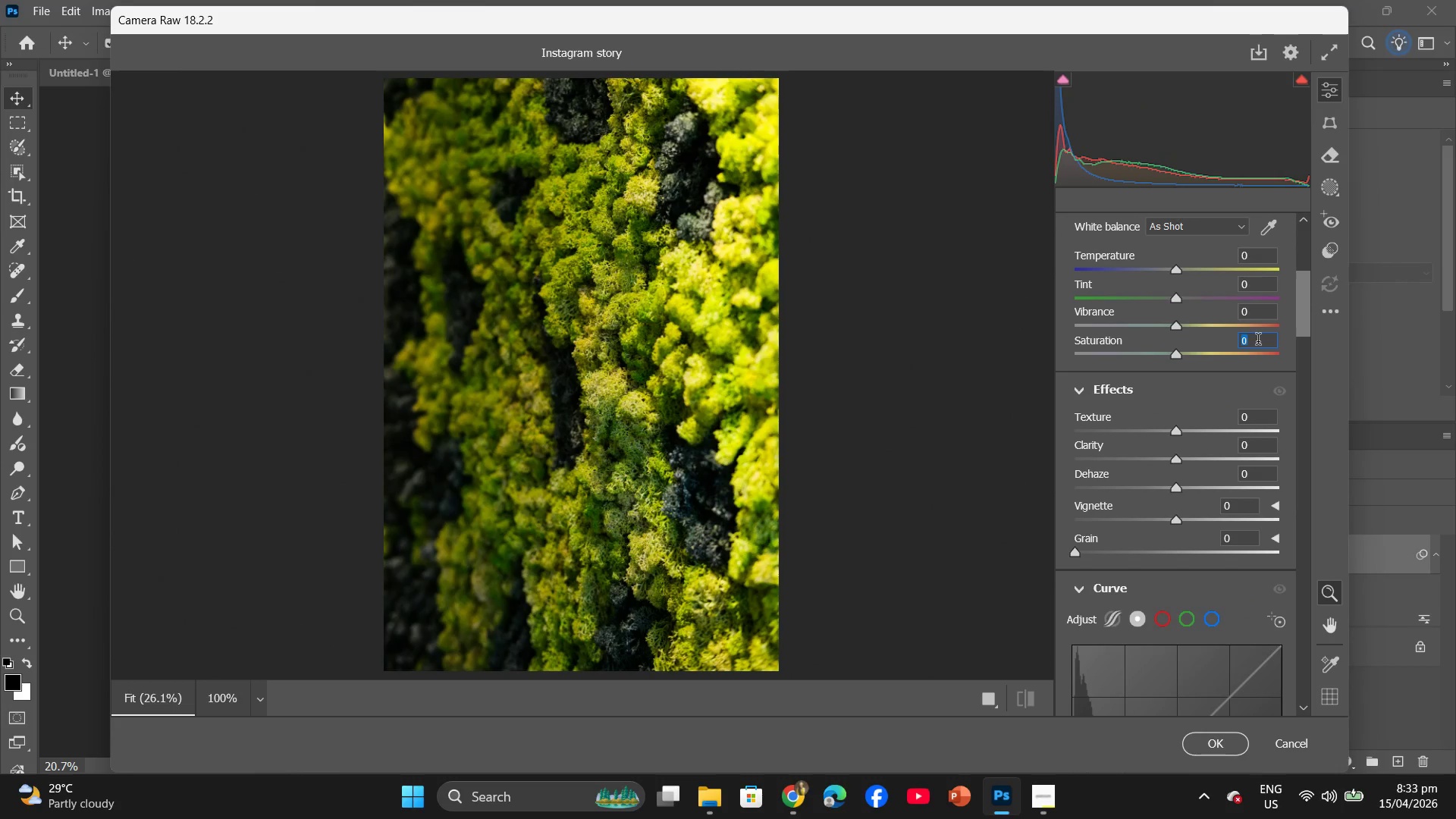 
key(5)
 